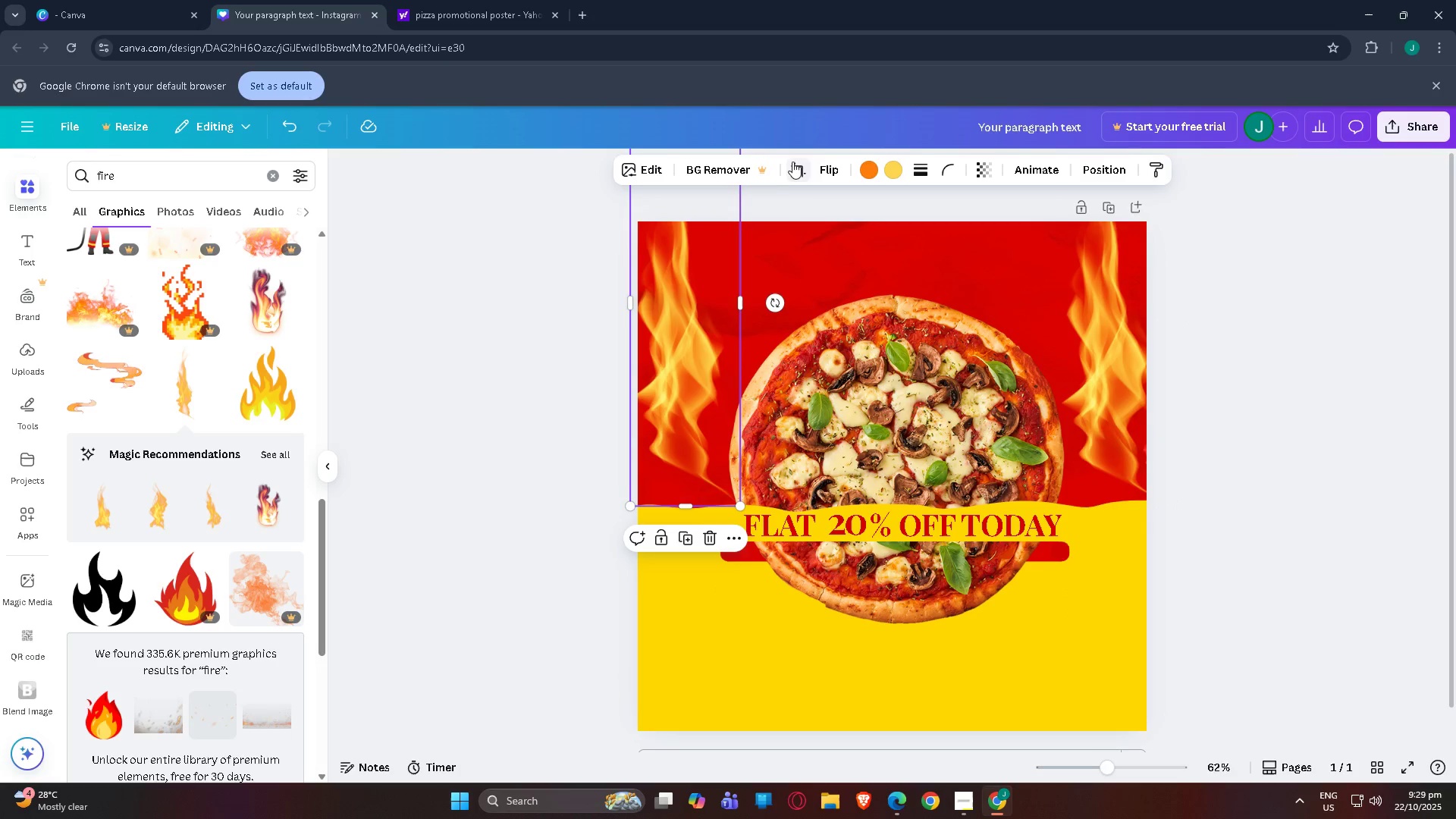 
left_click([841, 171])
 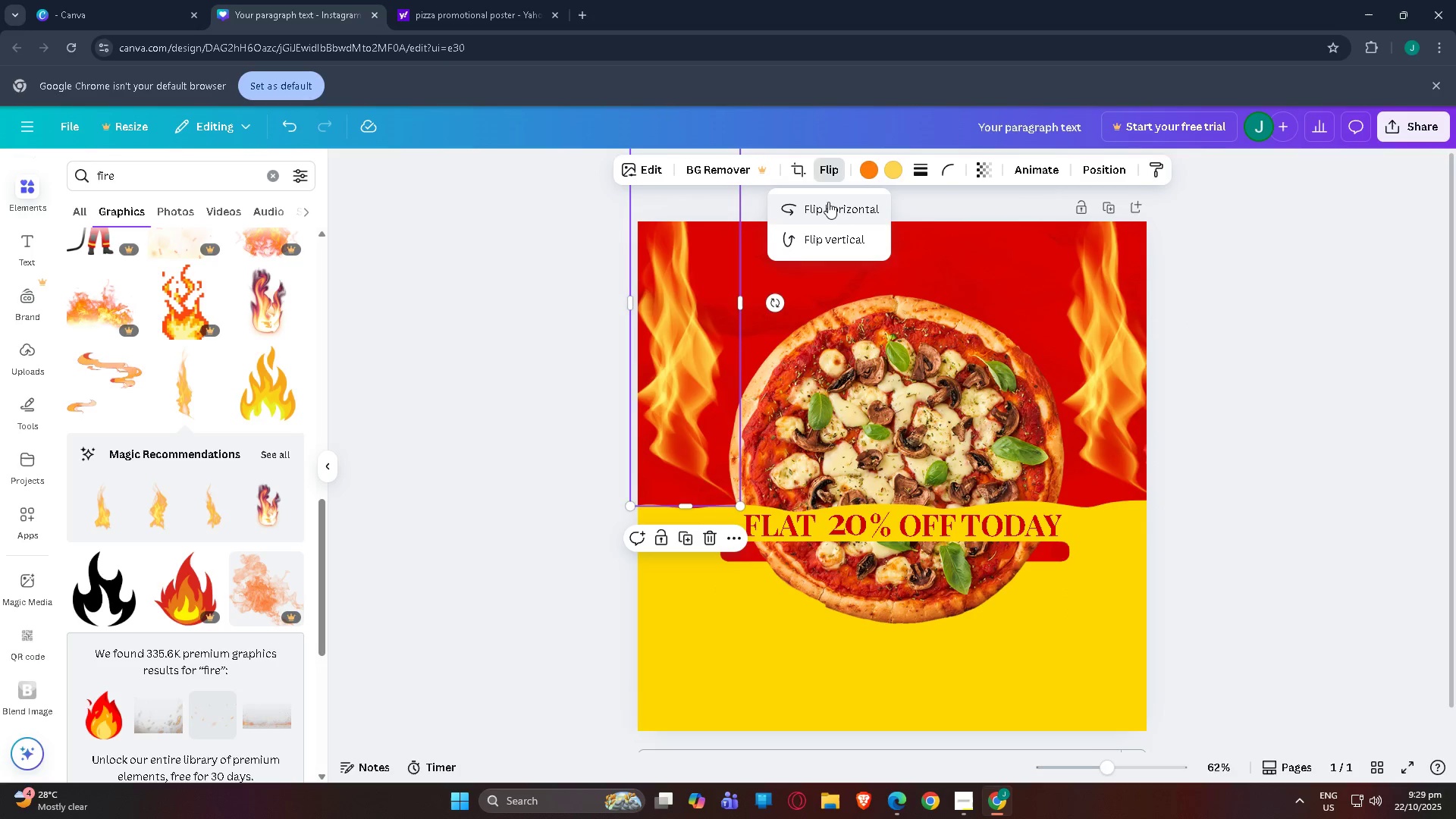 
left_click([828, 202])
 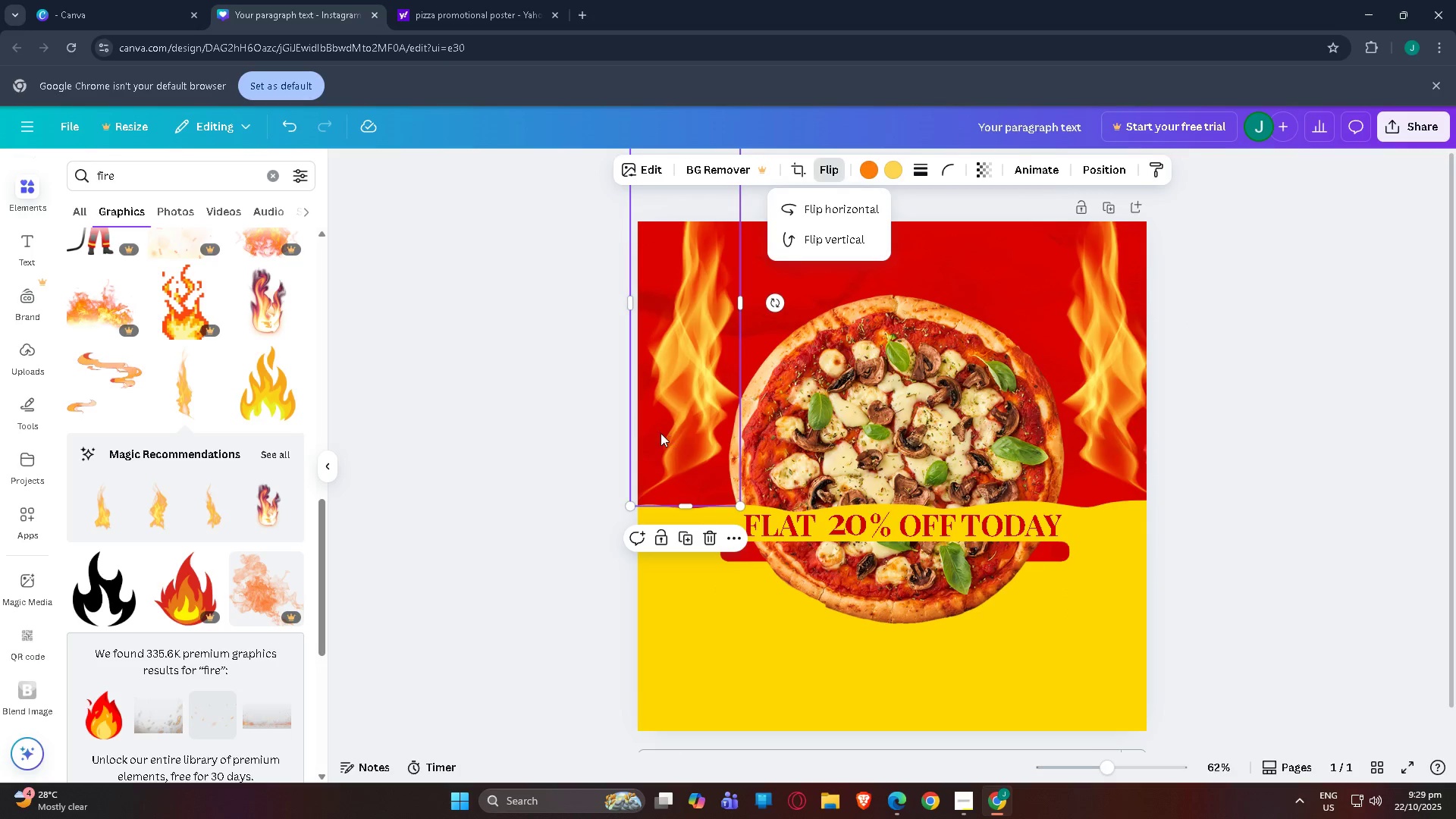 
left_click([661, 433])
 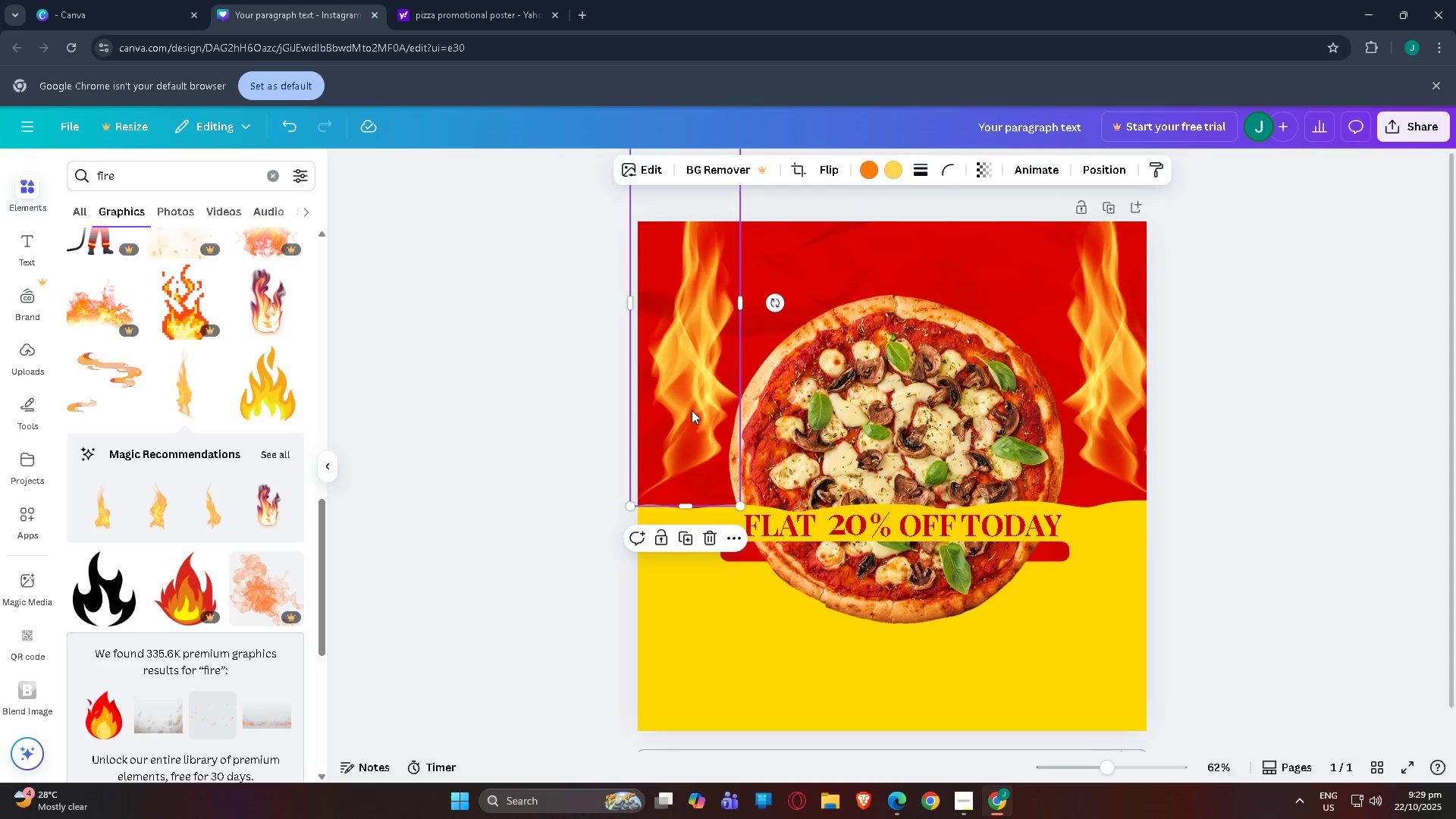 
left_click_drag(start_coordinate=[691, 410], to_coordinate=[657, 422])
 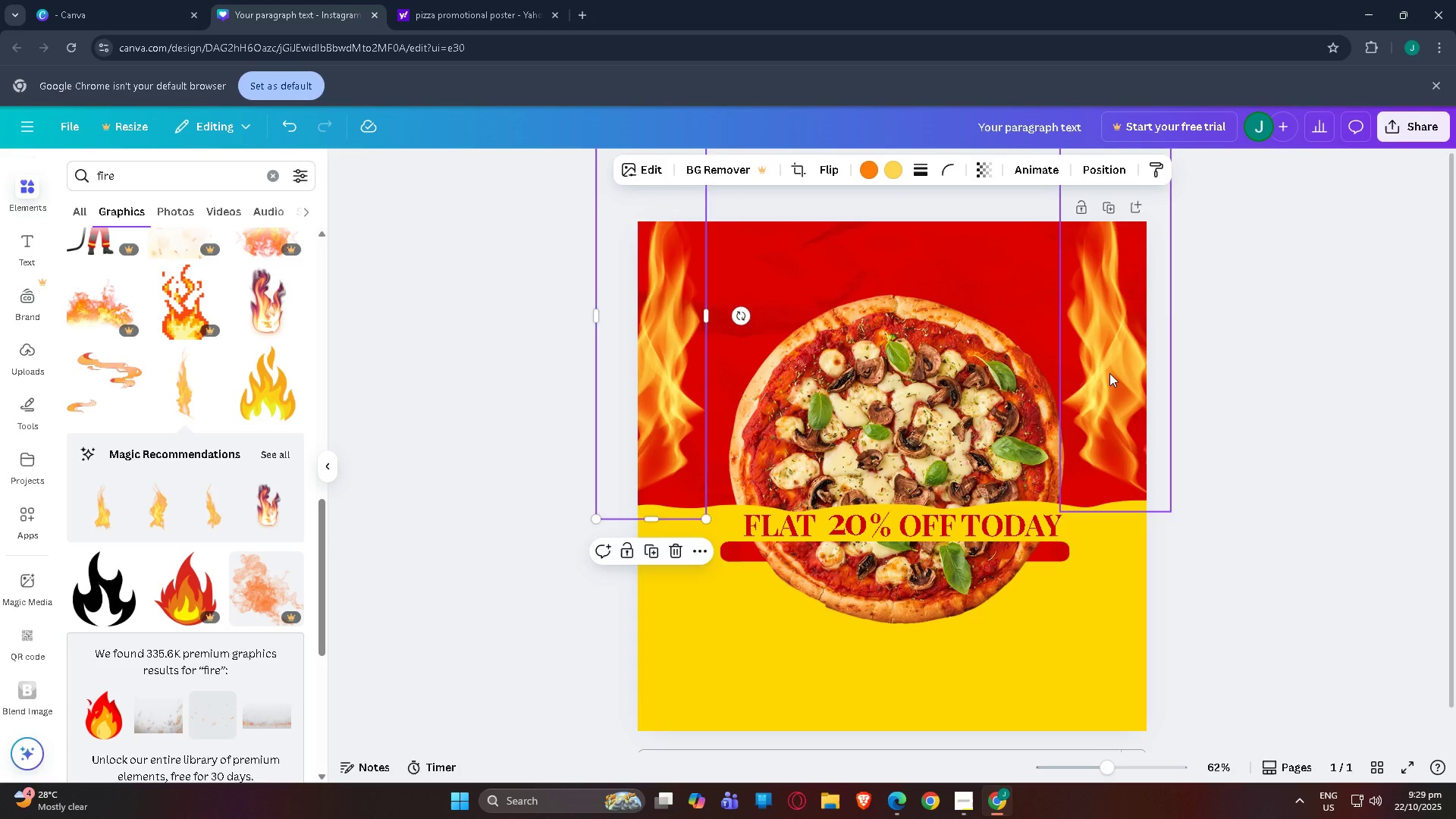 
left_click_drag(start_coordinate=[1110, 374], to_coordinate=[1119, 381])
 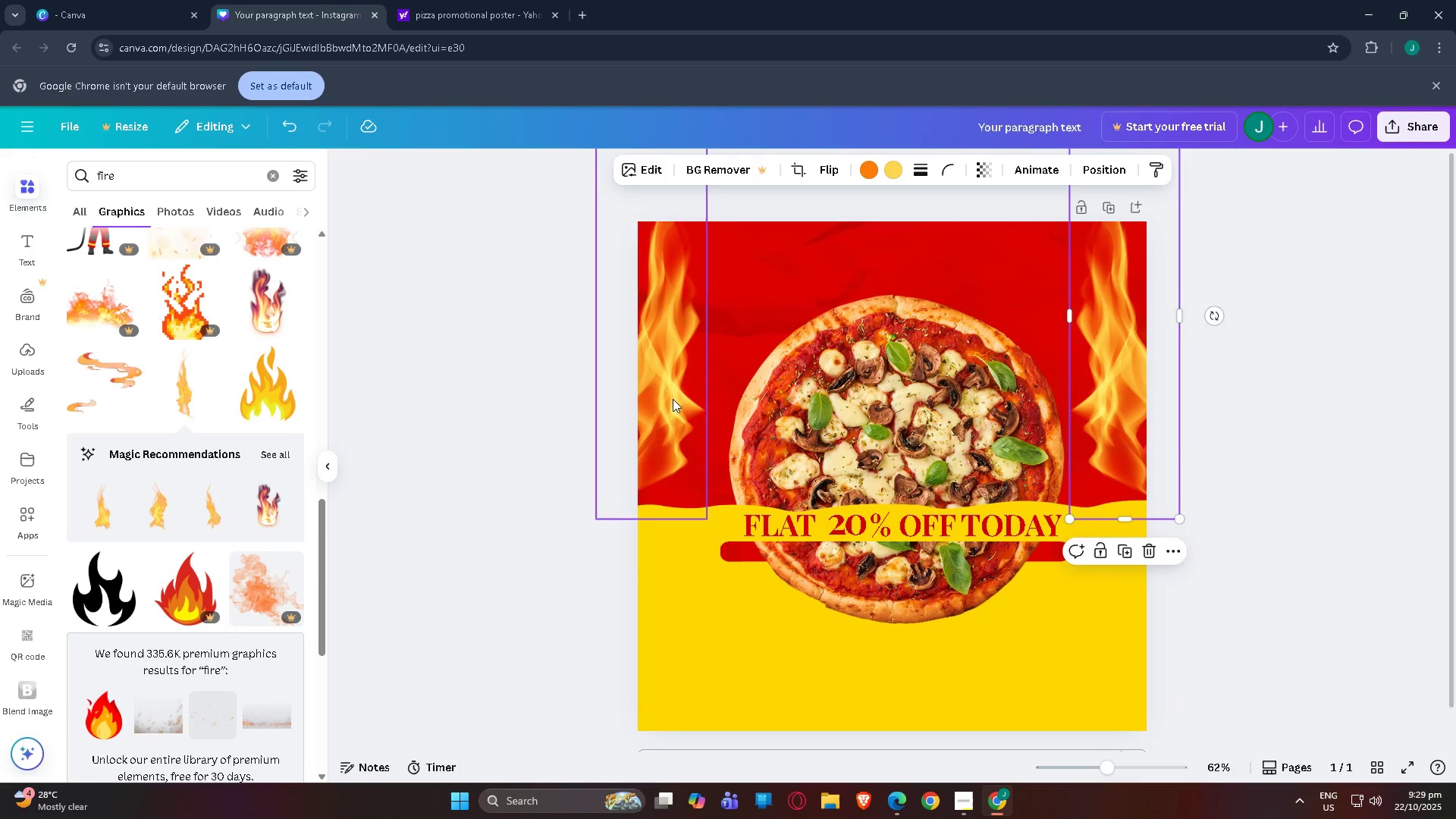 
left_click_drag(start_coordinate=[673, 399], to_coordinate=[670, 416])
 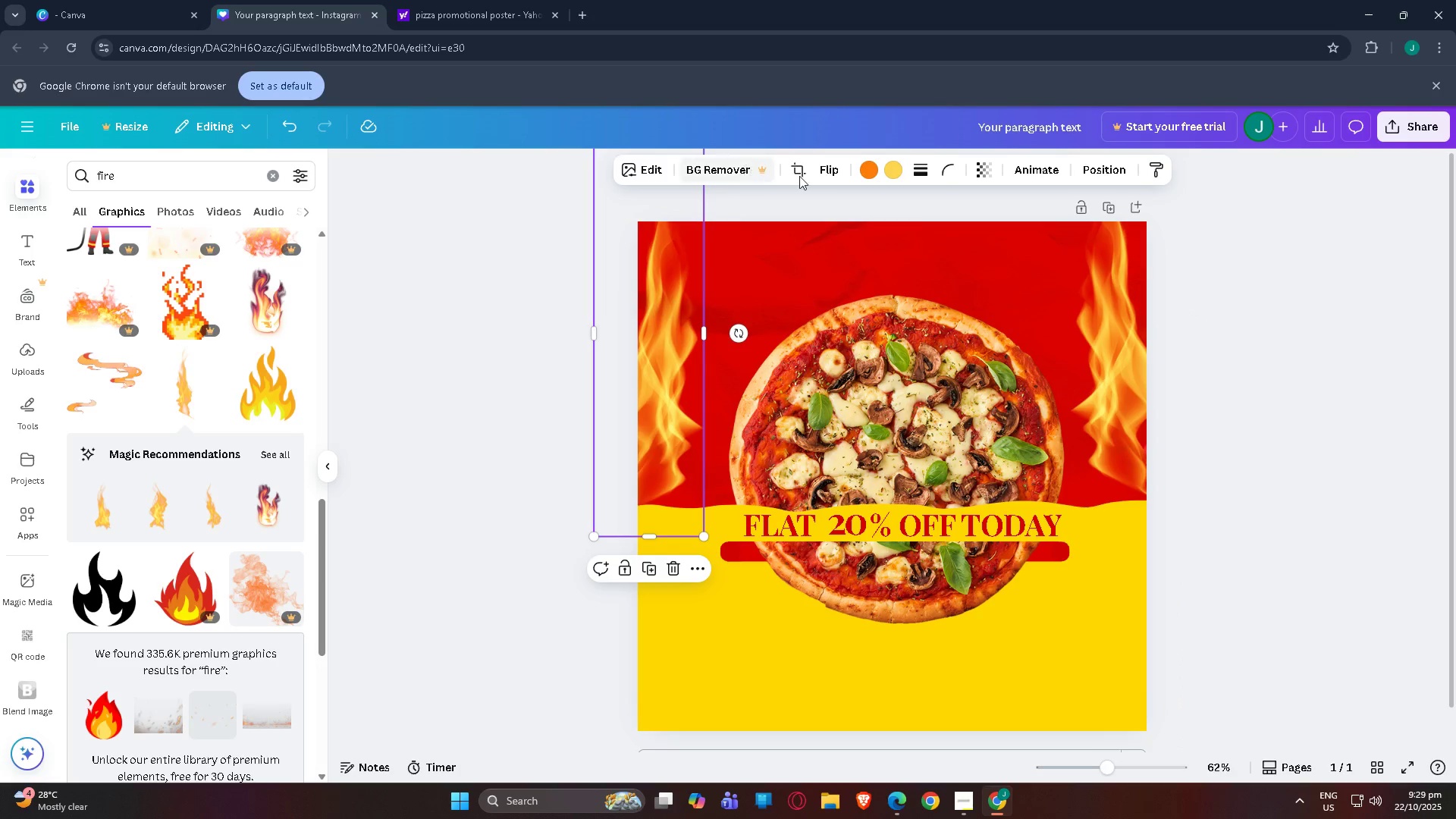 
left_click([976, 172])
 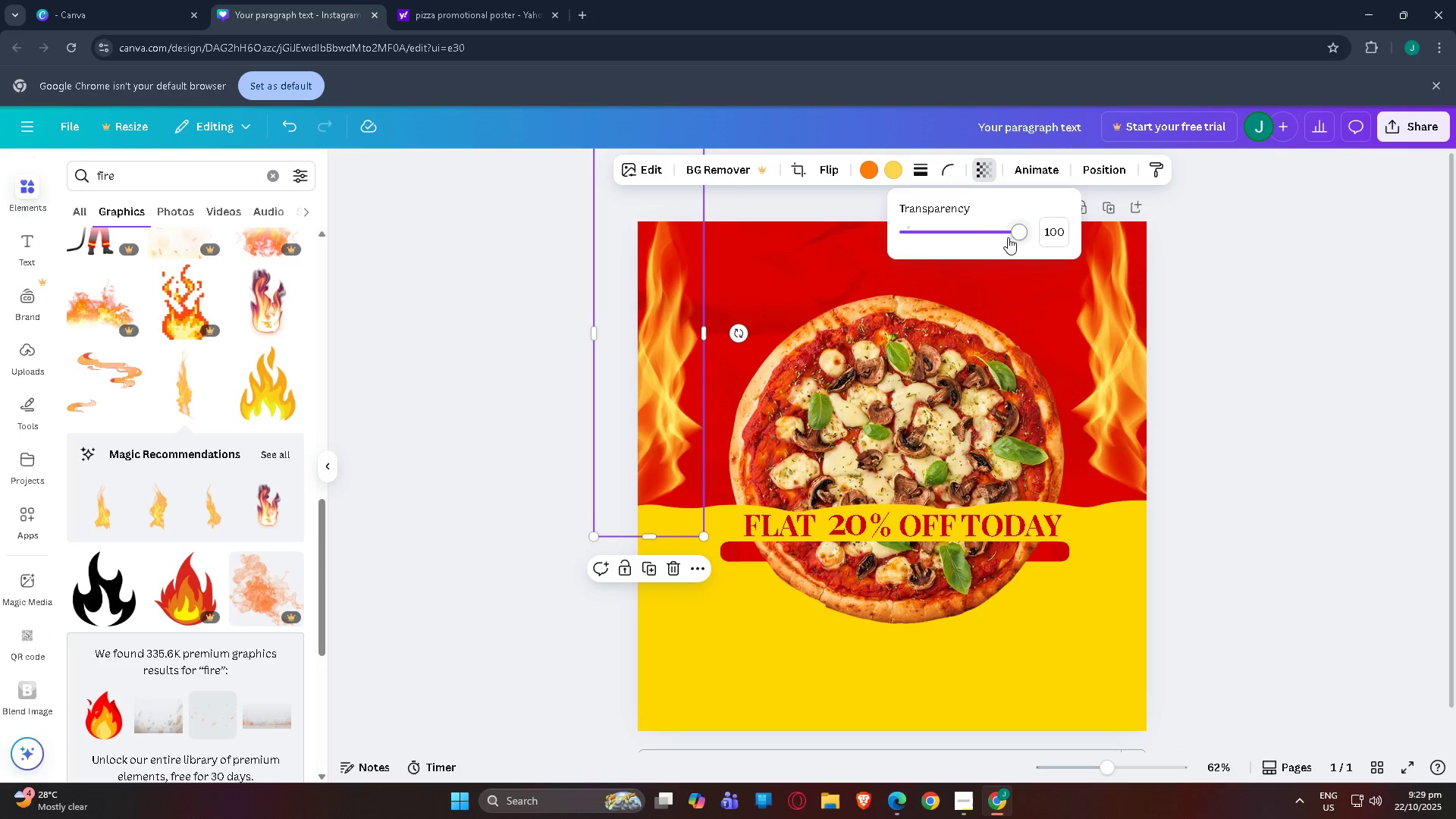 
left_click_drag(start_coordinate=[1010, 234], to_coordinate=[996, 235])
 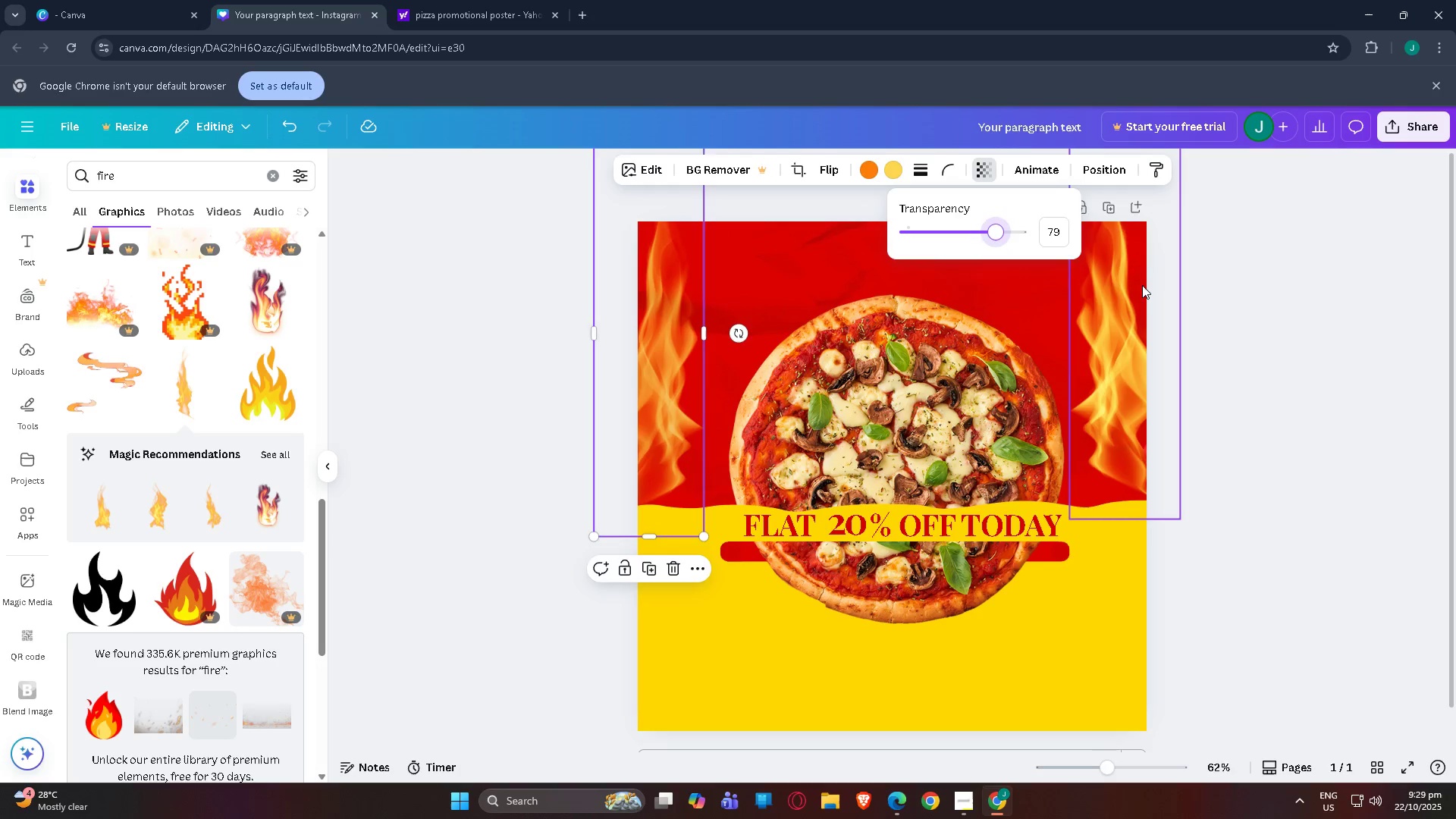 
left_click([1140, 287])
 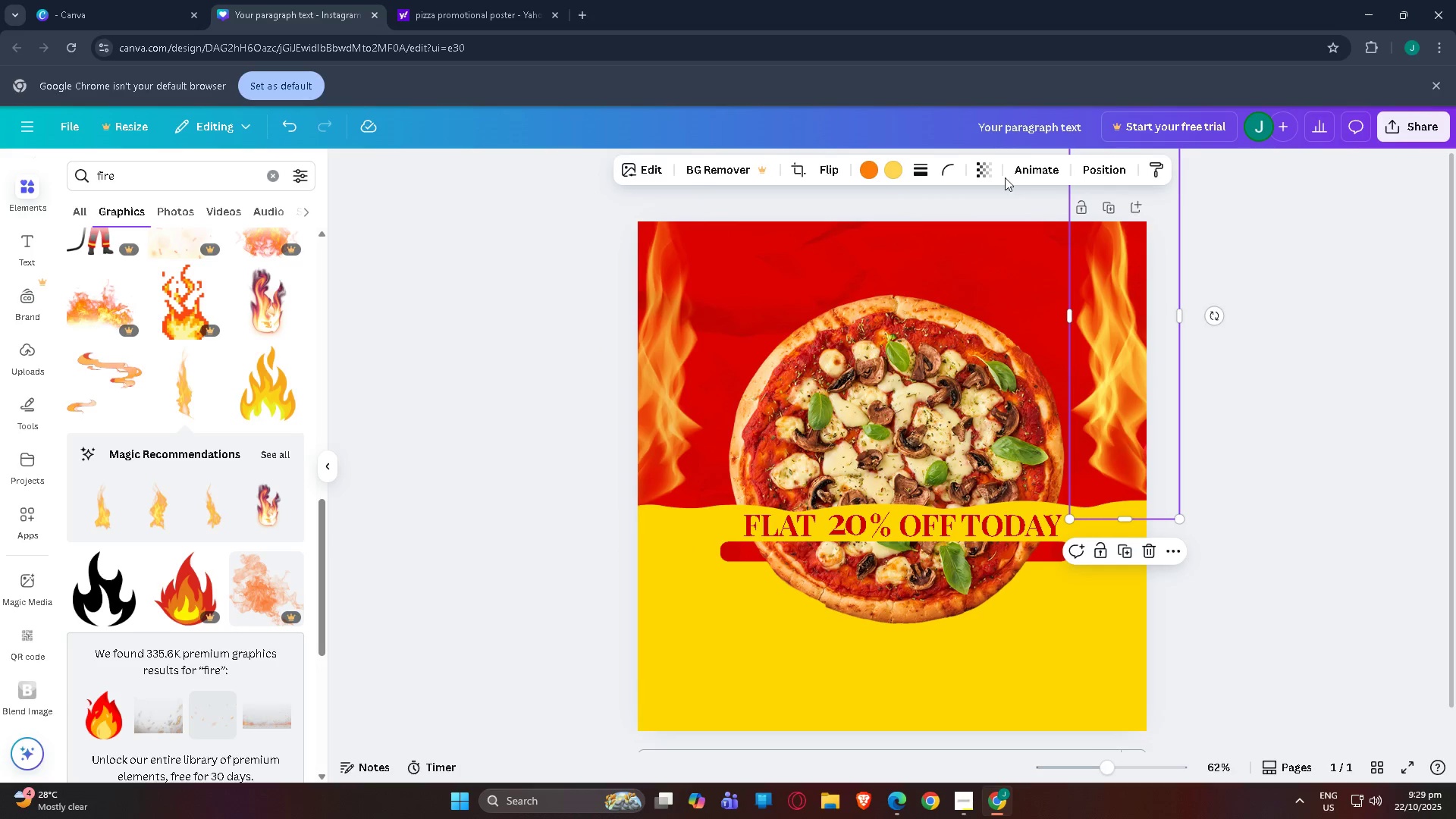 
left_click([981, 173])
 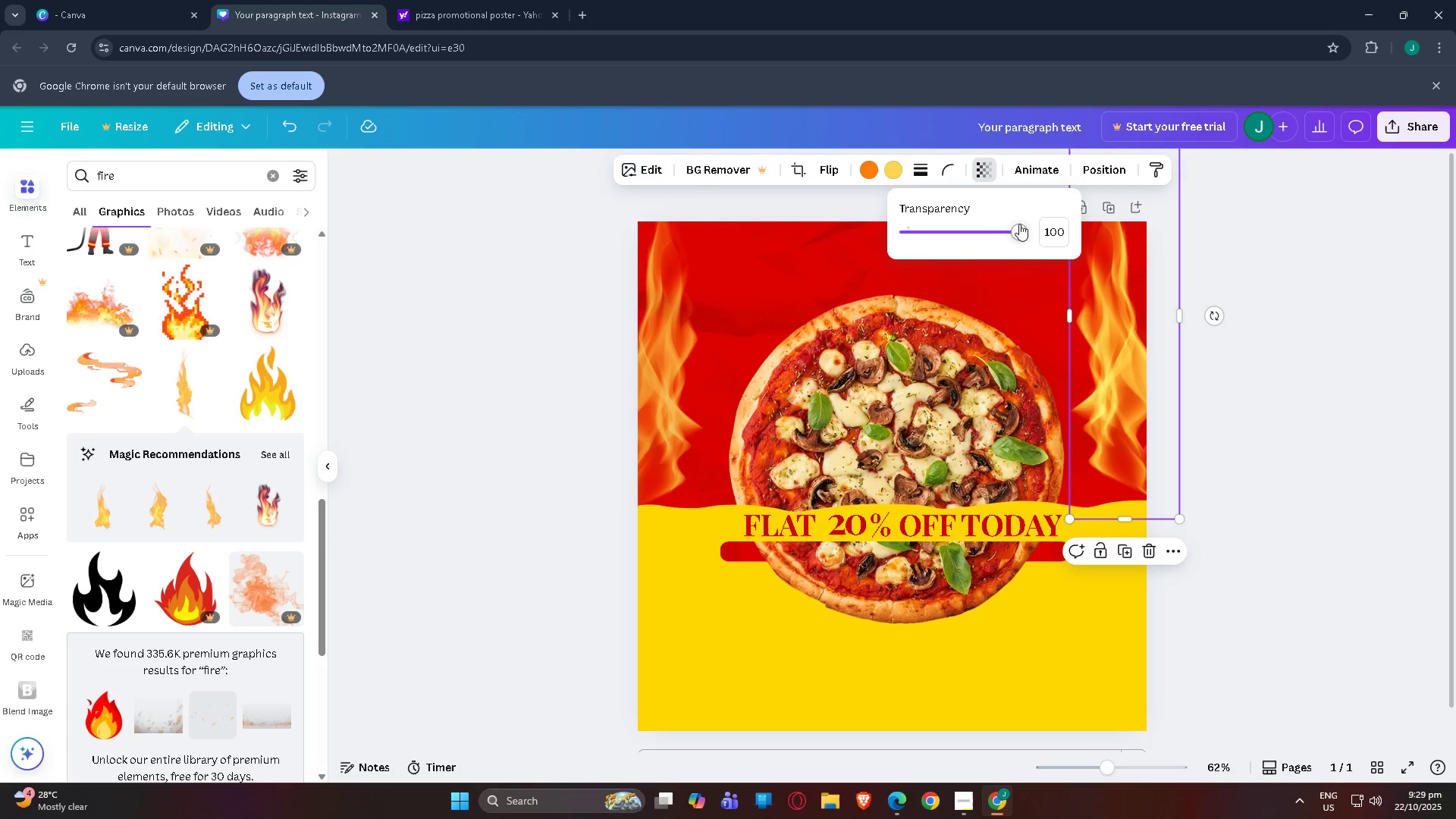 
left_click_drag(start_coordinate=[1014, 231], to_coordinate=[990, 238])
 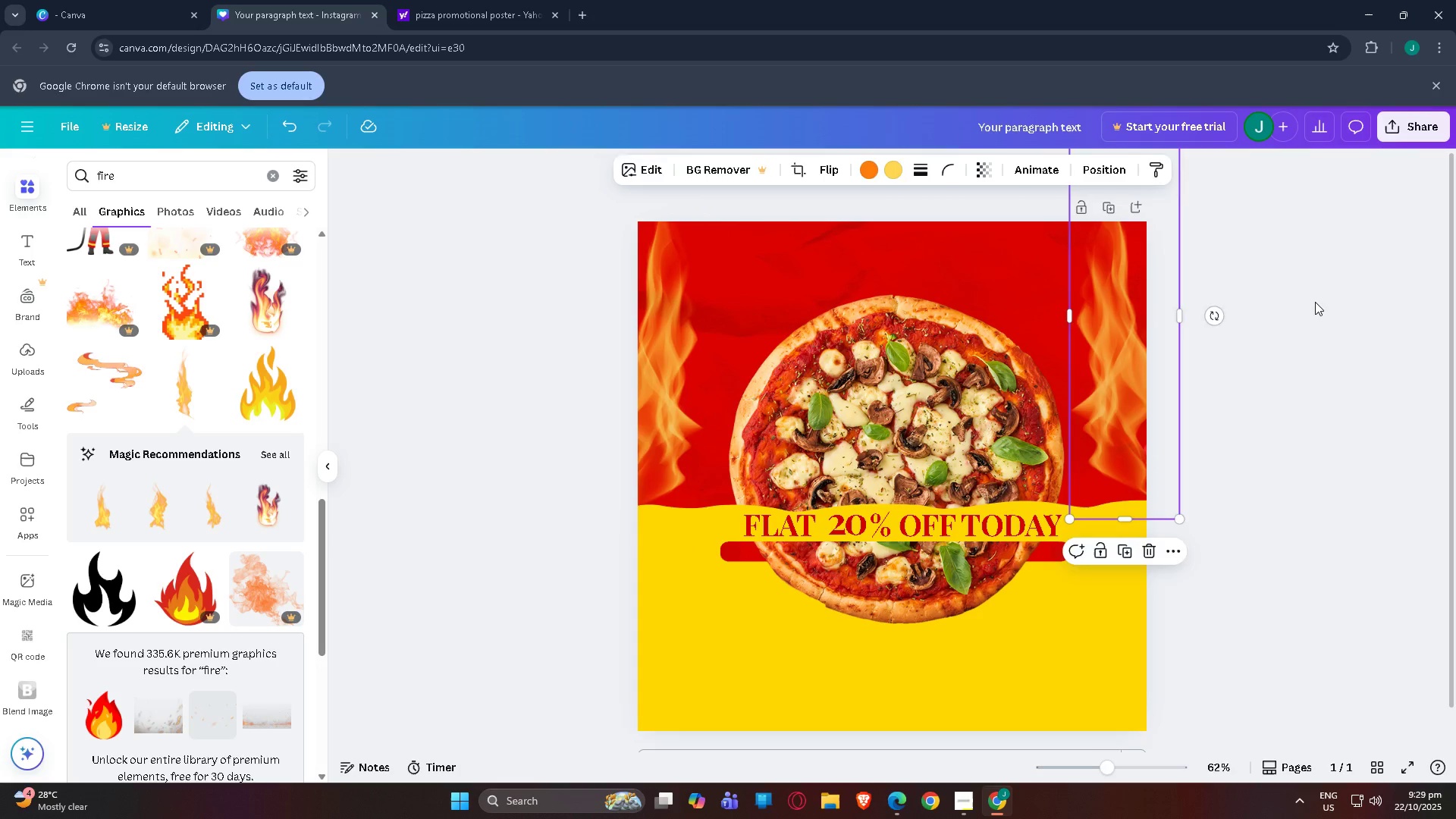 
double_click([1315, 302])
 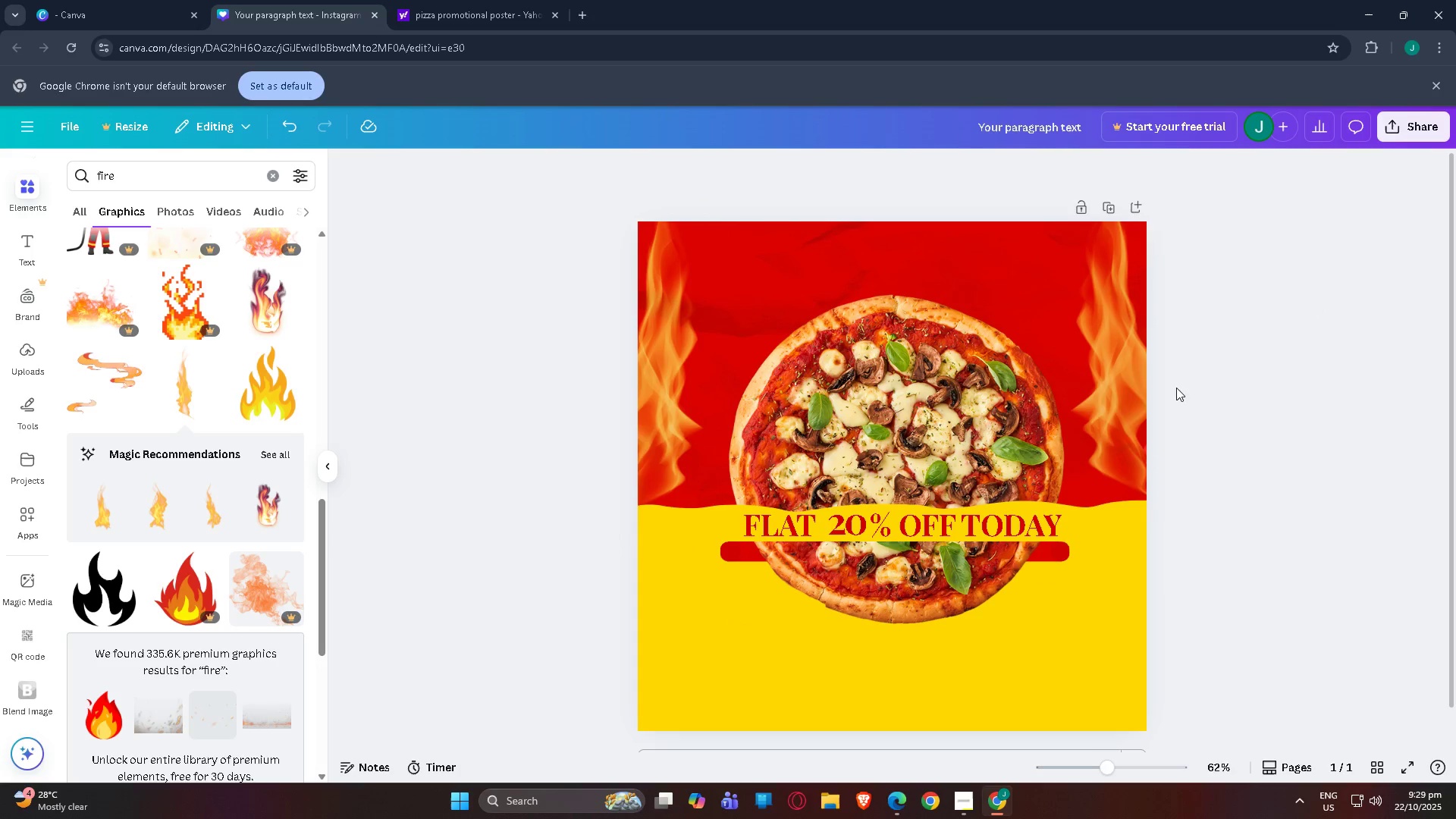 
left_click_drag(start_coordinate=[1117, 412], to_coordinate=[1119, 432])
 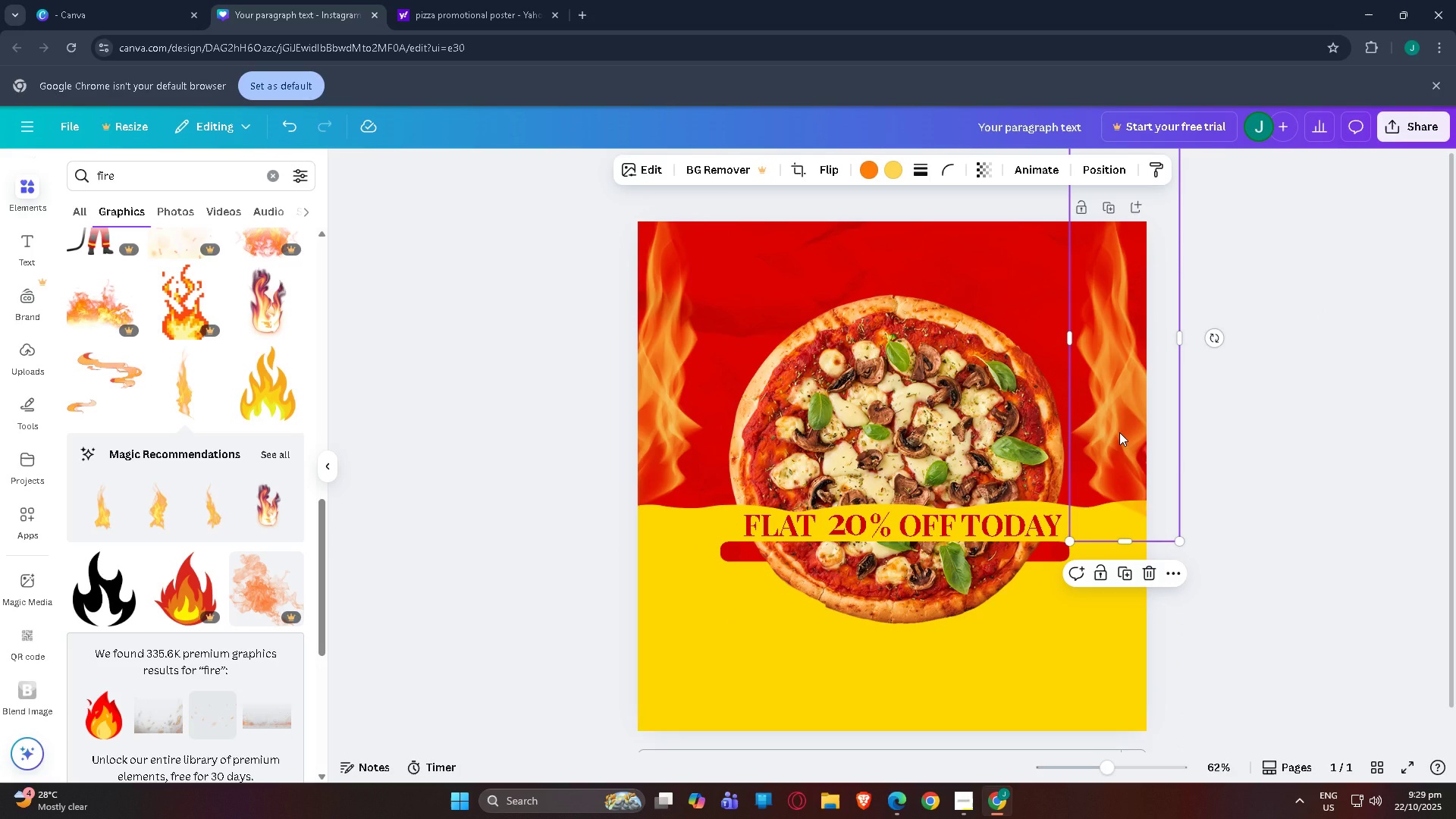 
key(Control+BracketLeft)
 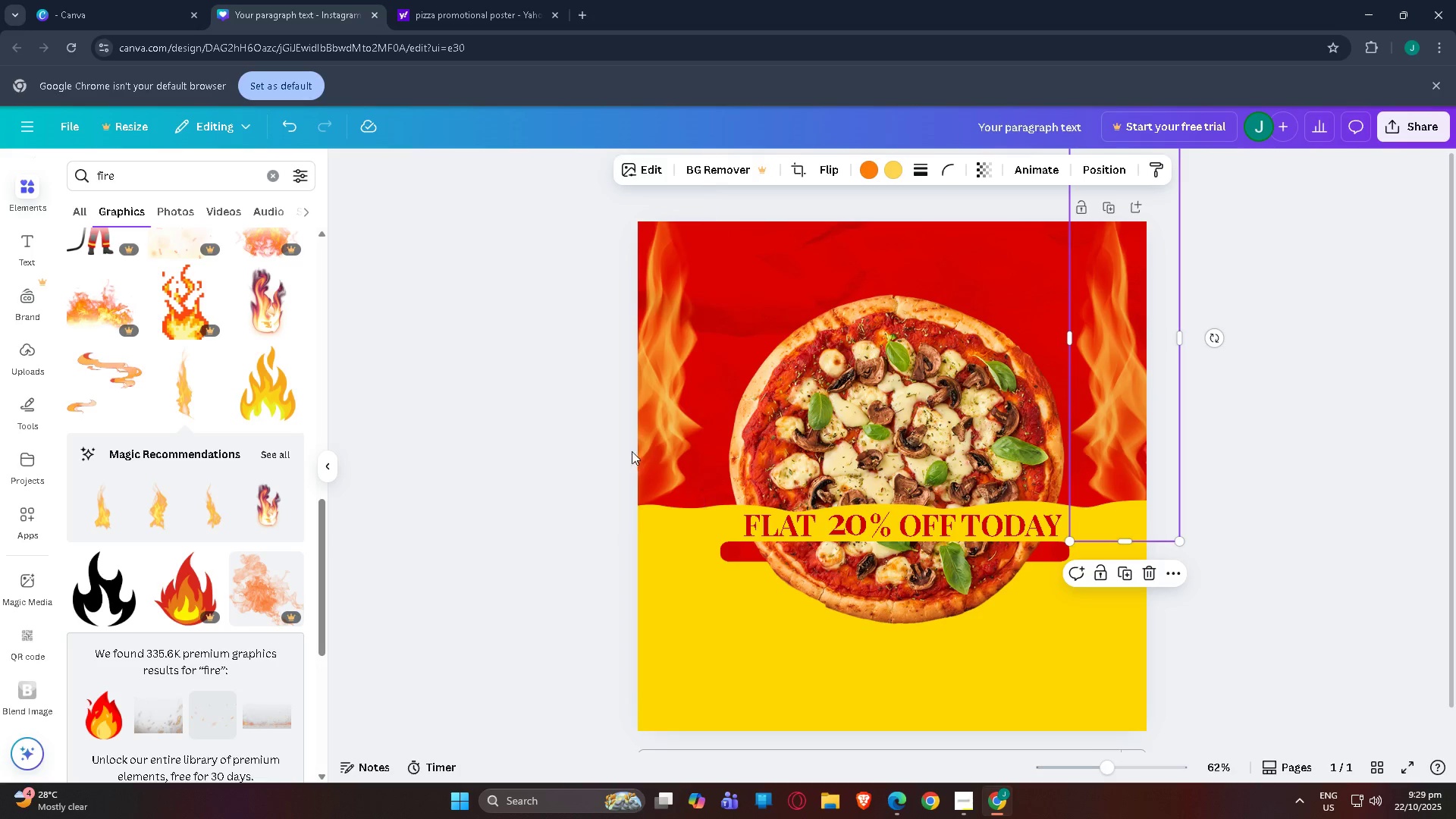 
left_click_drag(start_coordinate=[657, 448], to_coordinate=[664, 463])
 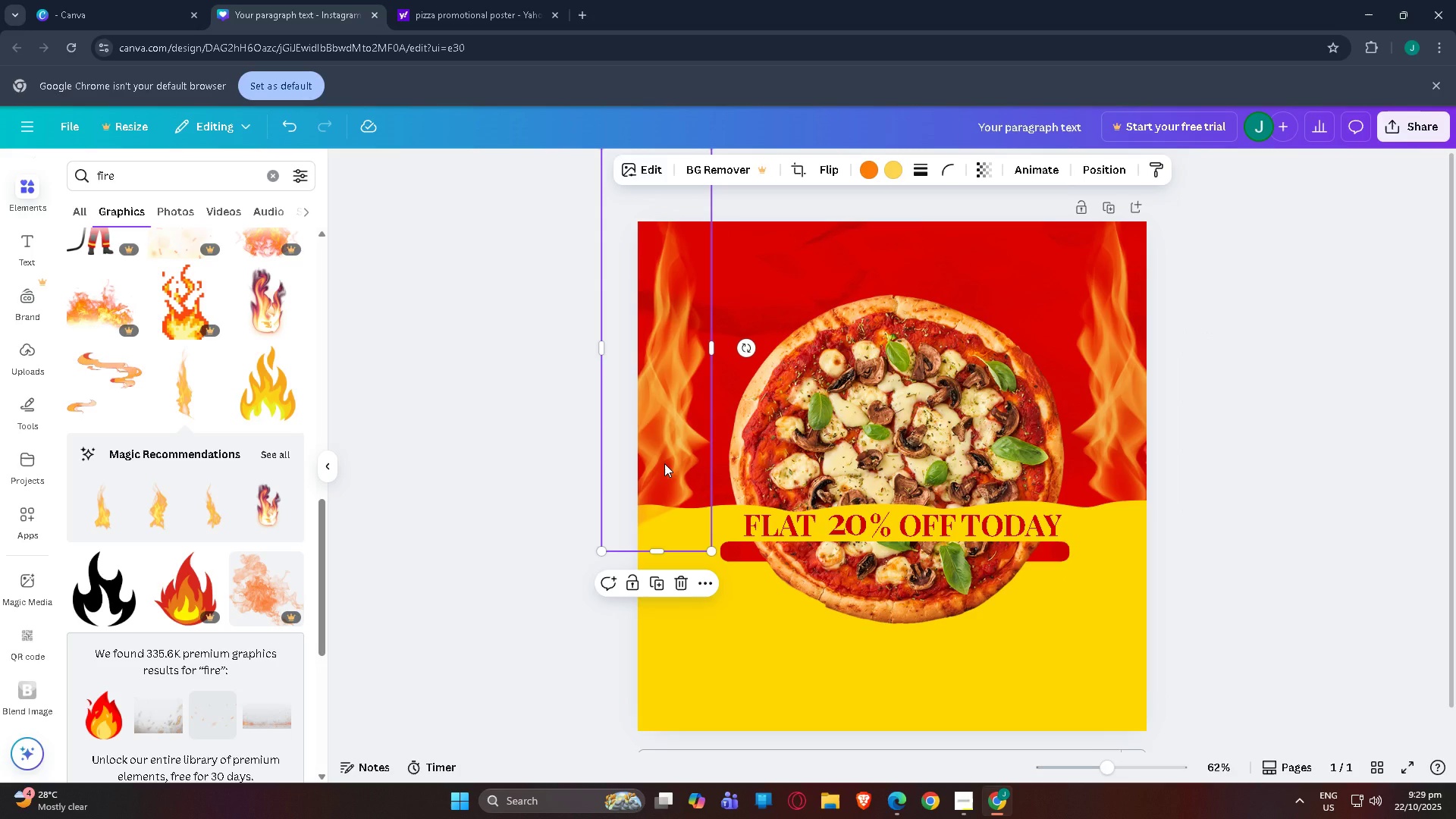 
key(Control+BracketLeft)
 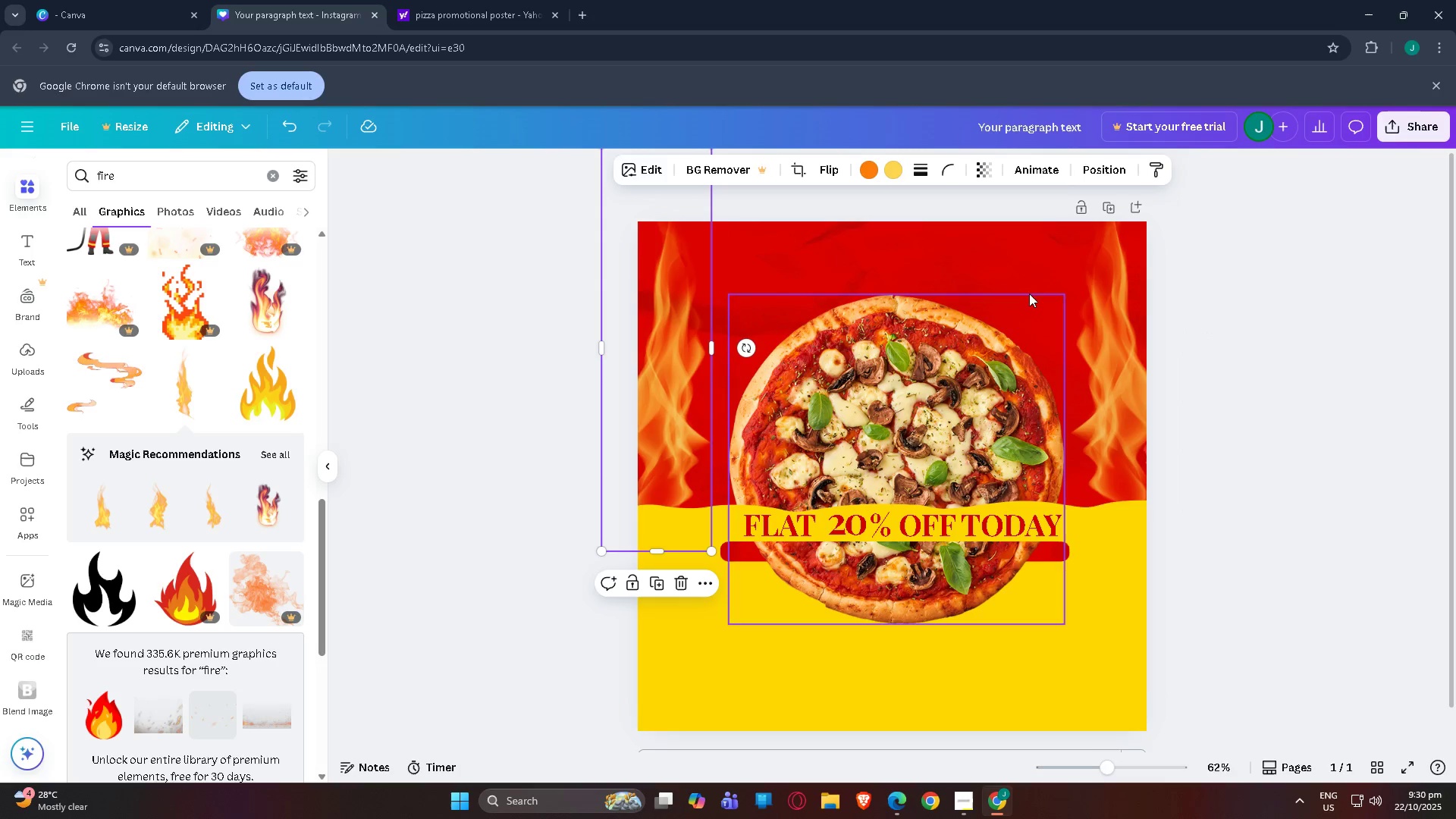 
left_click([1401, 303])
 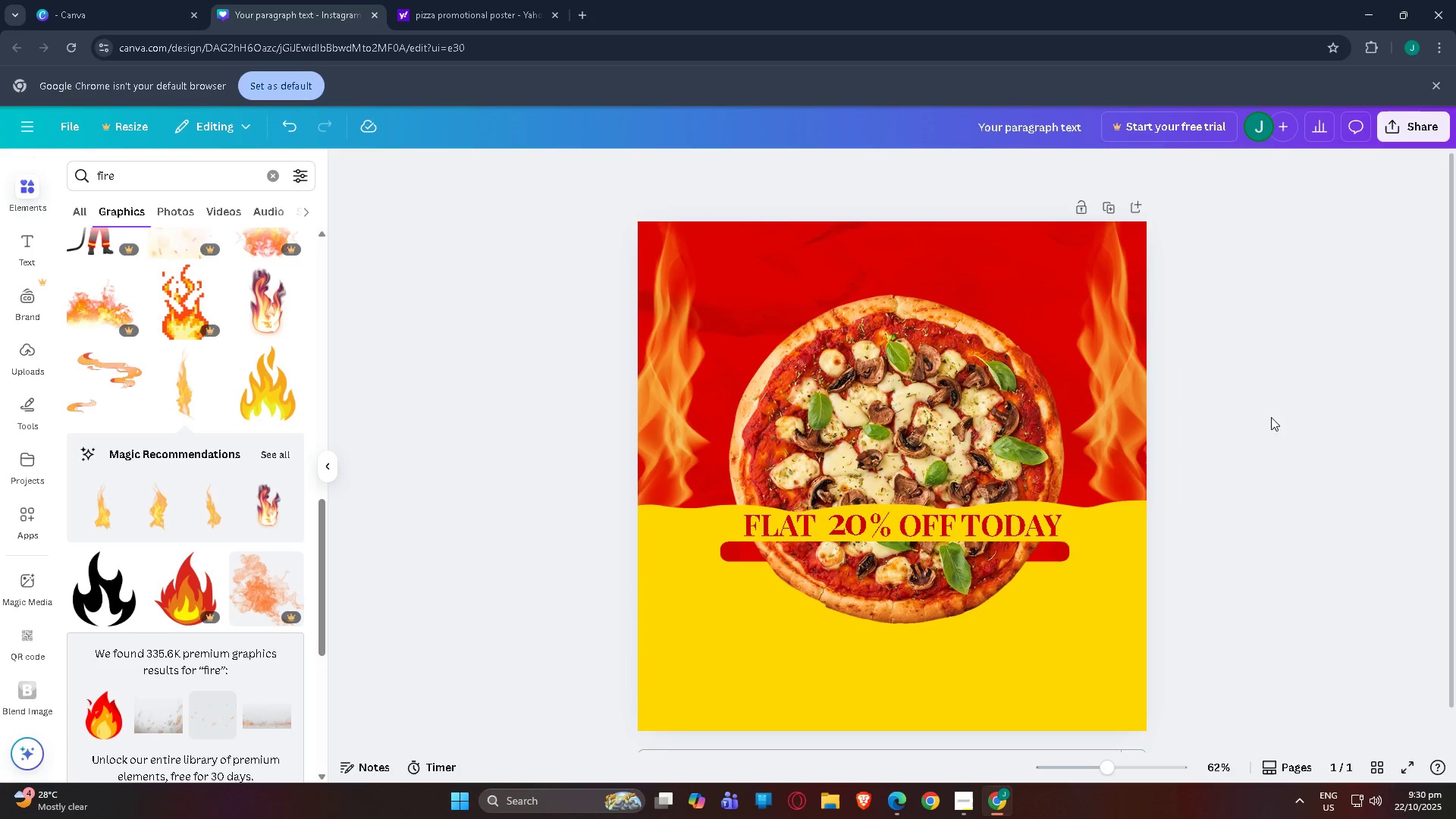 
scroll: coordinate [1276, 435], scroll_direction: up, amount: 2.0
 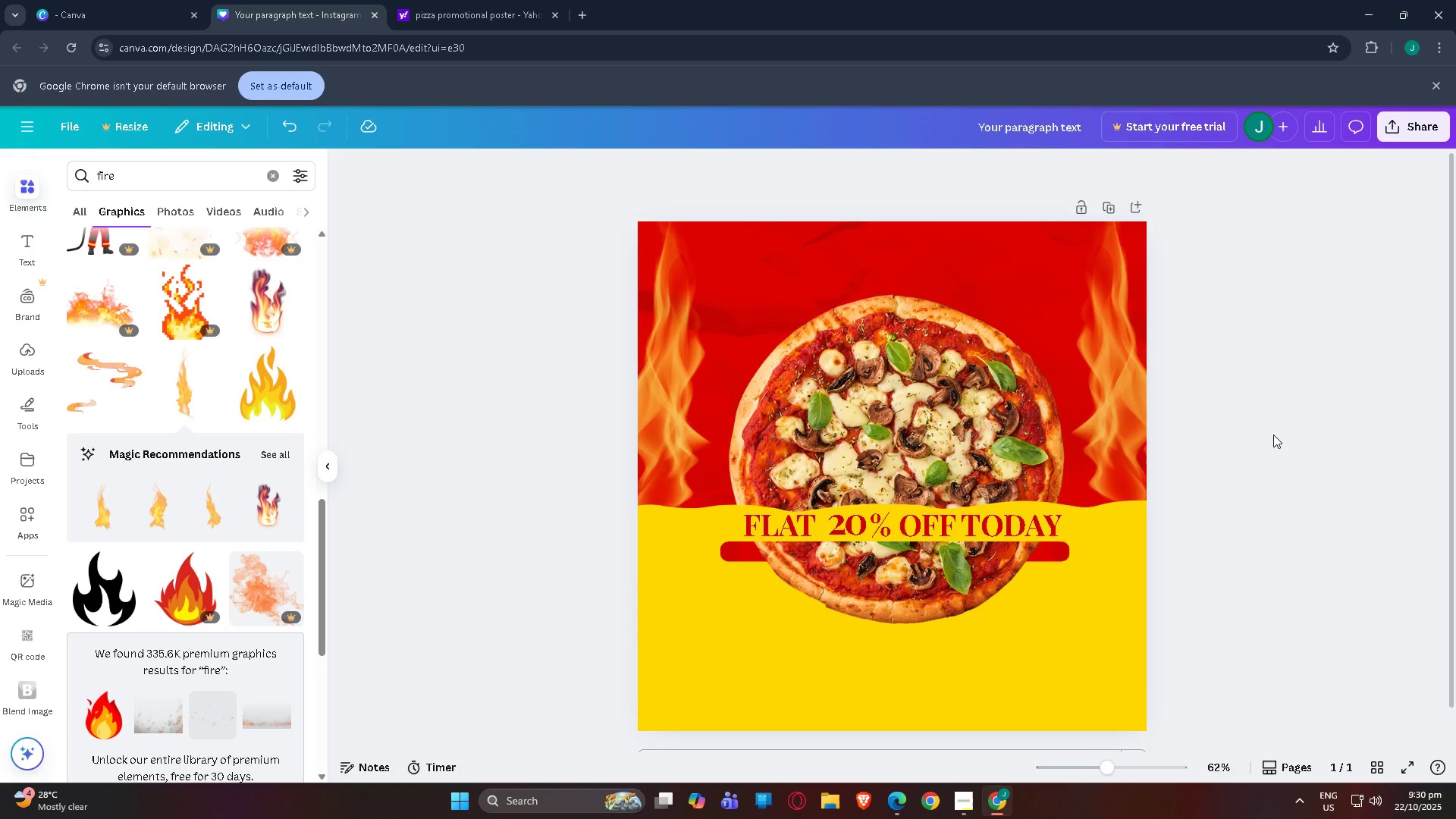 
wait(13.63)
 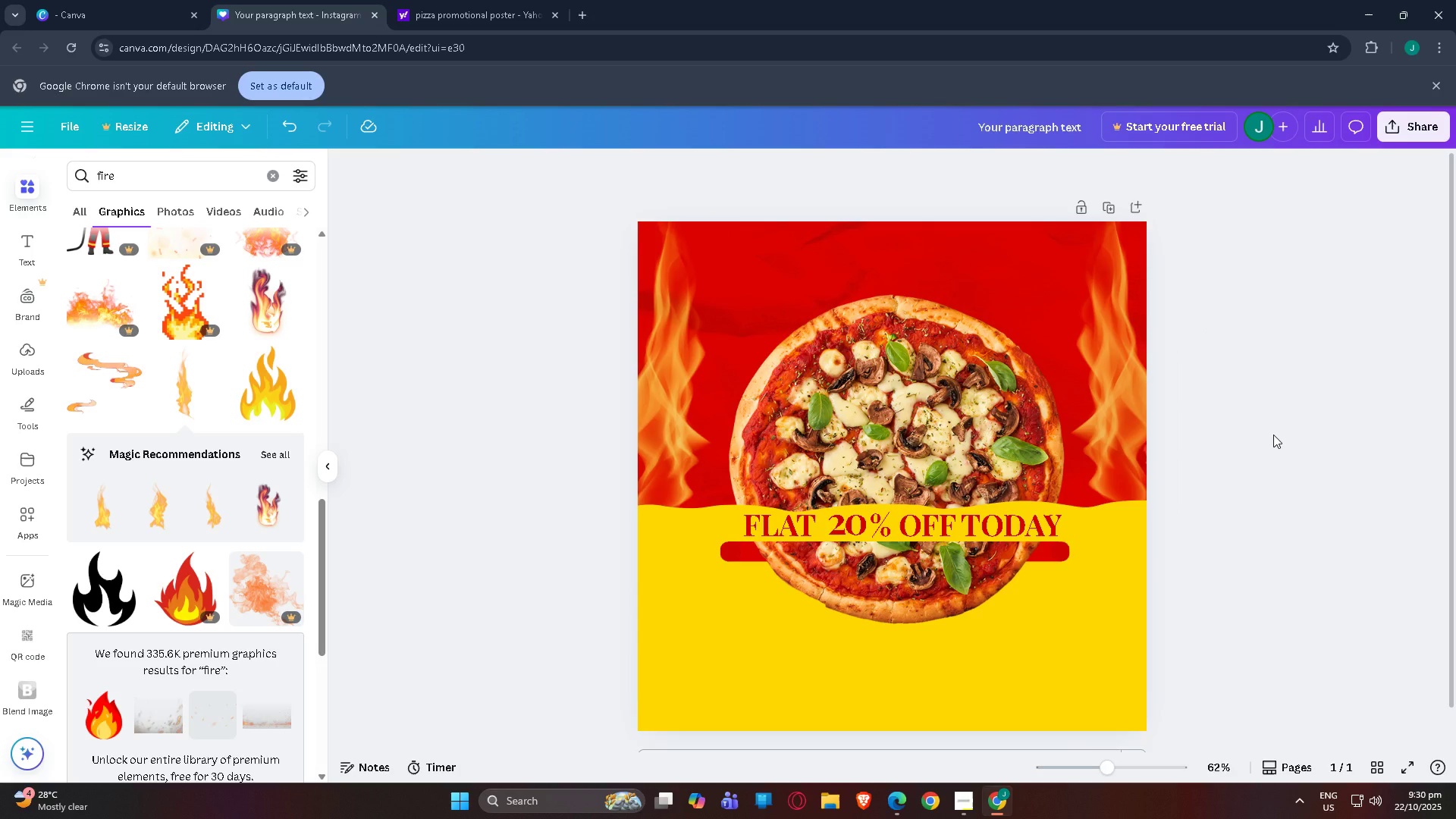 
scroll: coordinate [1169, 450], scroll_direction: down, amount: 3.0
 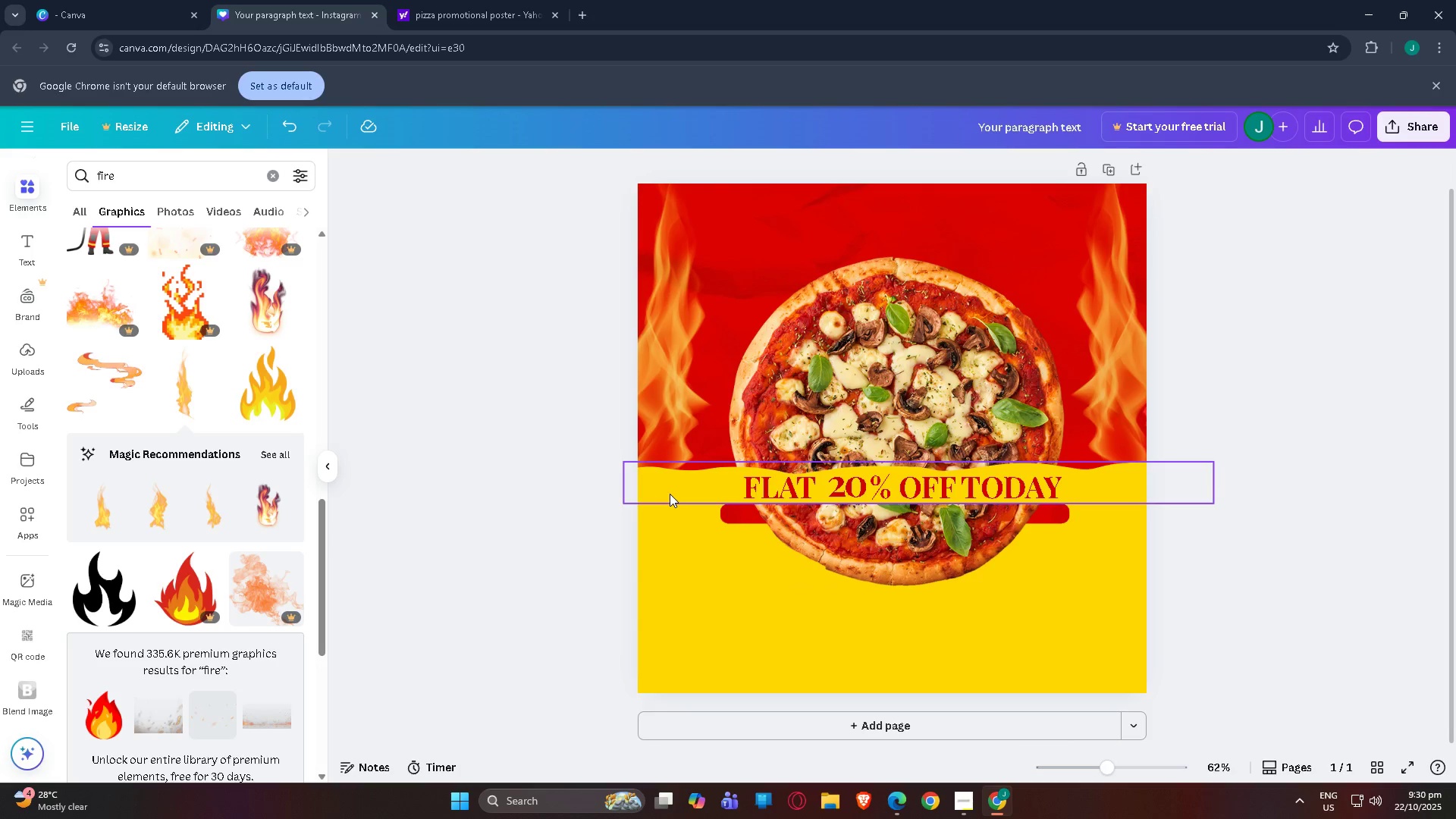 
left_click([670, 494])
 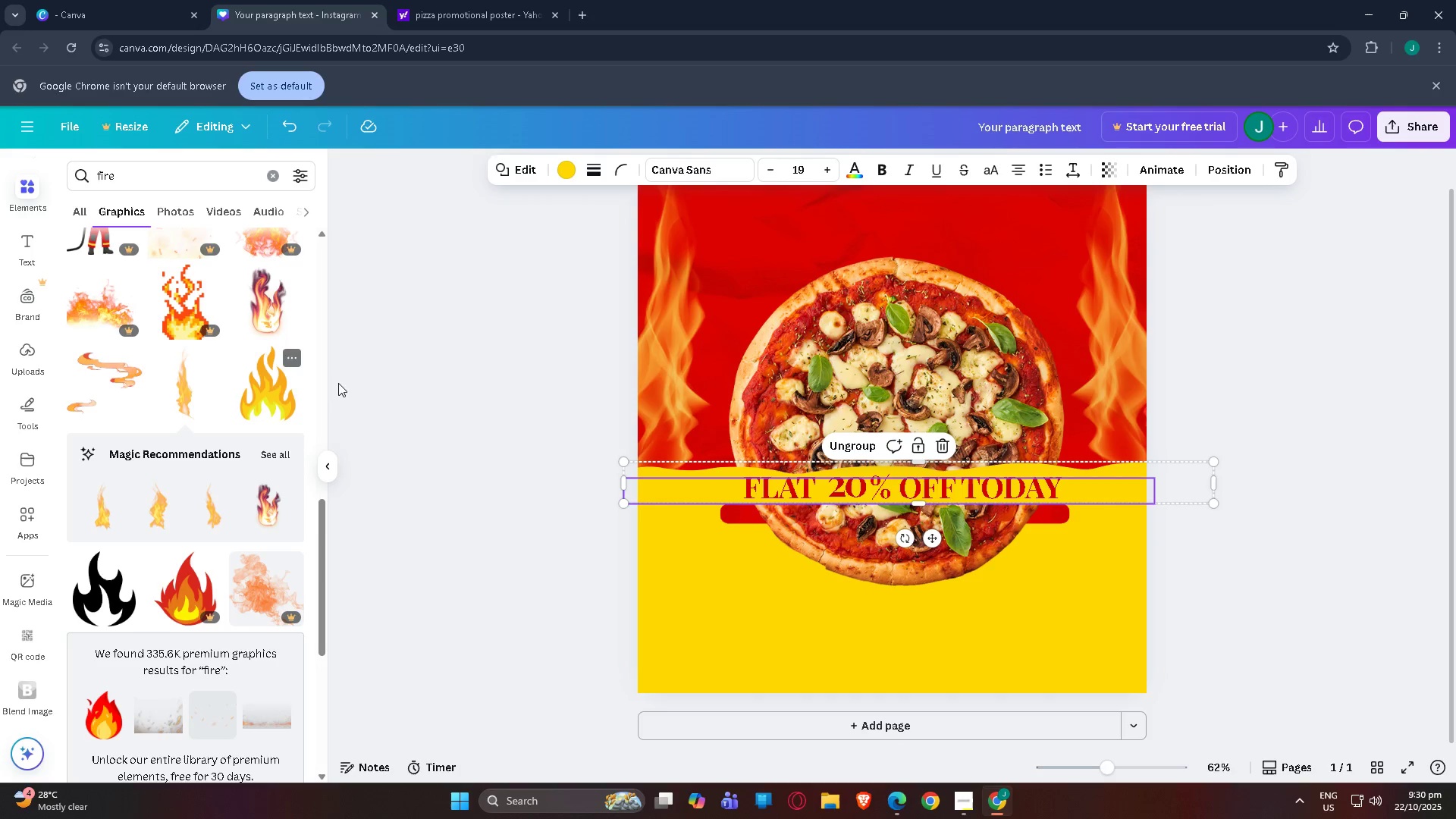 
scroll: coordinate [644, 556], scroll_direction: down, amount: 1.0
 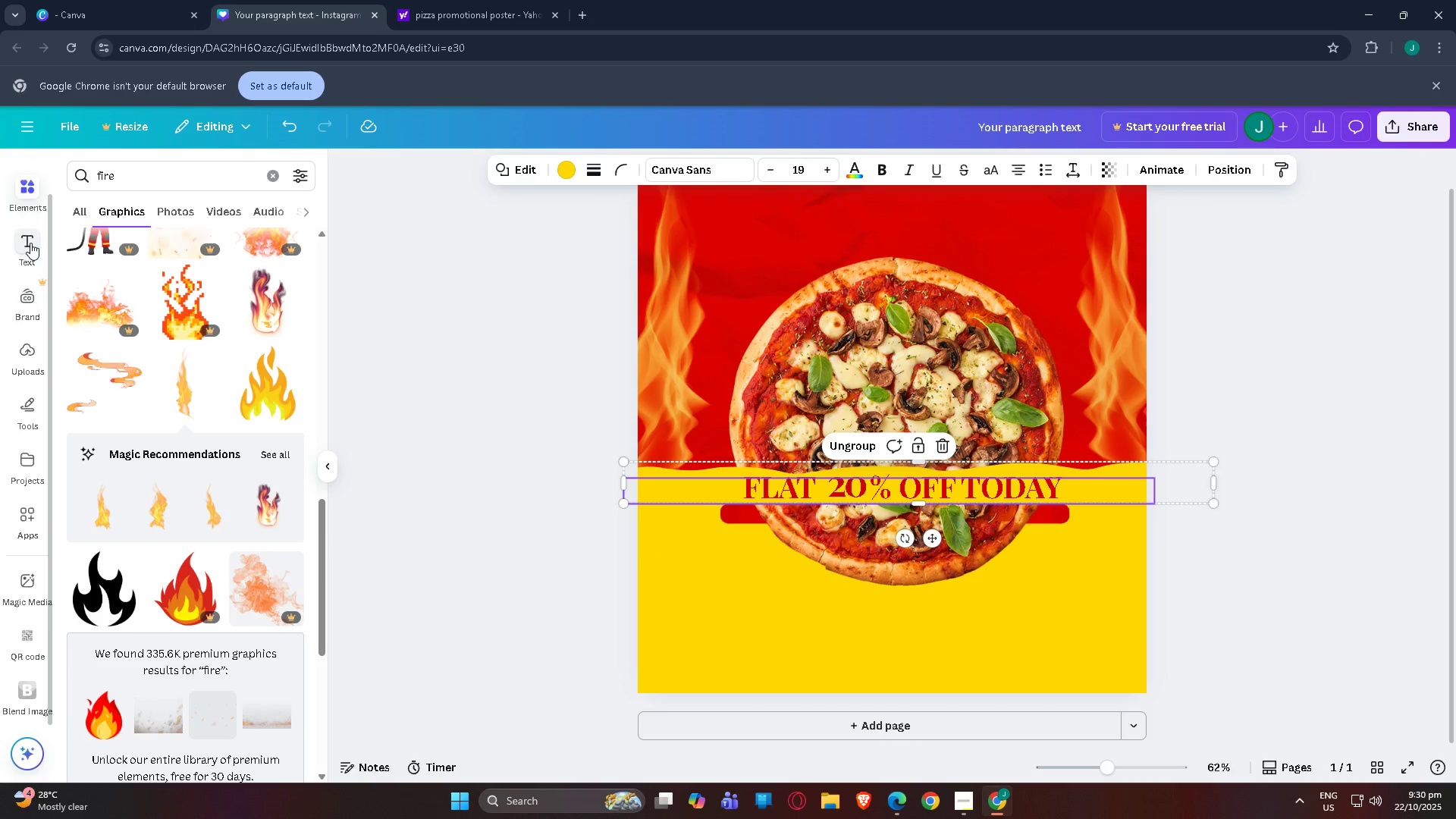 
left_click([21, 410])
 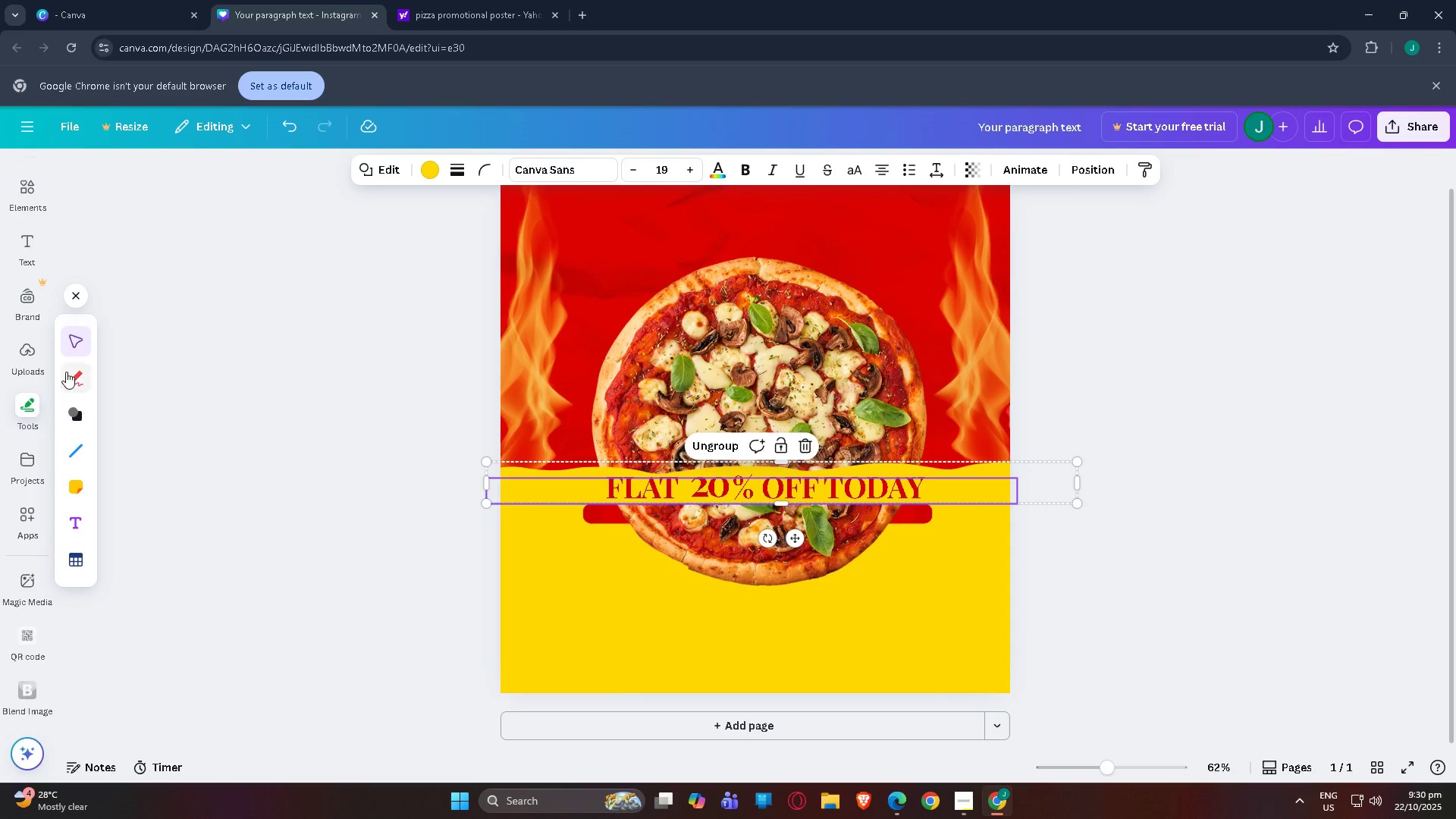 
left_click([73, 373])
 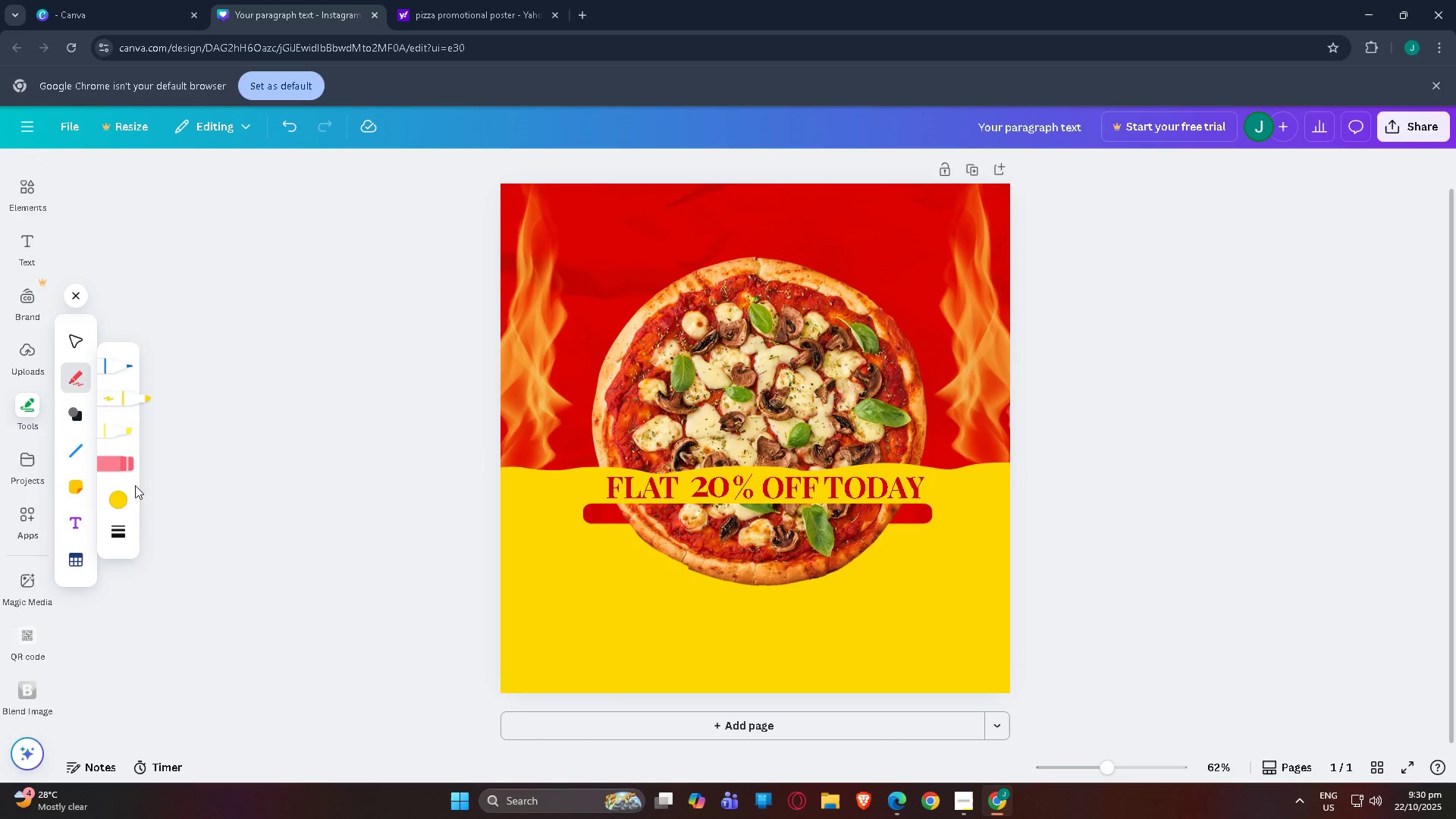 
left_click([125, 499])
 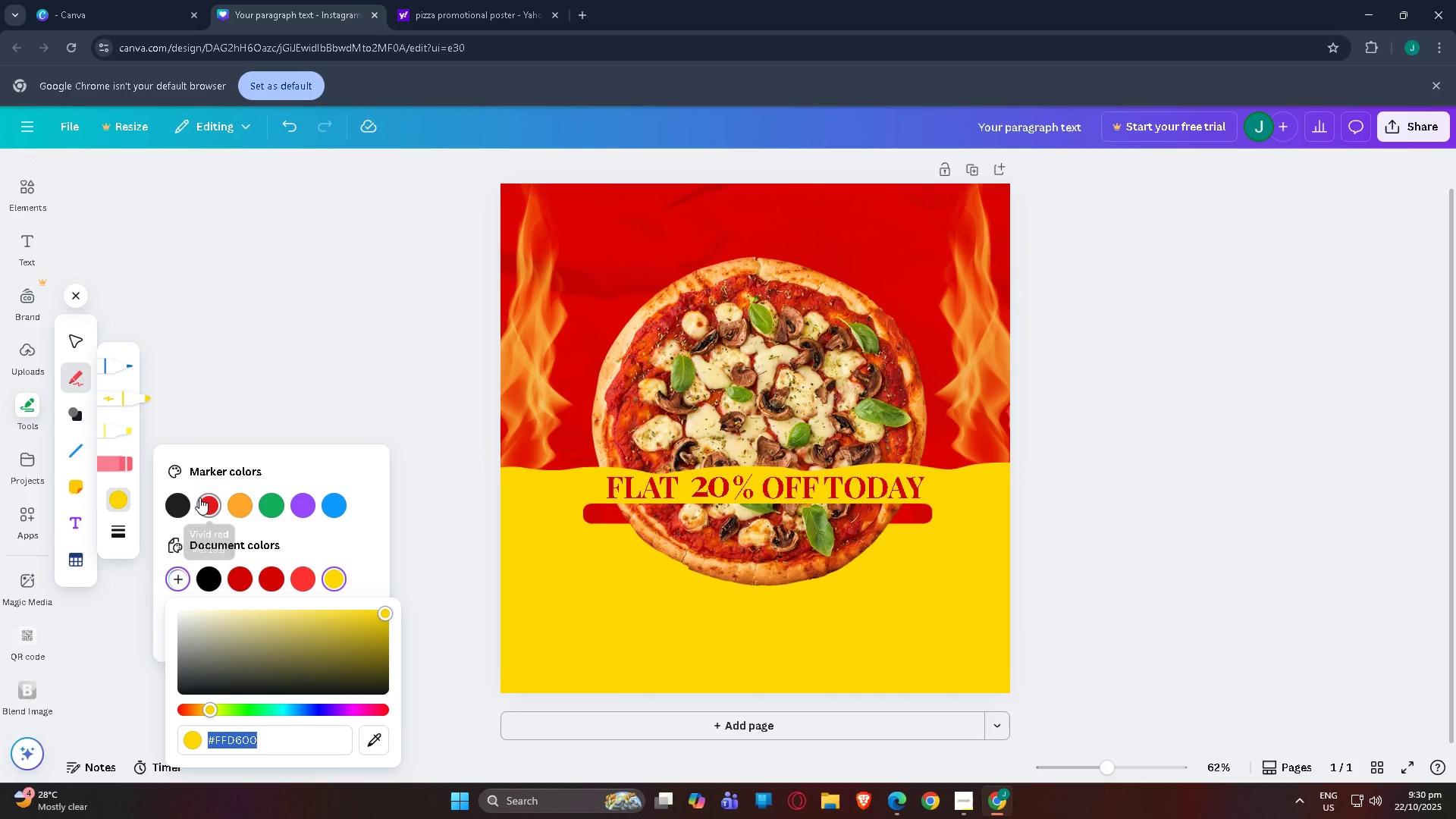 
left_click([199, 497])
 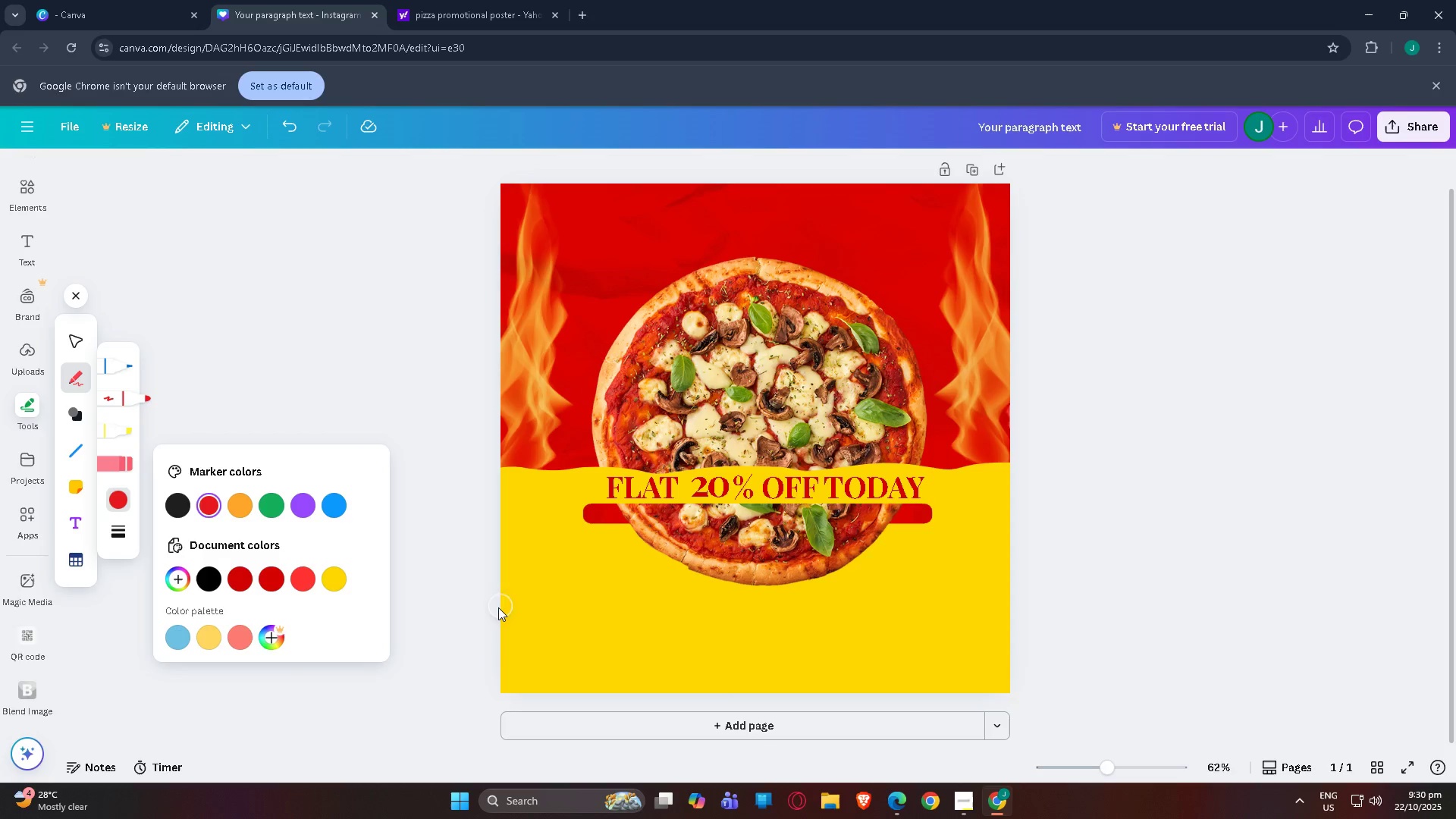 
left_click_drag(start_coordinate=[500, 606], to_coordinate=[519, 601])
 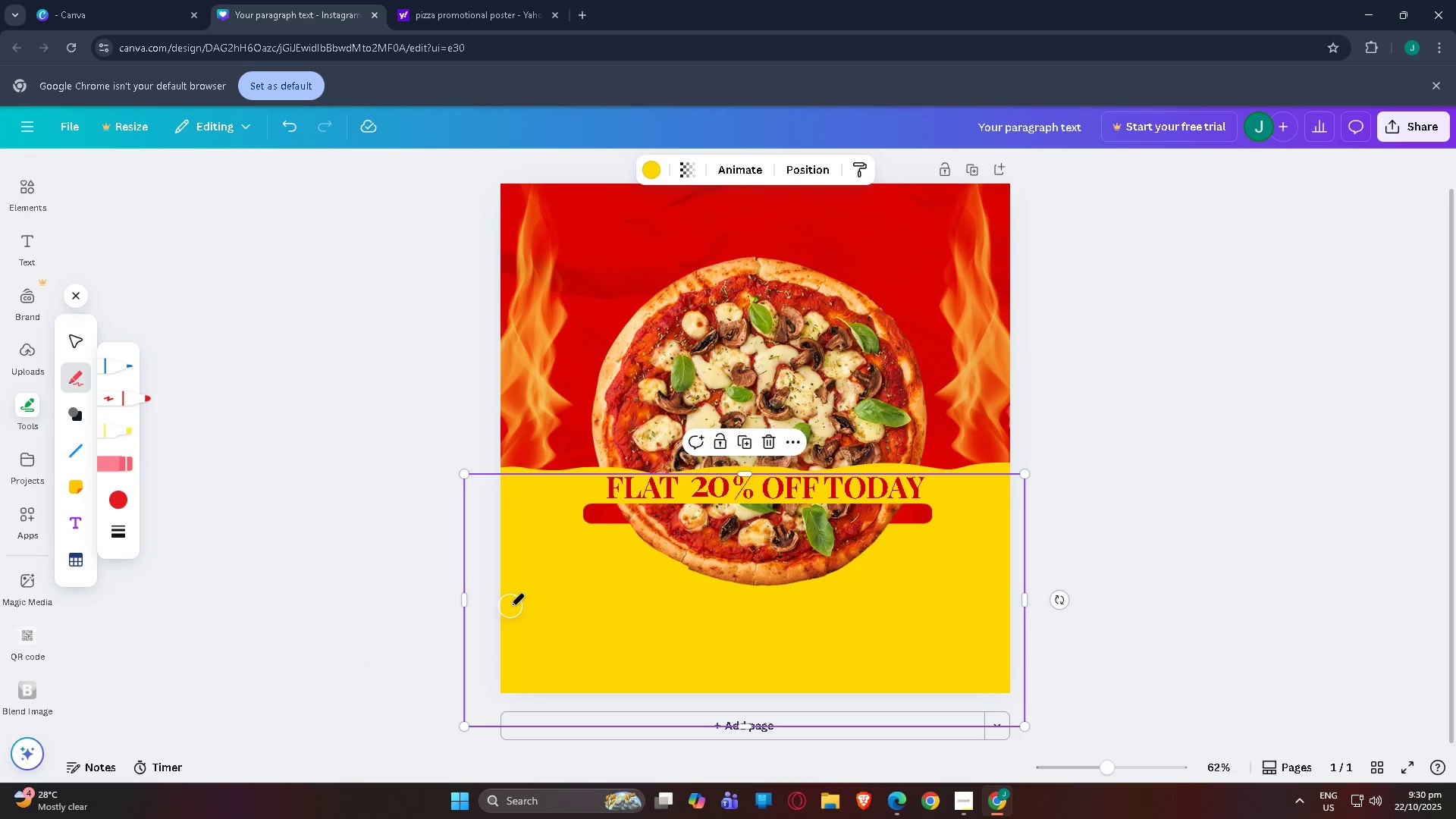 
left_click_drag(start_coordinate=[510, 606], to_coordinate=[1047, 619])
 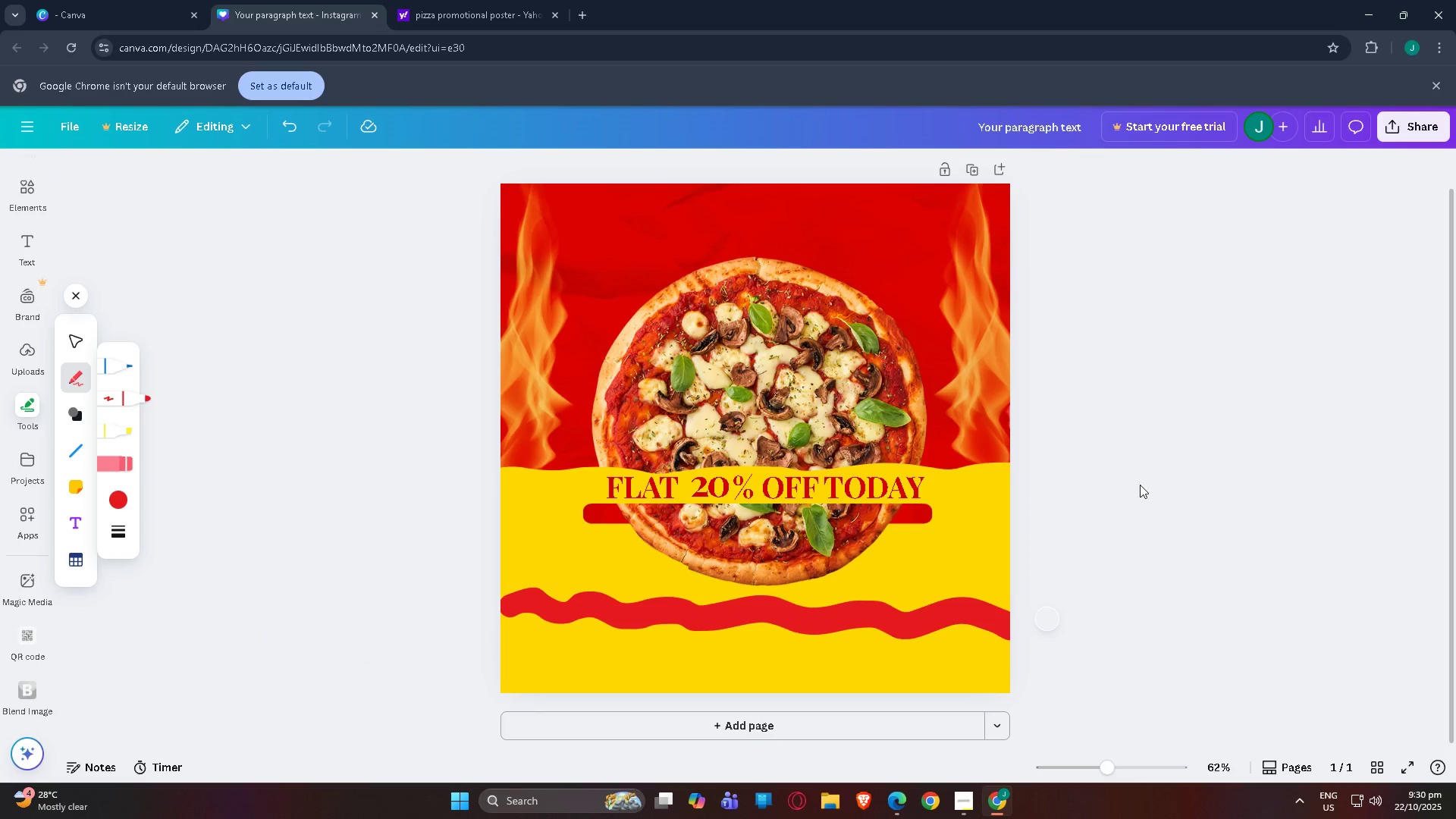 
left_click([1140, 485])
 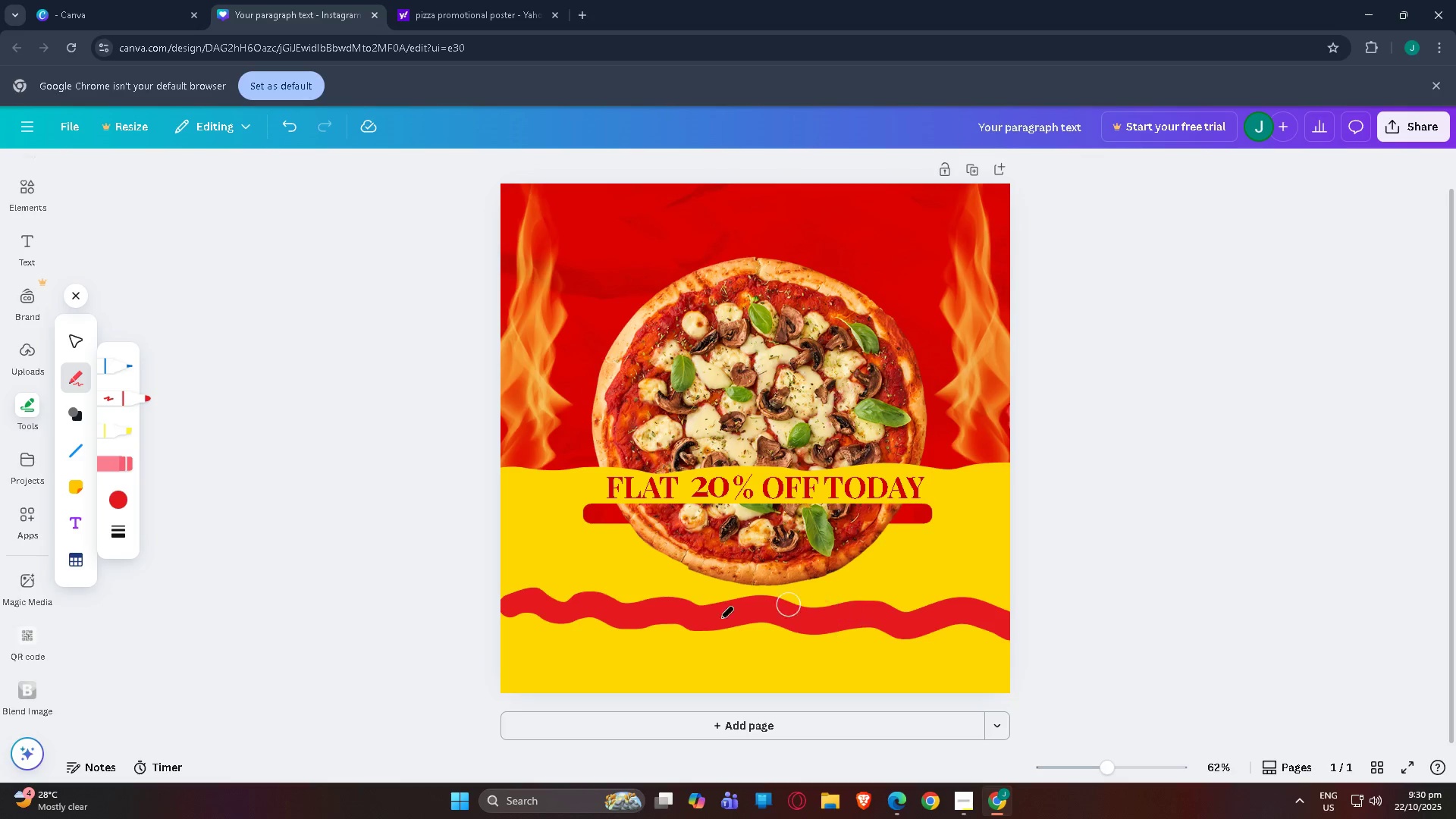 
key(Control+Z)
 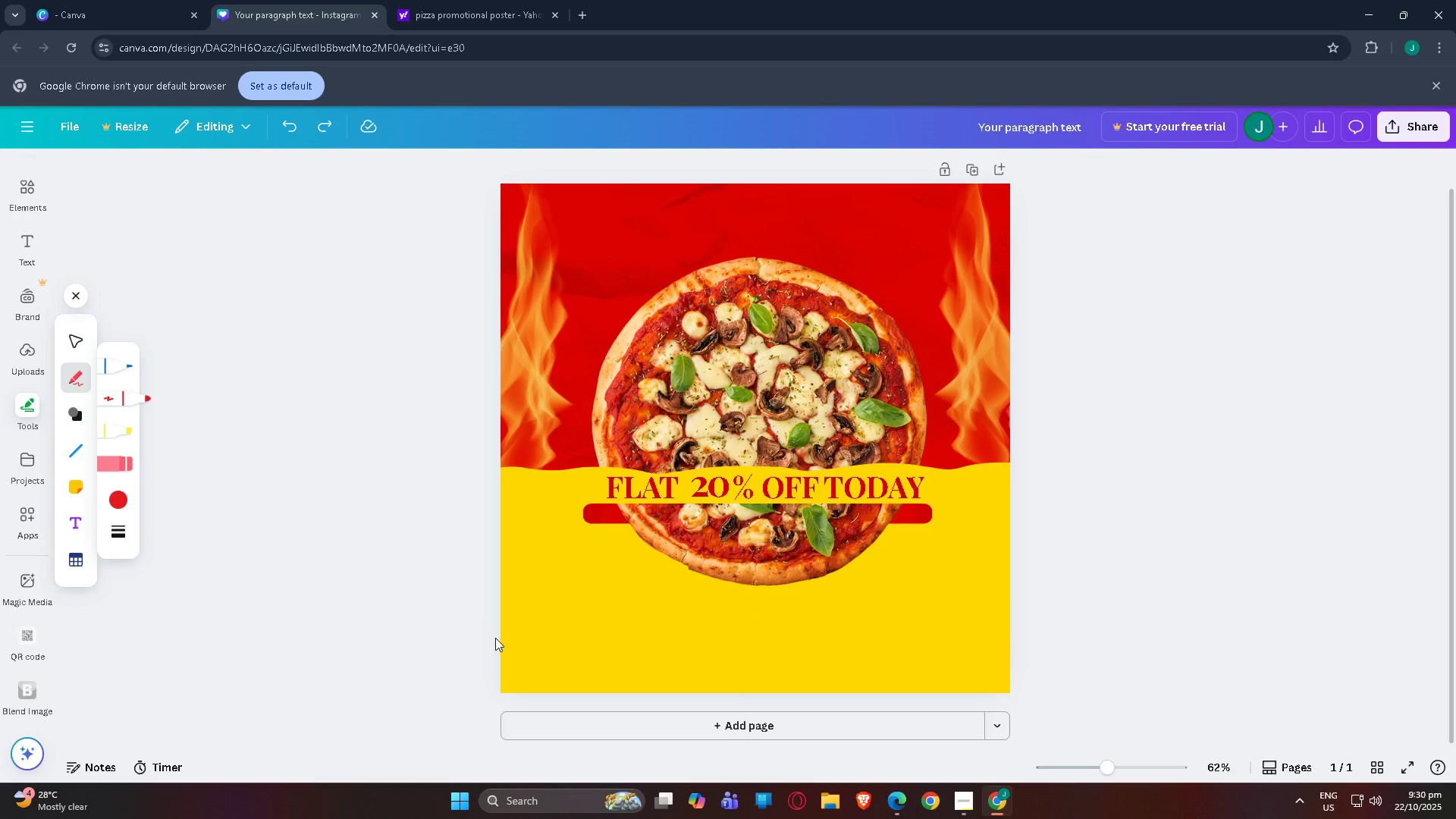 
left_click_drag(start_coordinate=[480, 632], to_coordinate=[514, 619])
 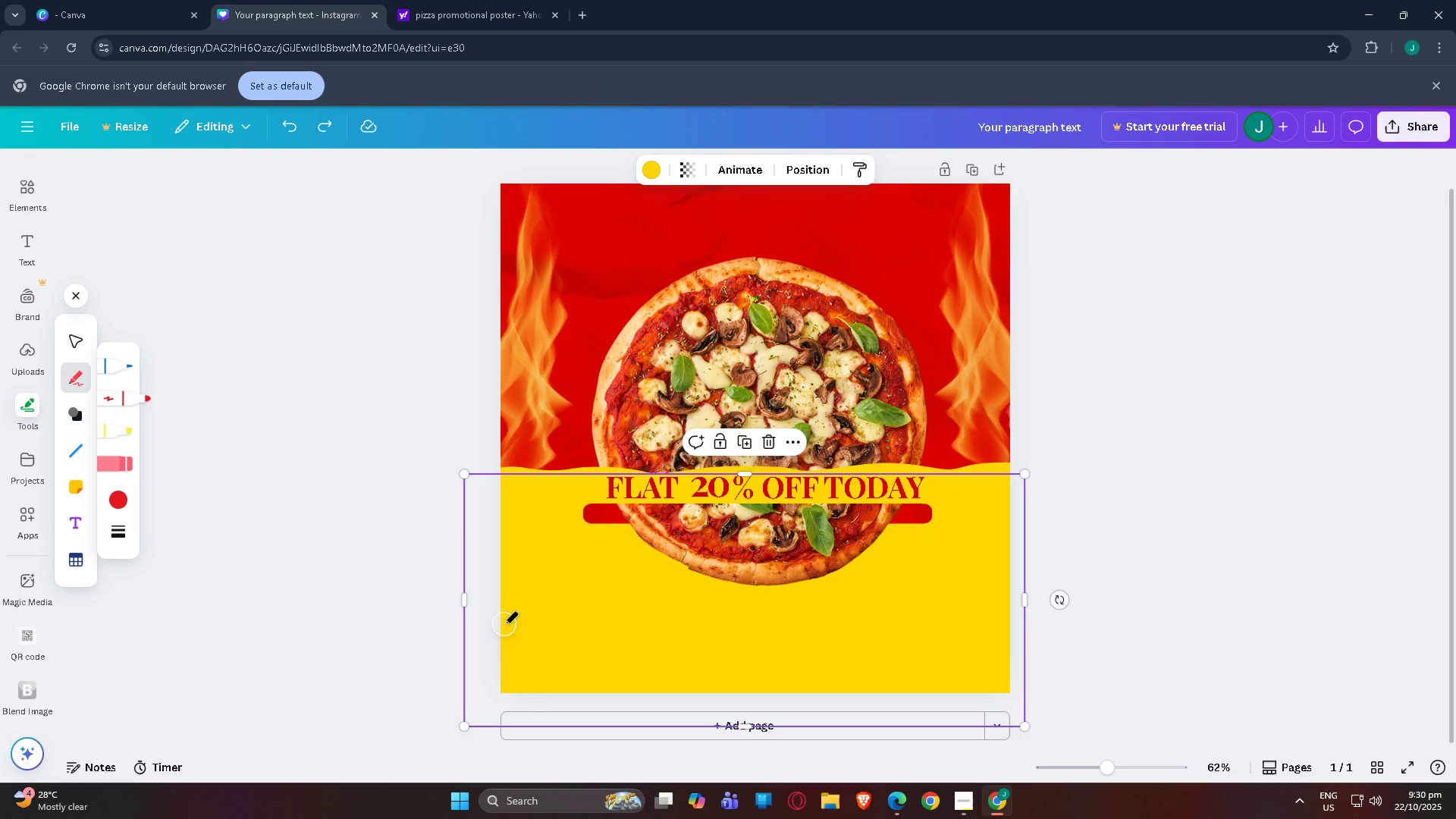 
left_click_drag(start_coordinate=[504, 624], to_coordinate=[1046, 649])
 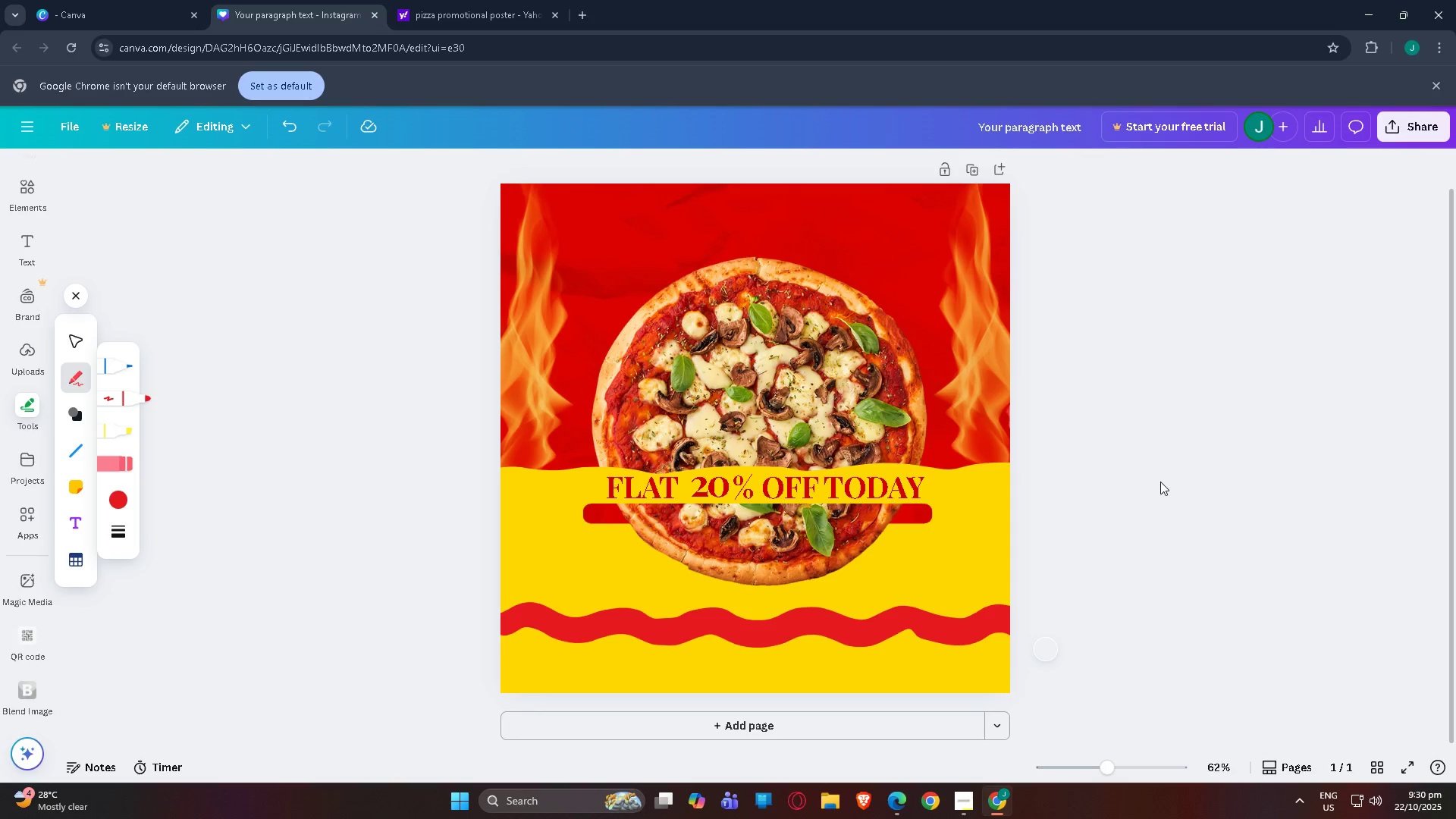 
left_click([1106, 508])
 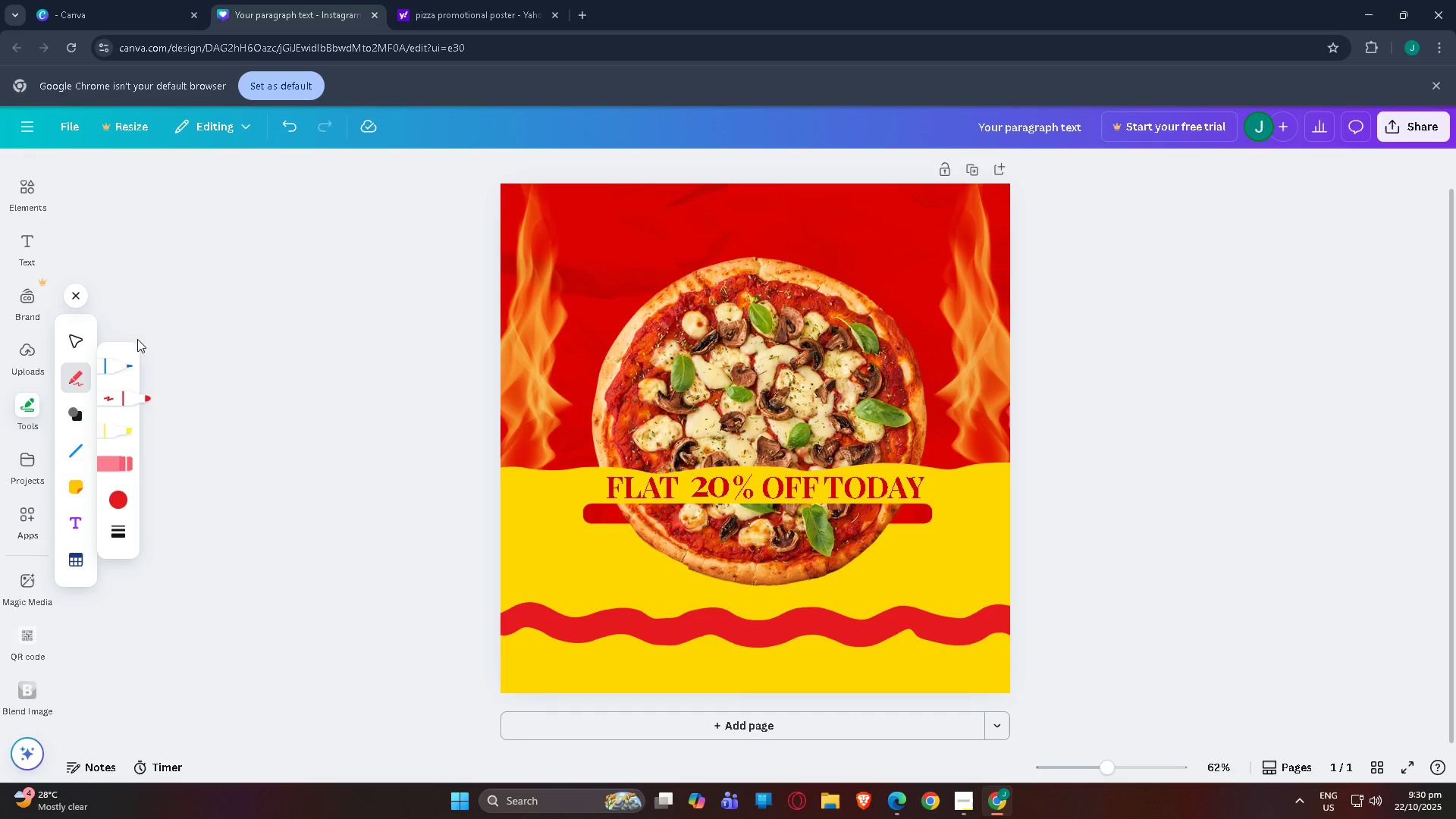 
left_click([71, 335])
 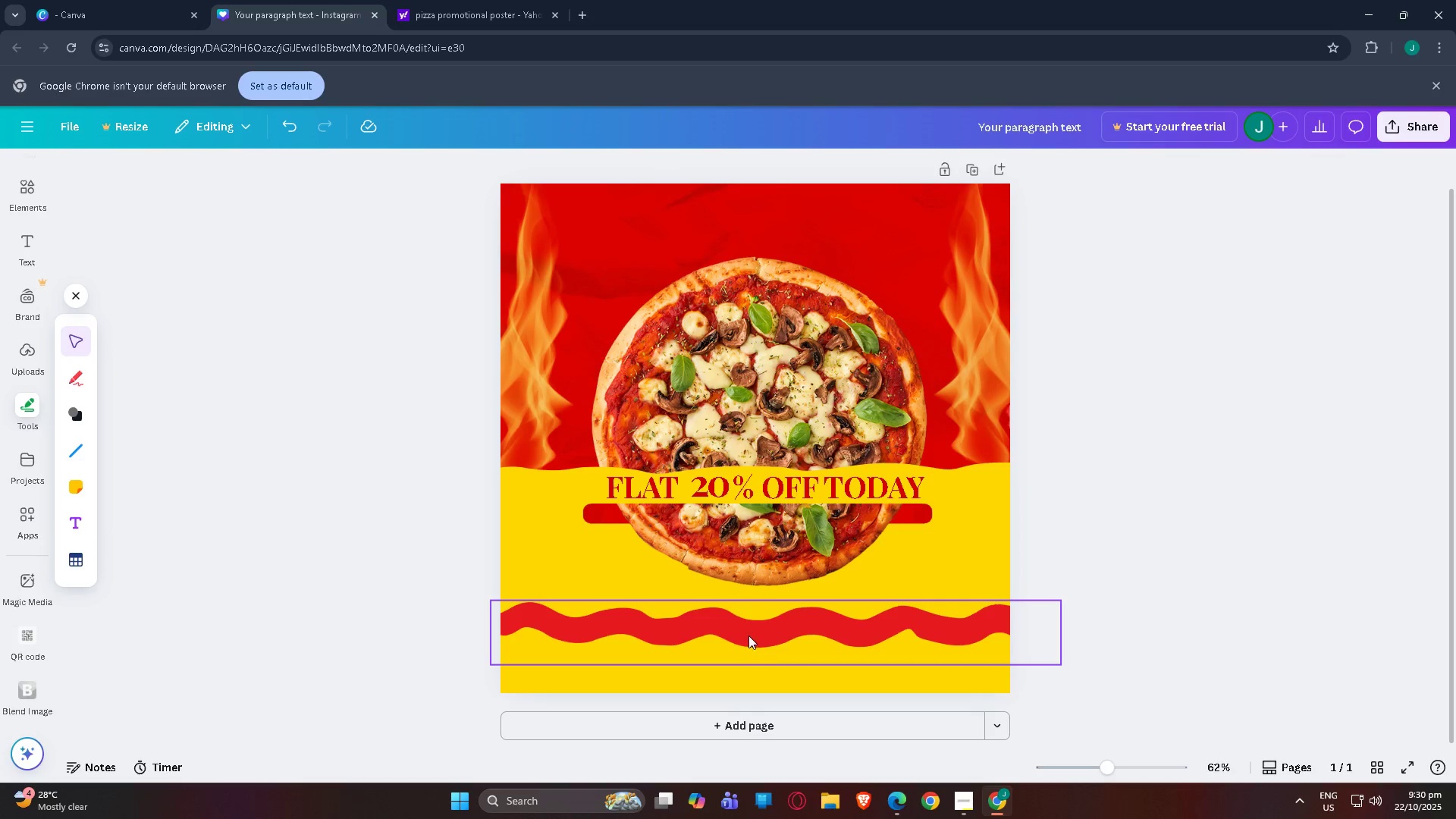 
left_click_drag(start_coordinate=[747, 632], to_coordinate=[726, 633])
 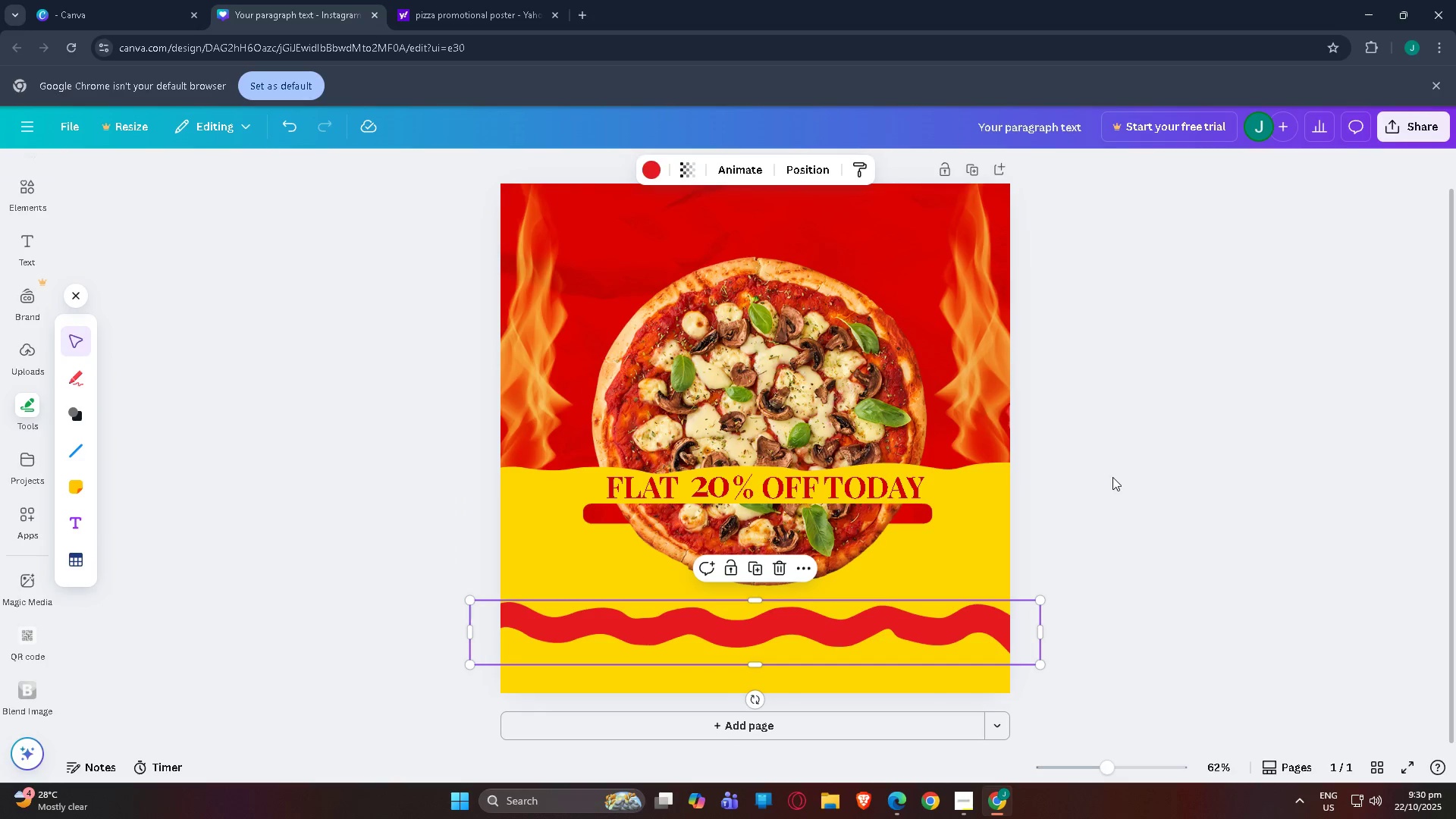 
left_click([1112, 477])
 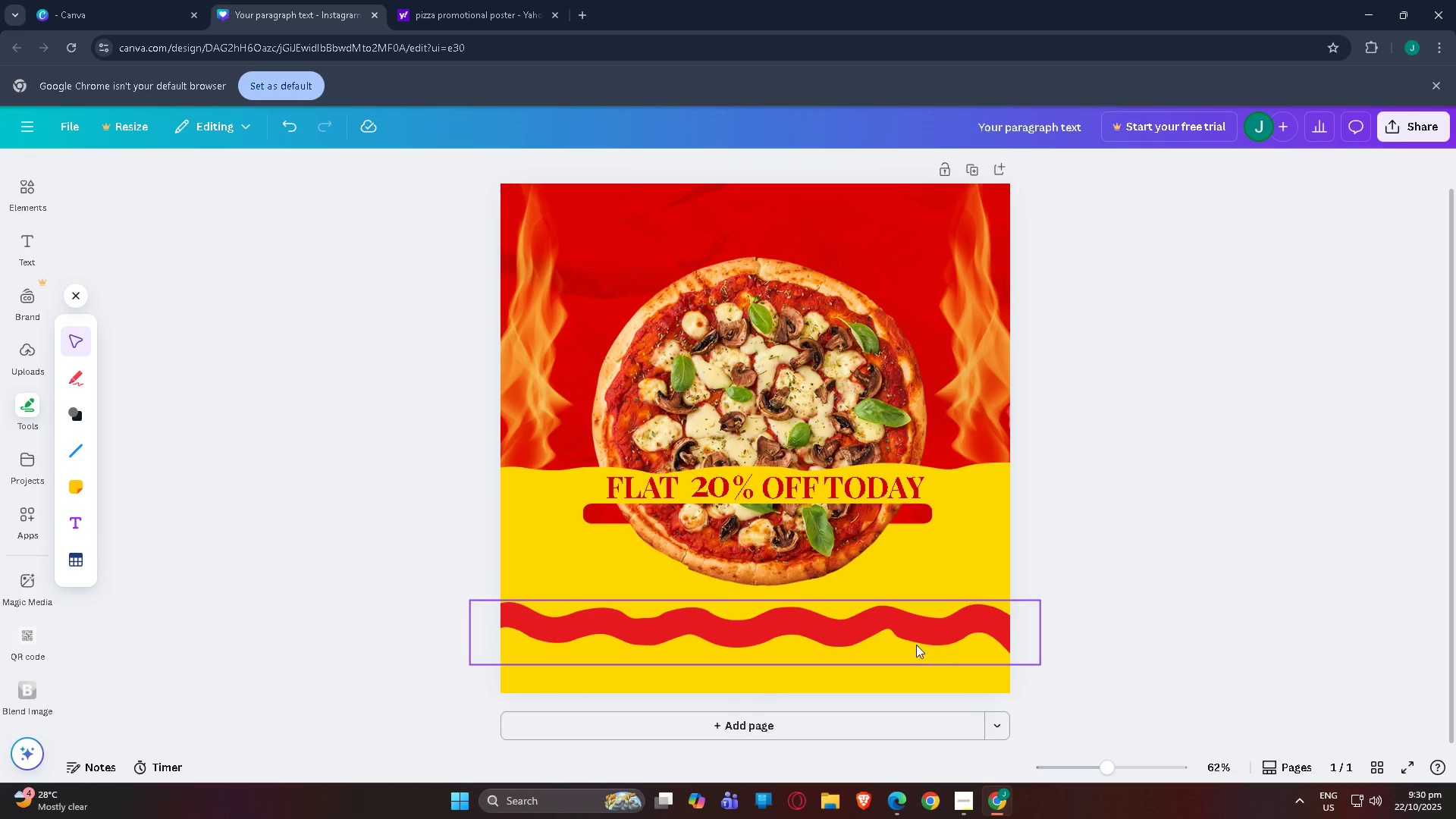 
left_click([915, 645])
 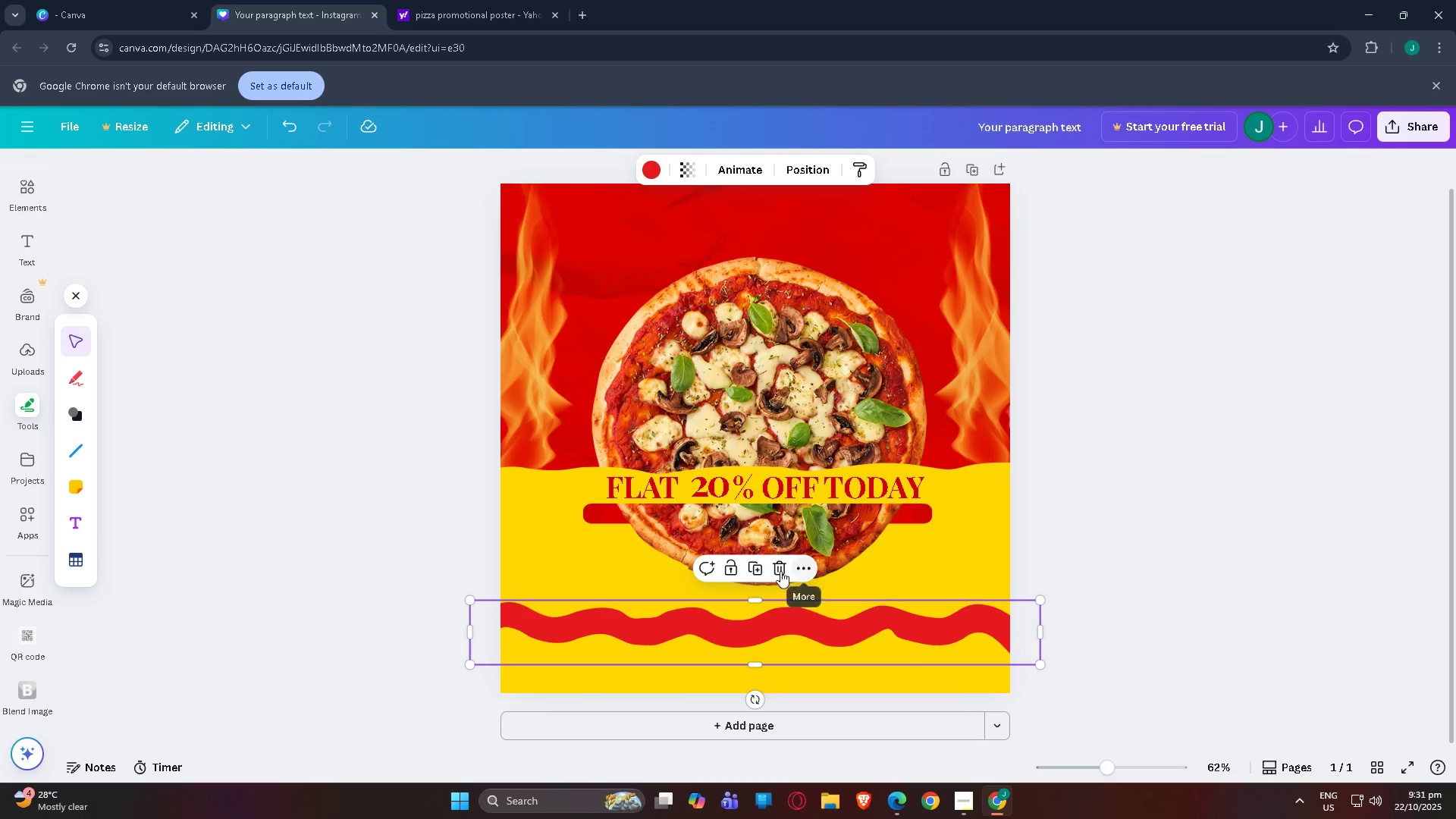 
left_click([780, 571])
 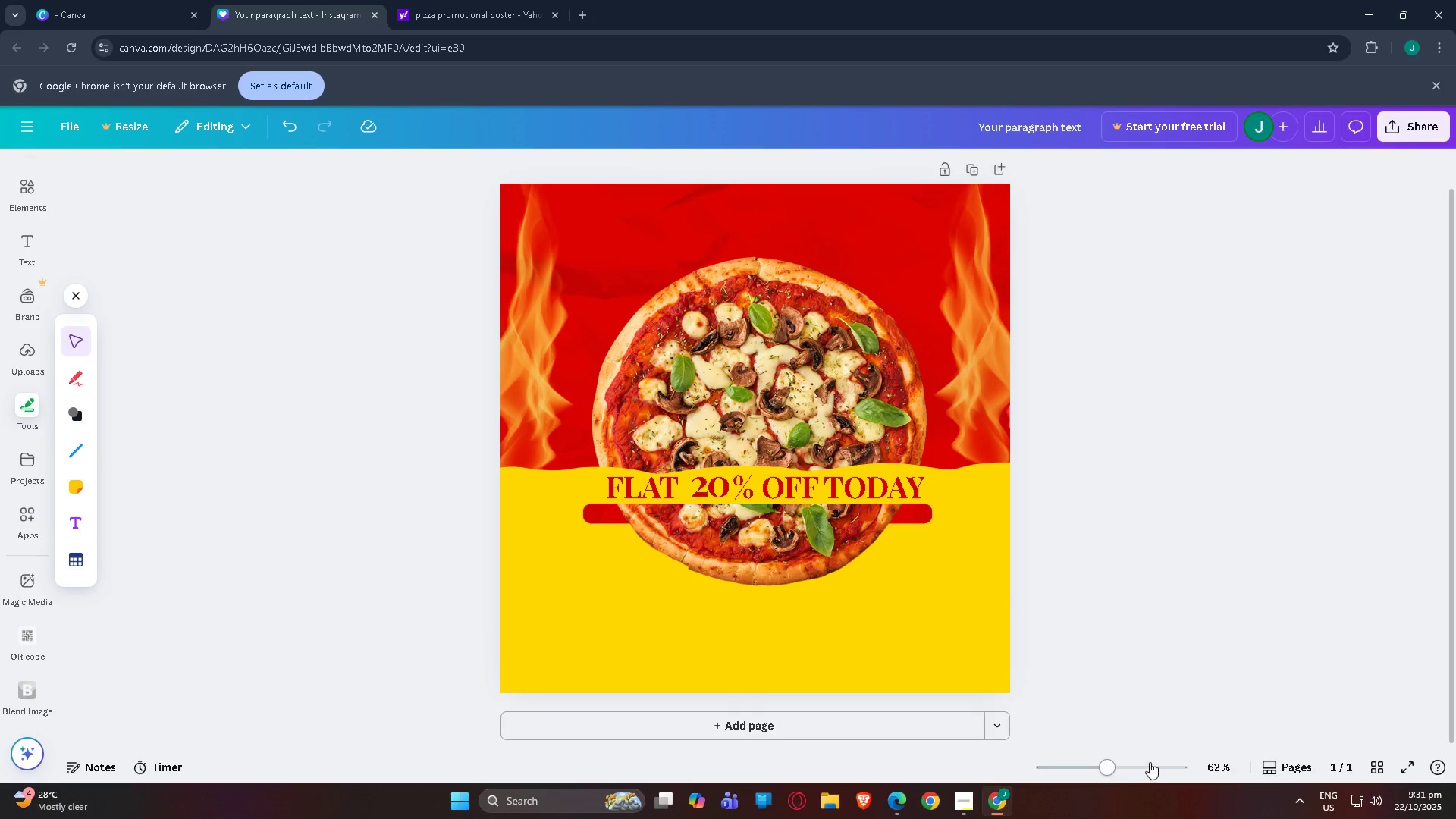 
left_click_drag(start_coordinate=[1123, 763], to_coordinate=[1143, 765])
 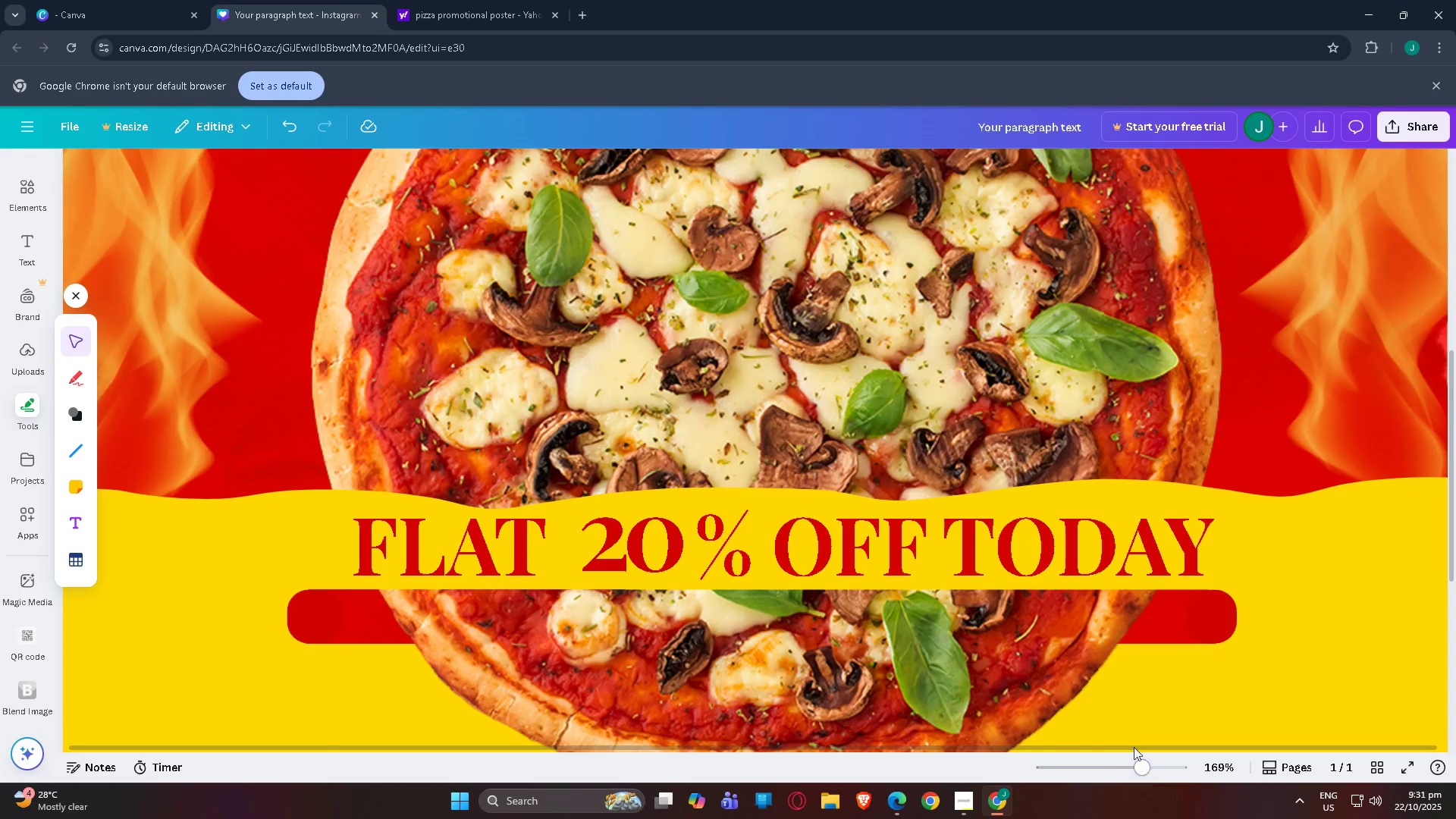 
scroll: coordinate [1076, 678], scroll_direction: down, amount: 8.0
 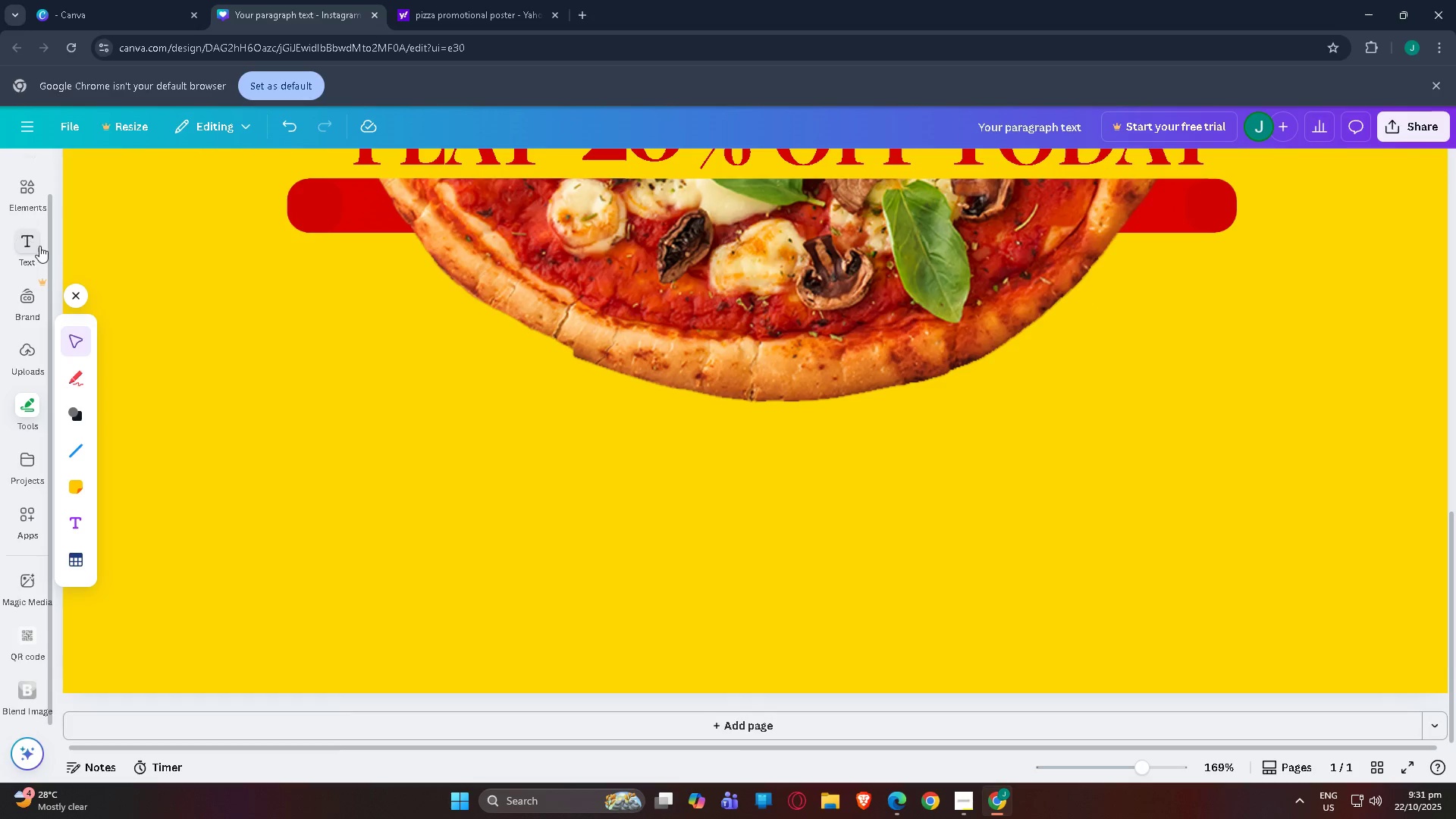 
left_click([32, 242])
 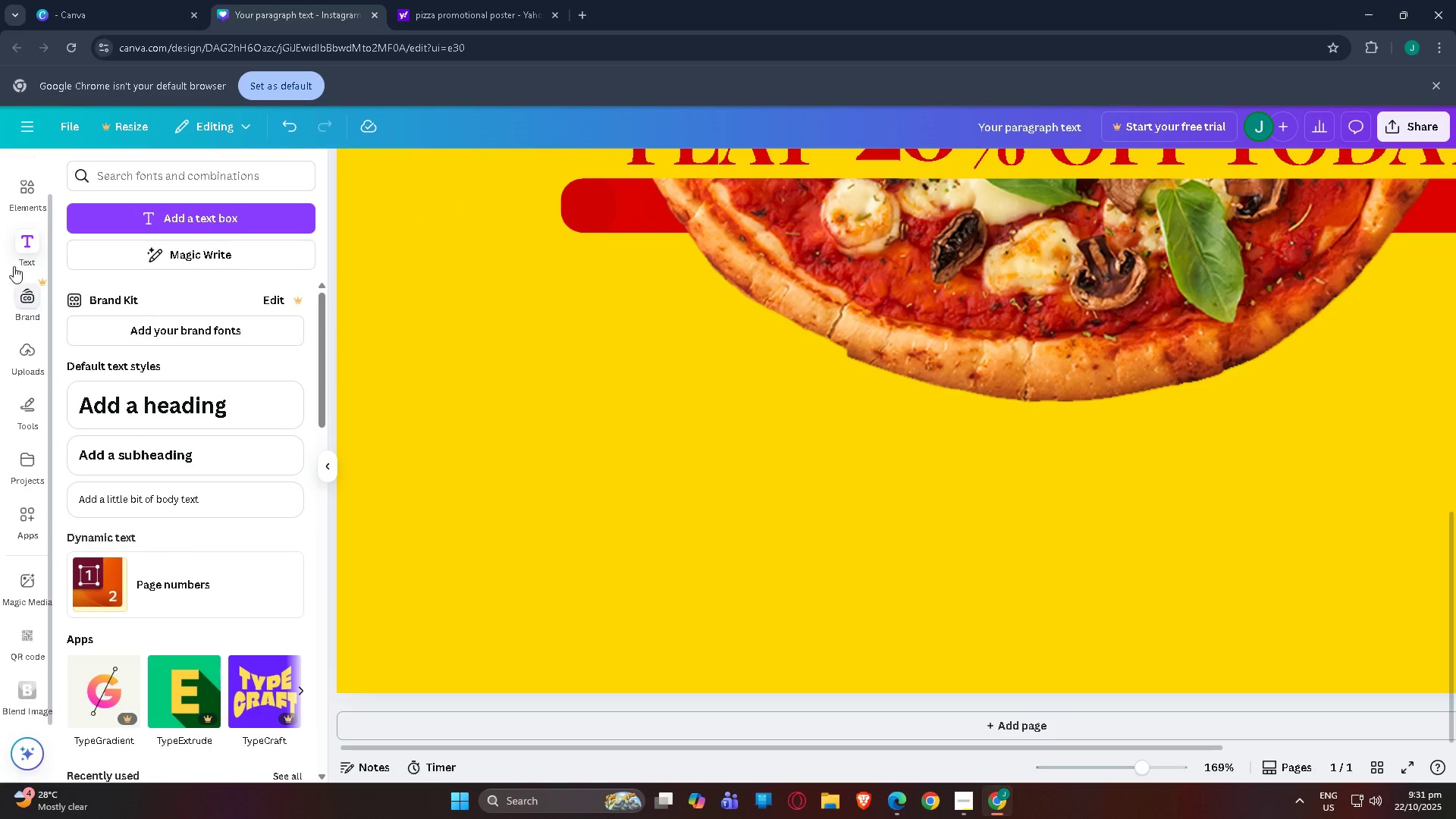 
left_click([33, 200])
 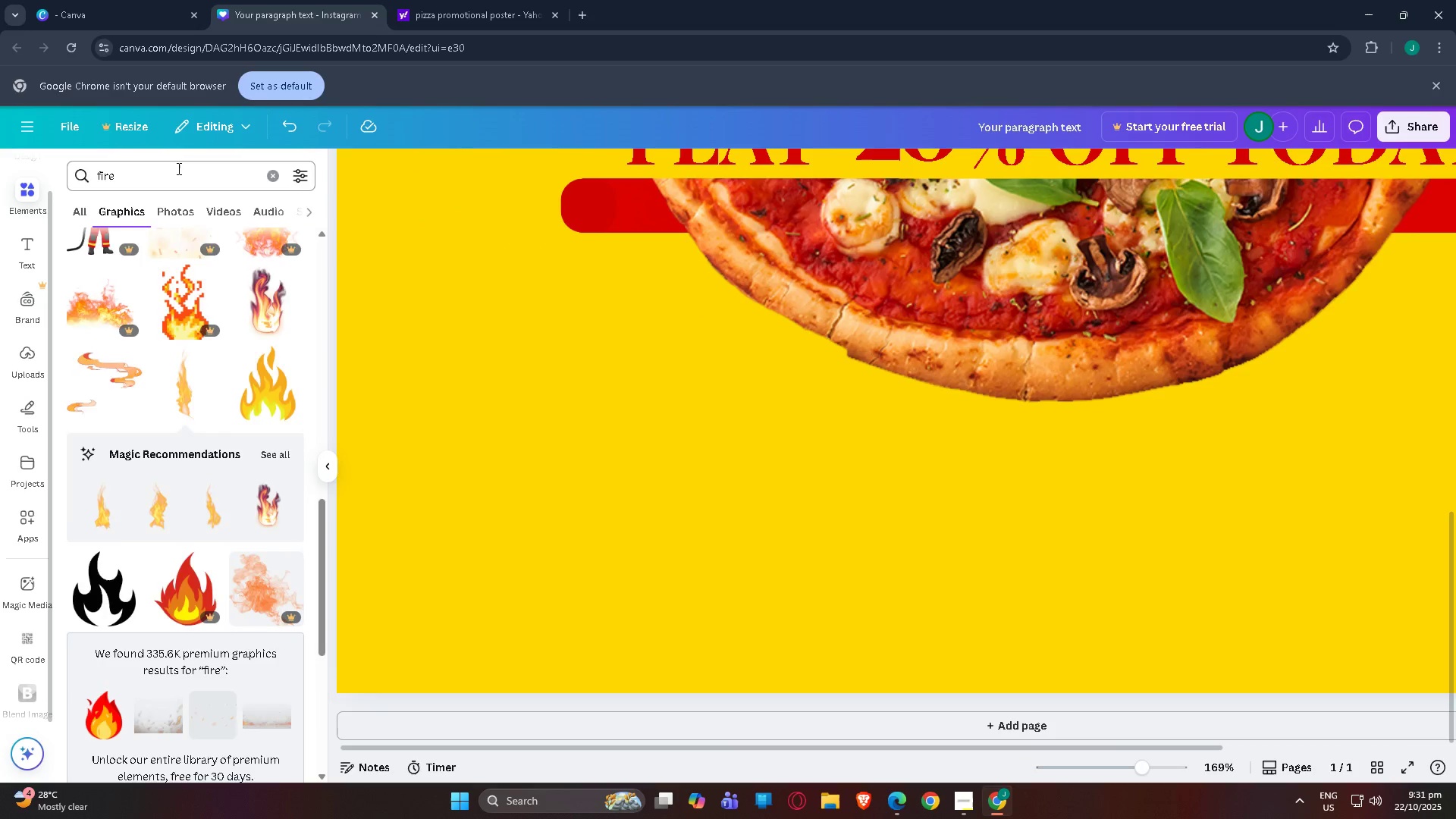 
left_click_drag(start_coordinate=[177, 168], to_coordinate=[0, 162])
 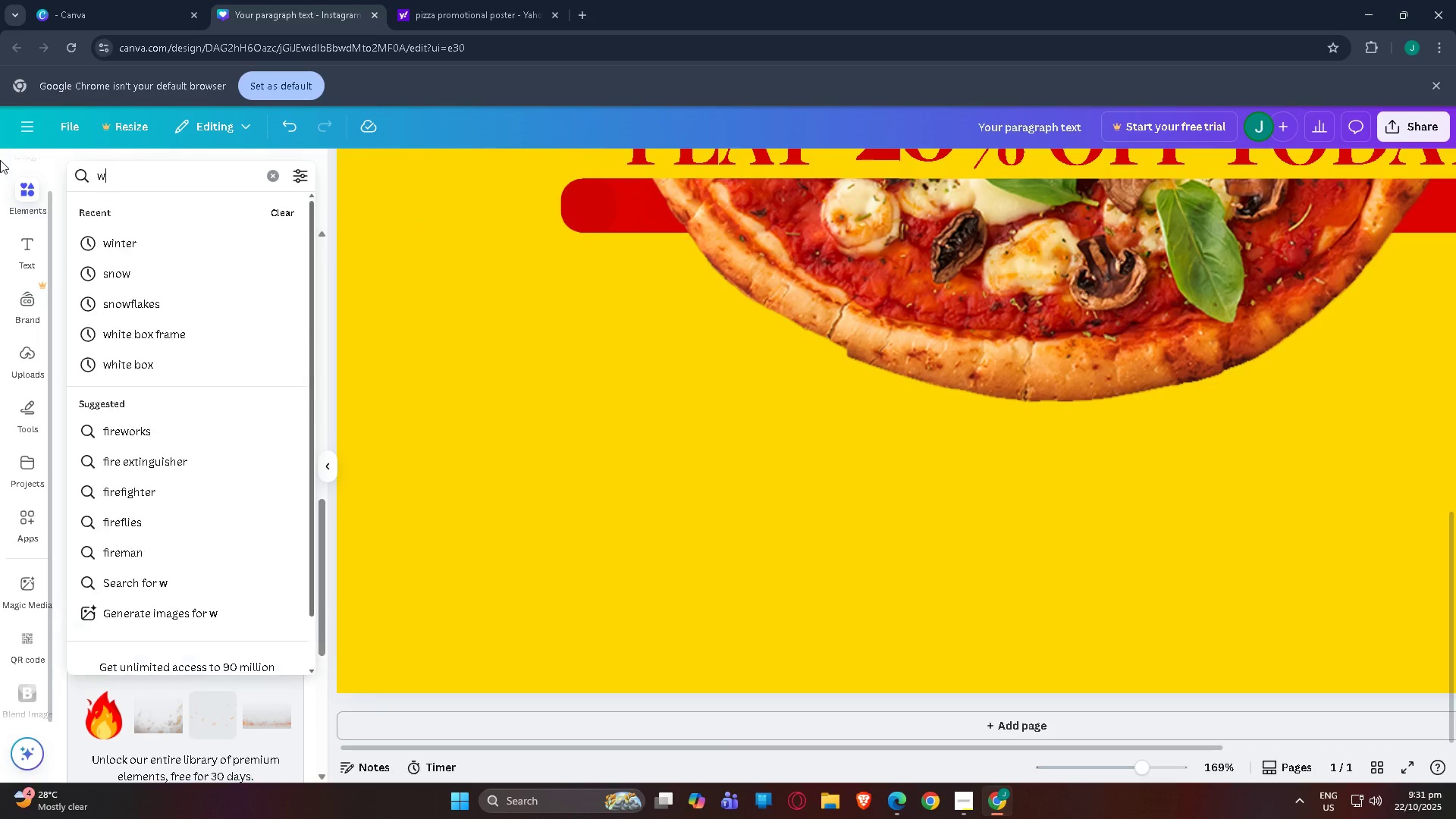 
type(wave)
 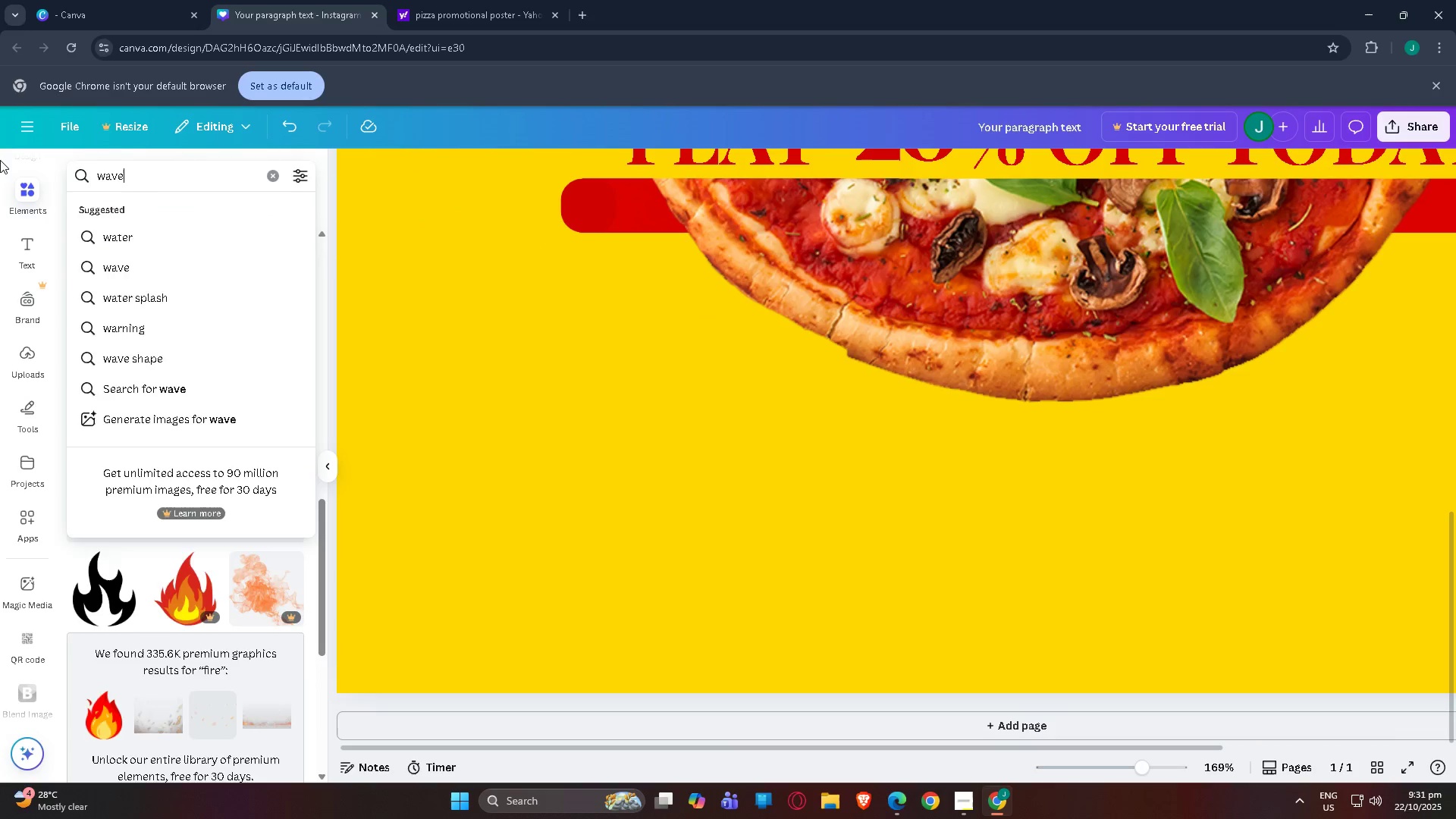 
key(Enter)
 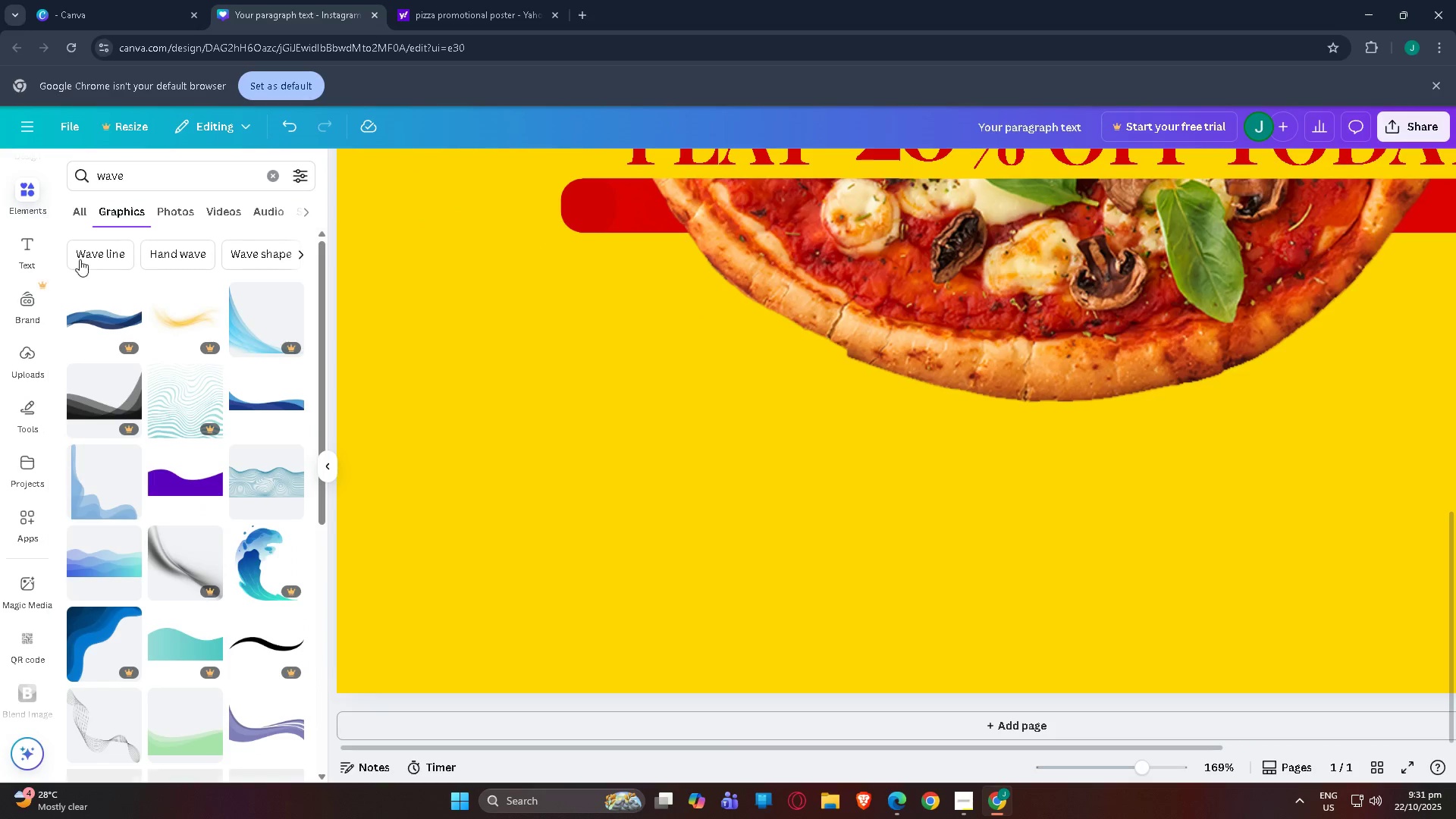 
scroll: coordinate [168, 397], scroll_direction: down, amount: 20.0
 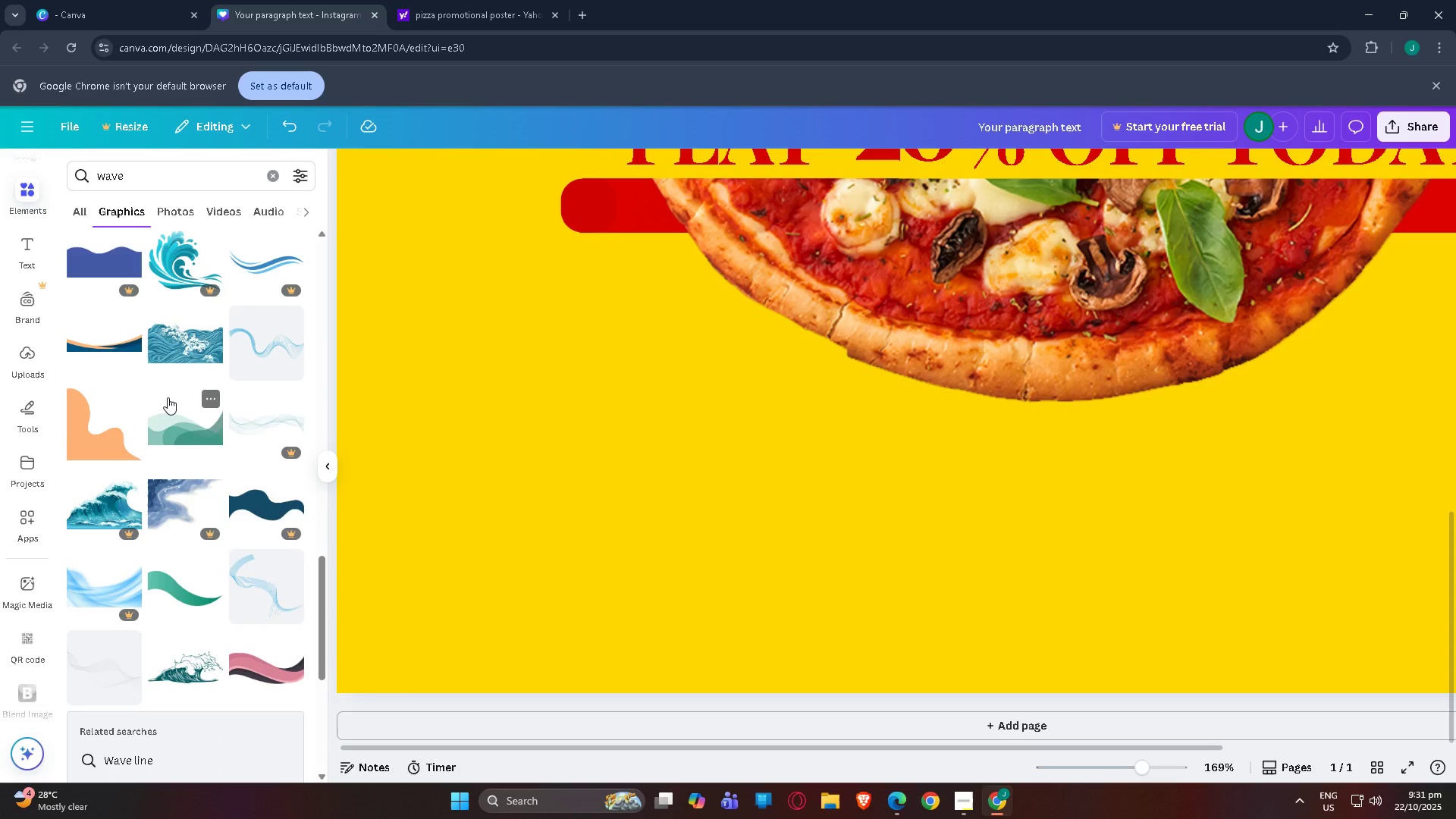 
scroll: coordinate [99, 344], scroll_direction: up, amount: 2.0
 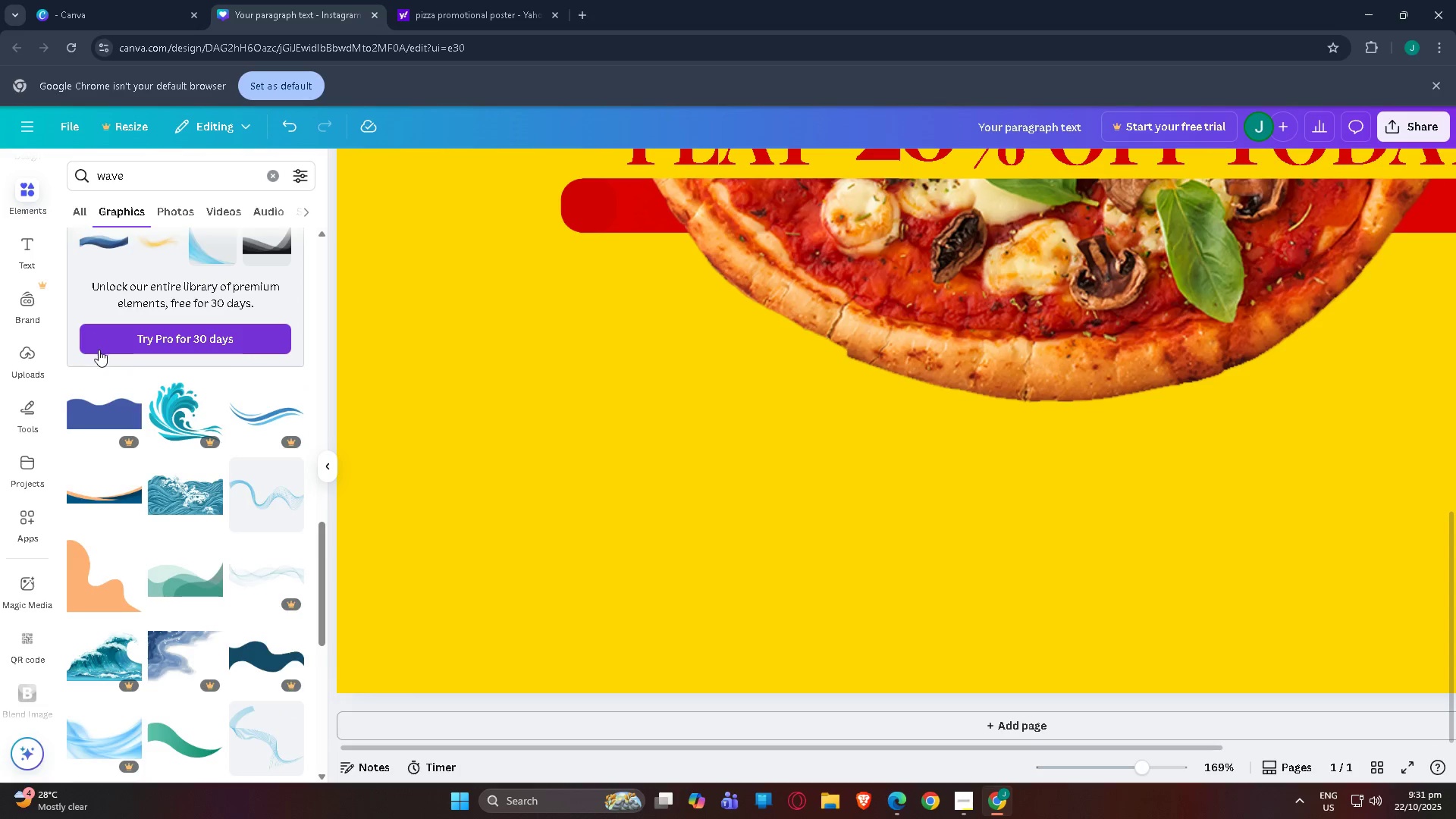 
scroll: coordinate [256, 516], scroll_direction: down, amount: 21.0
 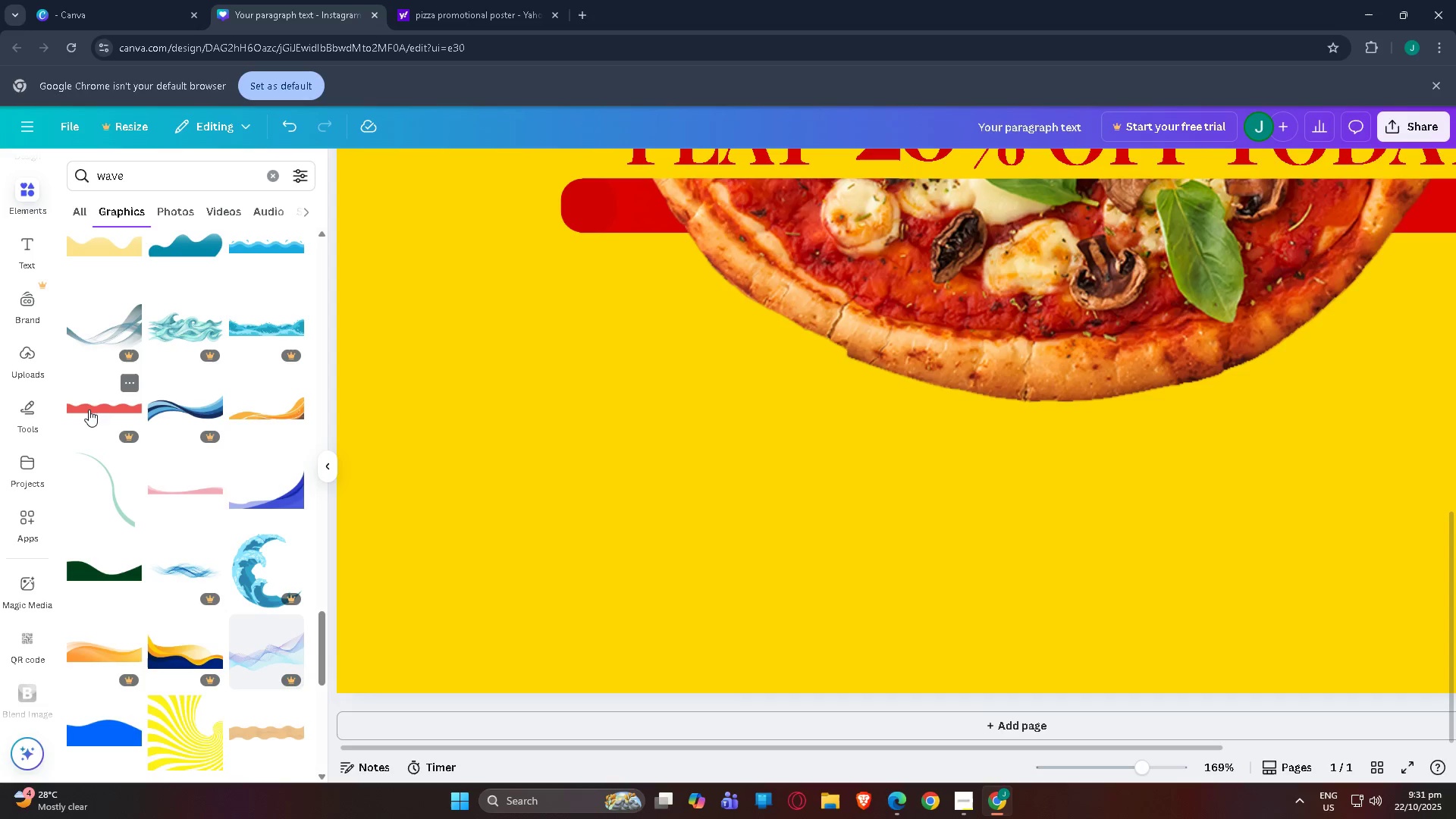 
left_click([90, 400])
 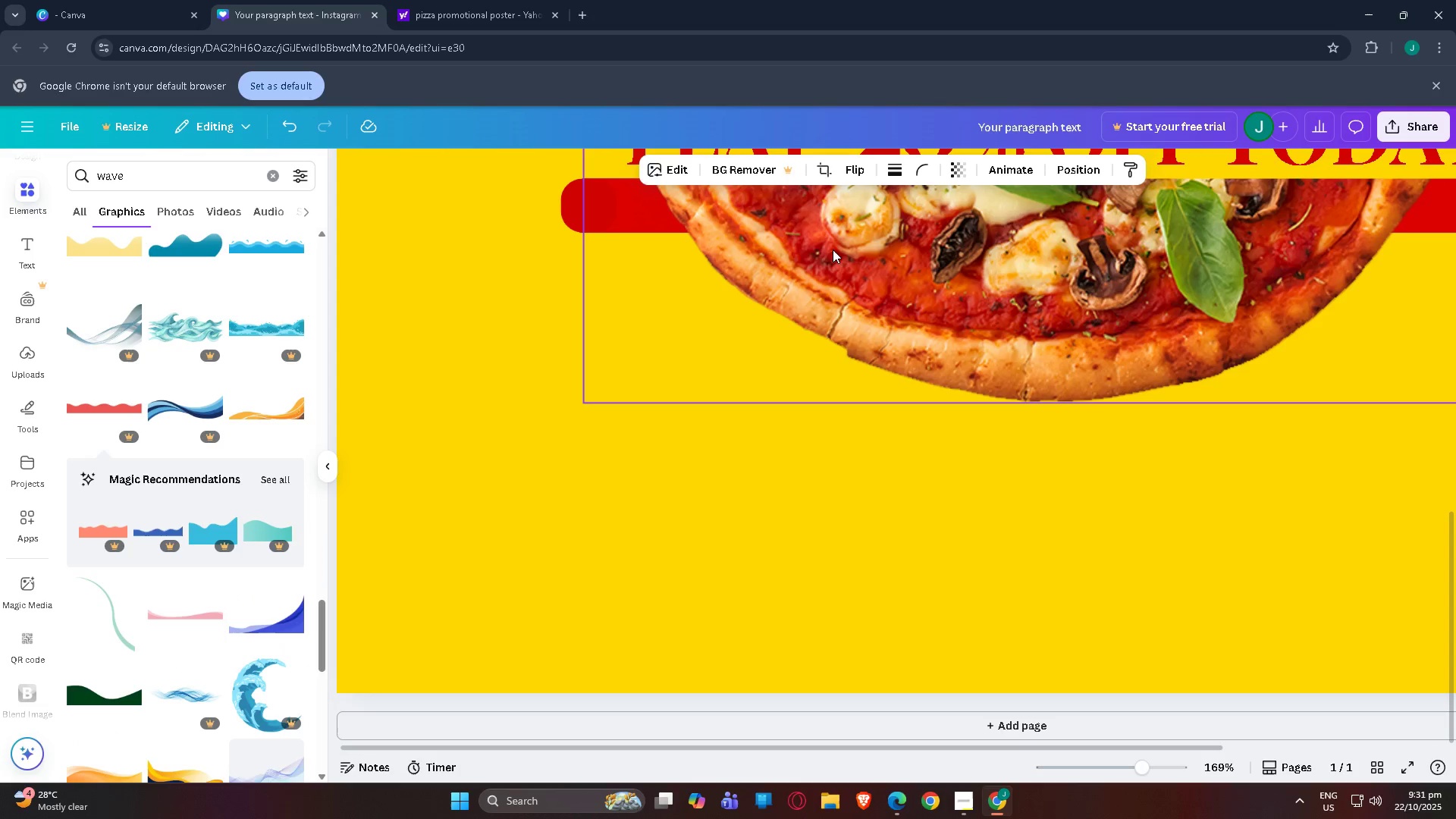 
left_click_drag(start_coordinate=[798, 315], to_coordinate=[752, 412])
 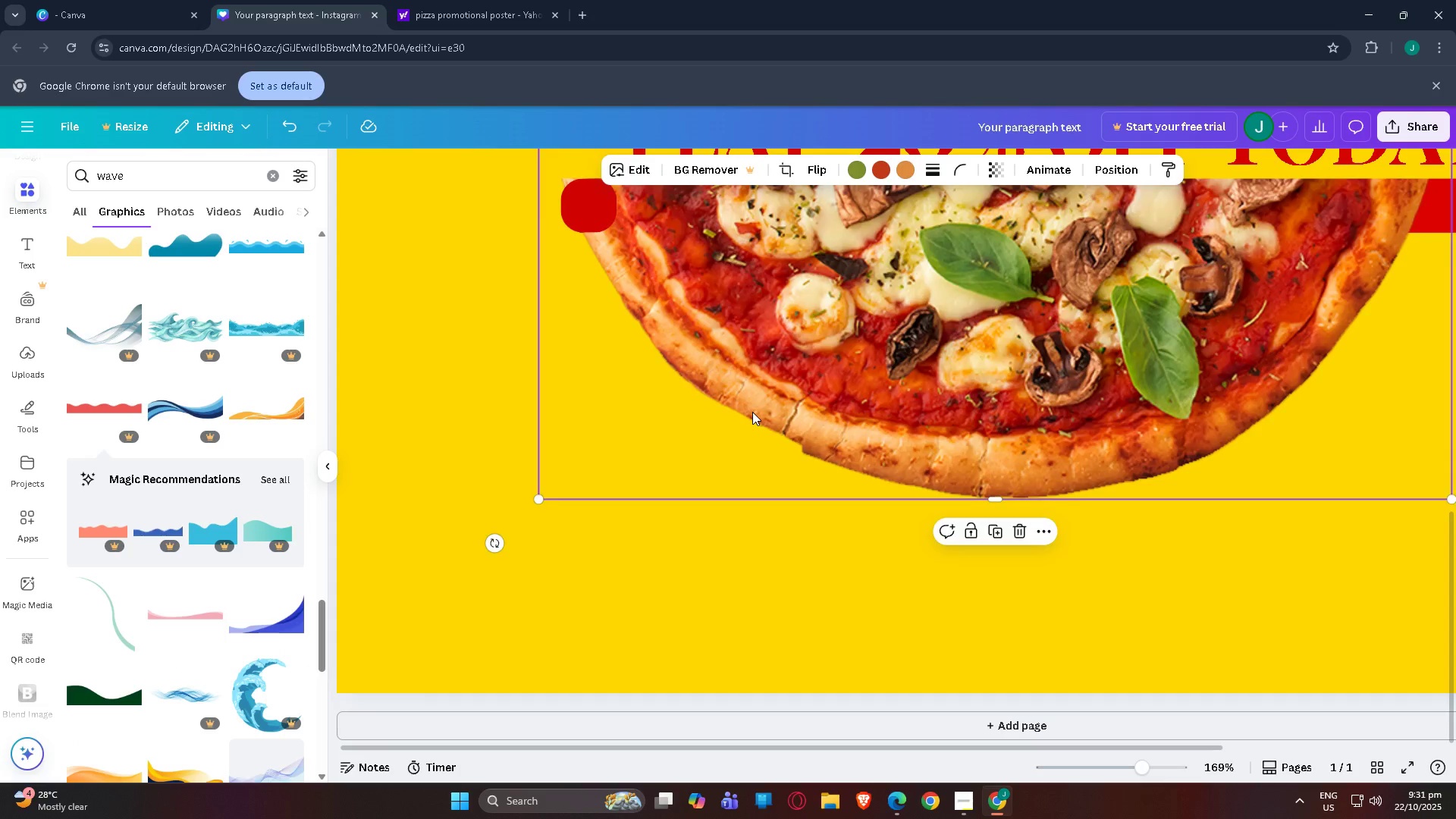 
key(Control+Z)
 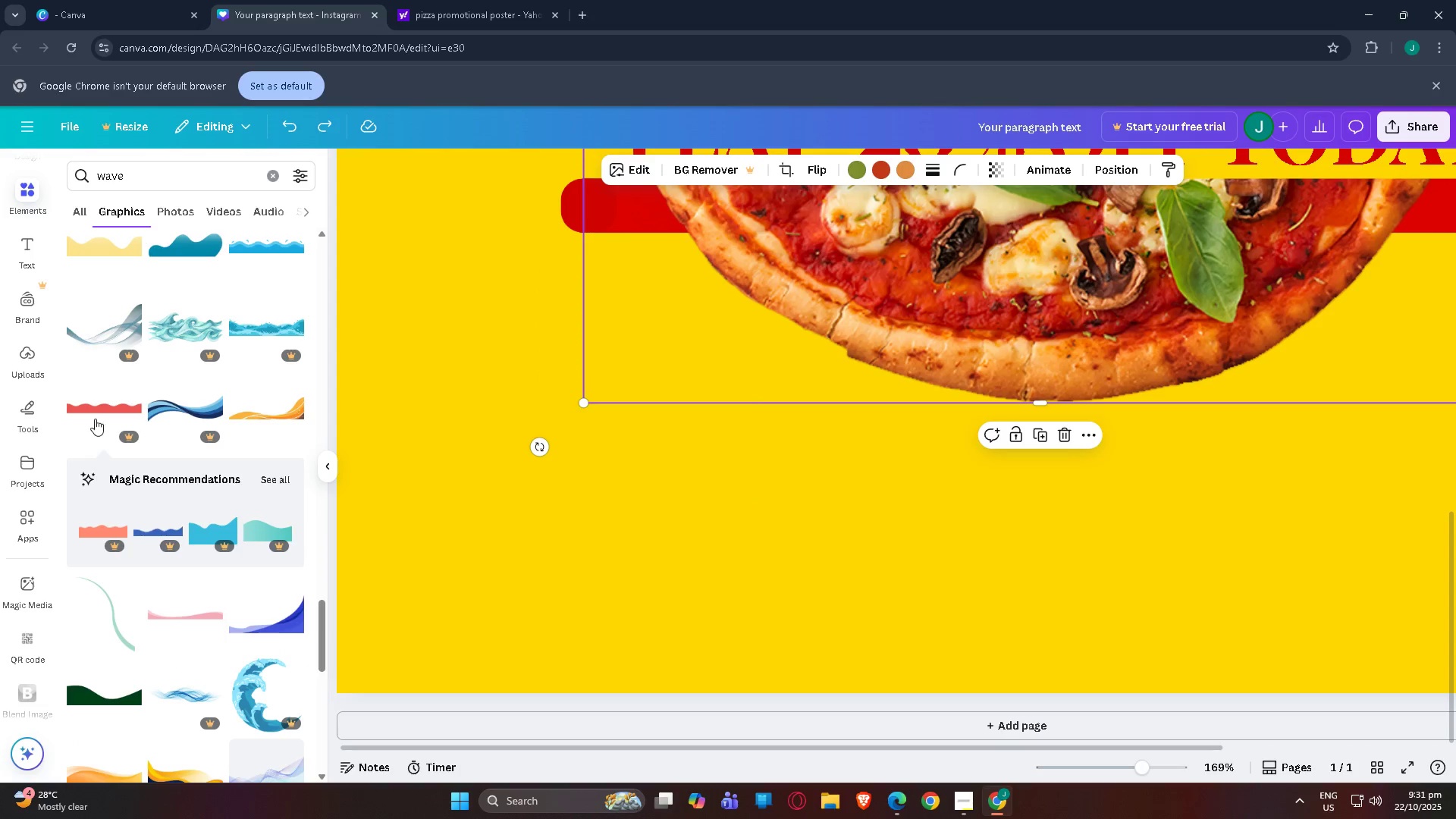 
left_click([96, 403])
 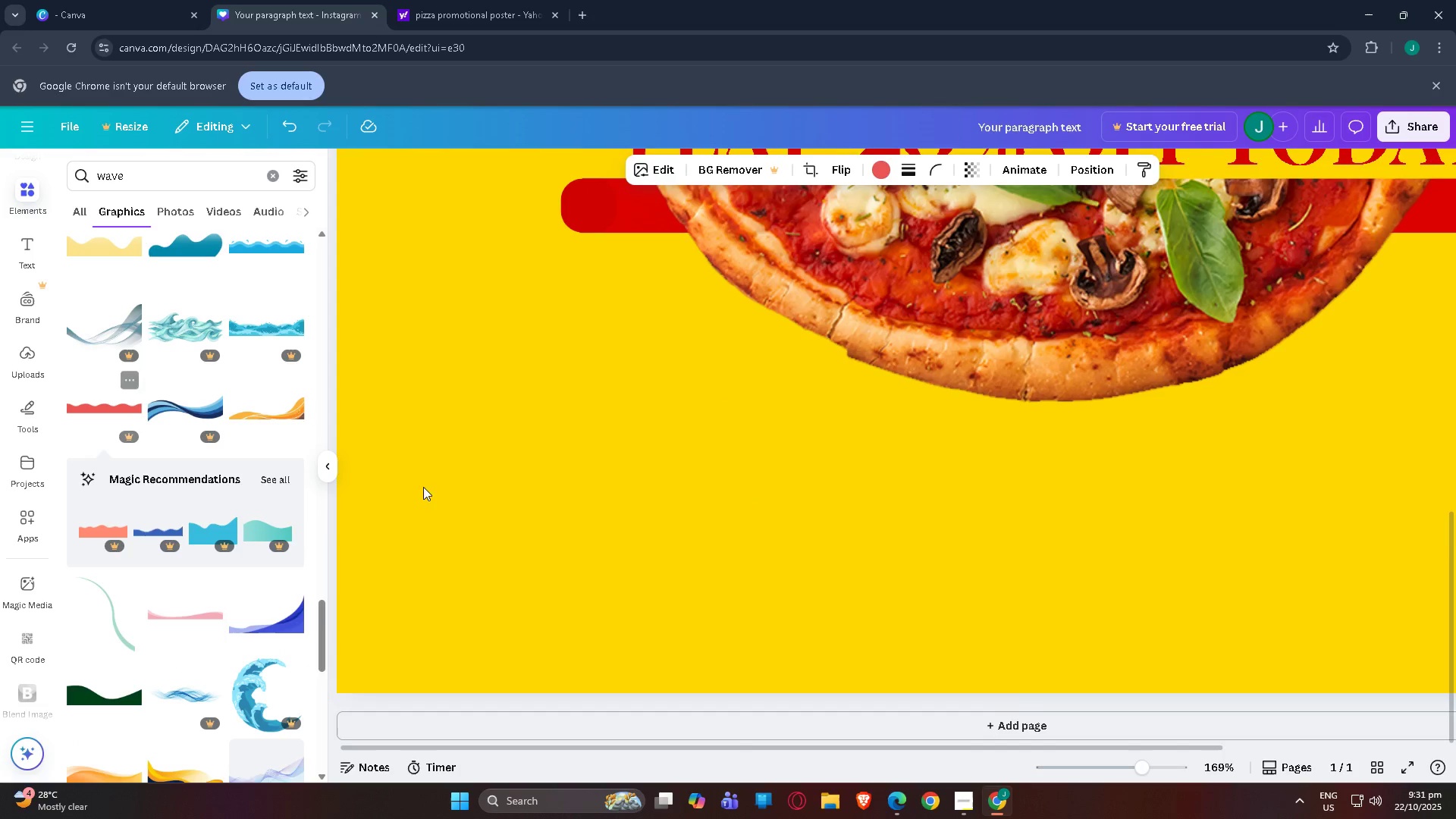 
scroll: coordinate [1001, 659], scroll_direction: up, amount: 4.0
 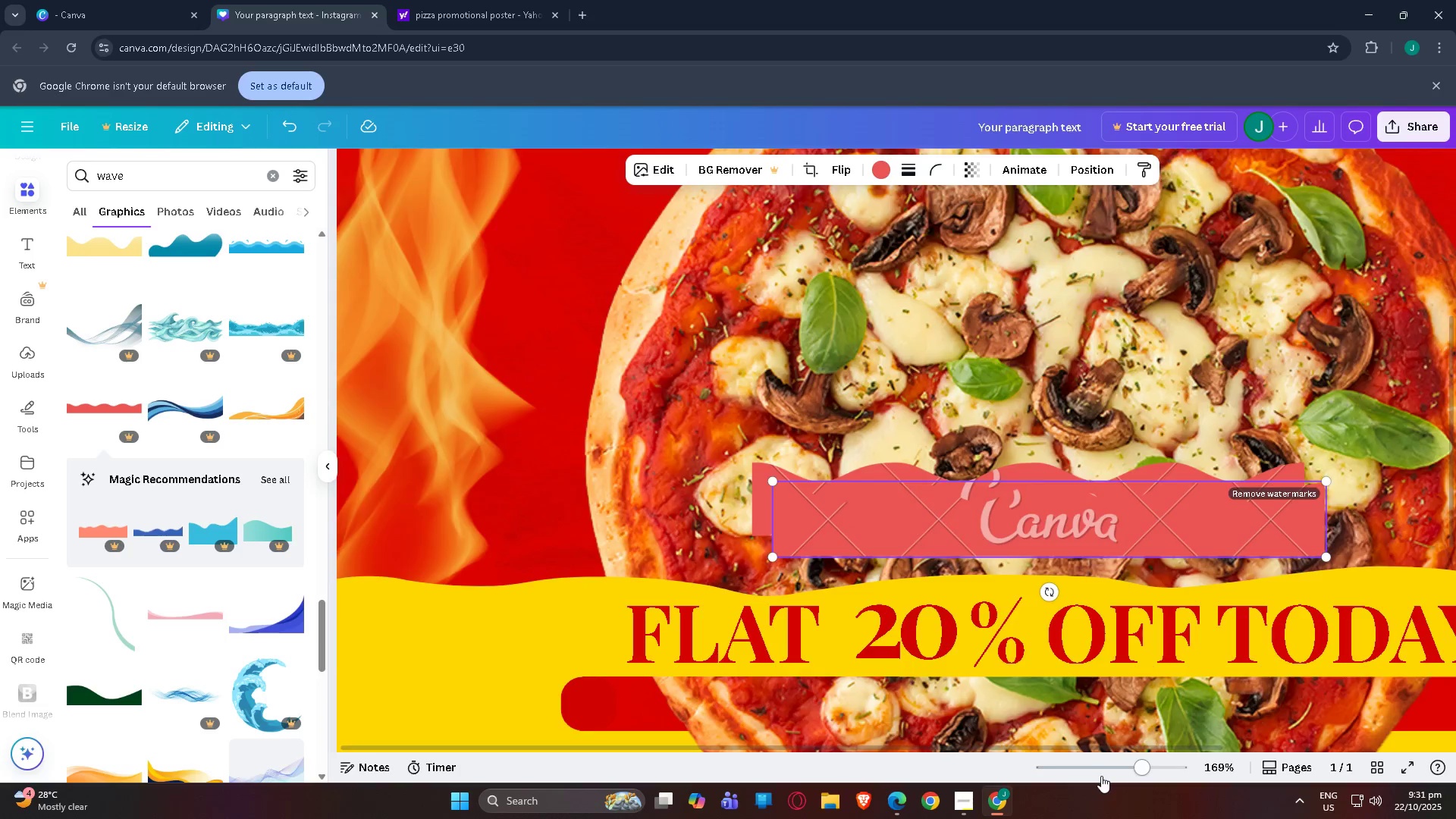 
left_click([1101, 776])
 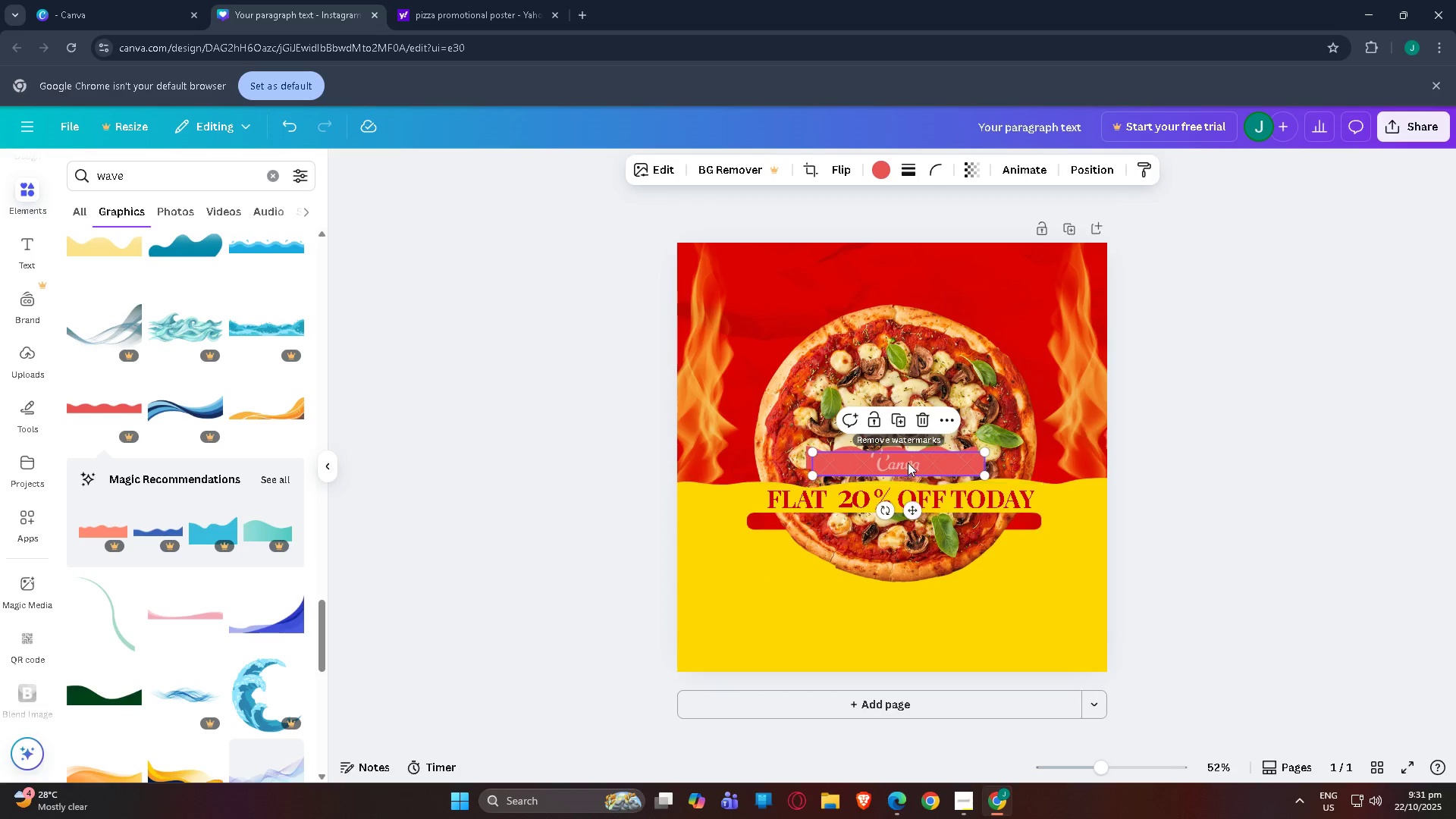 
left_click_drag(start_coordinate=[908, 461], to_coordinate=[859, 601])
 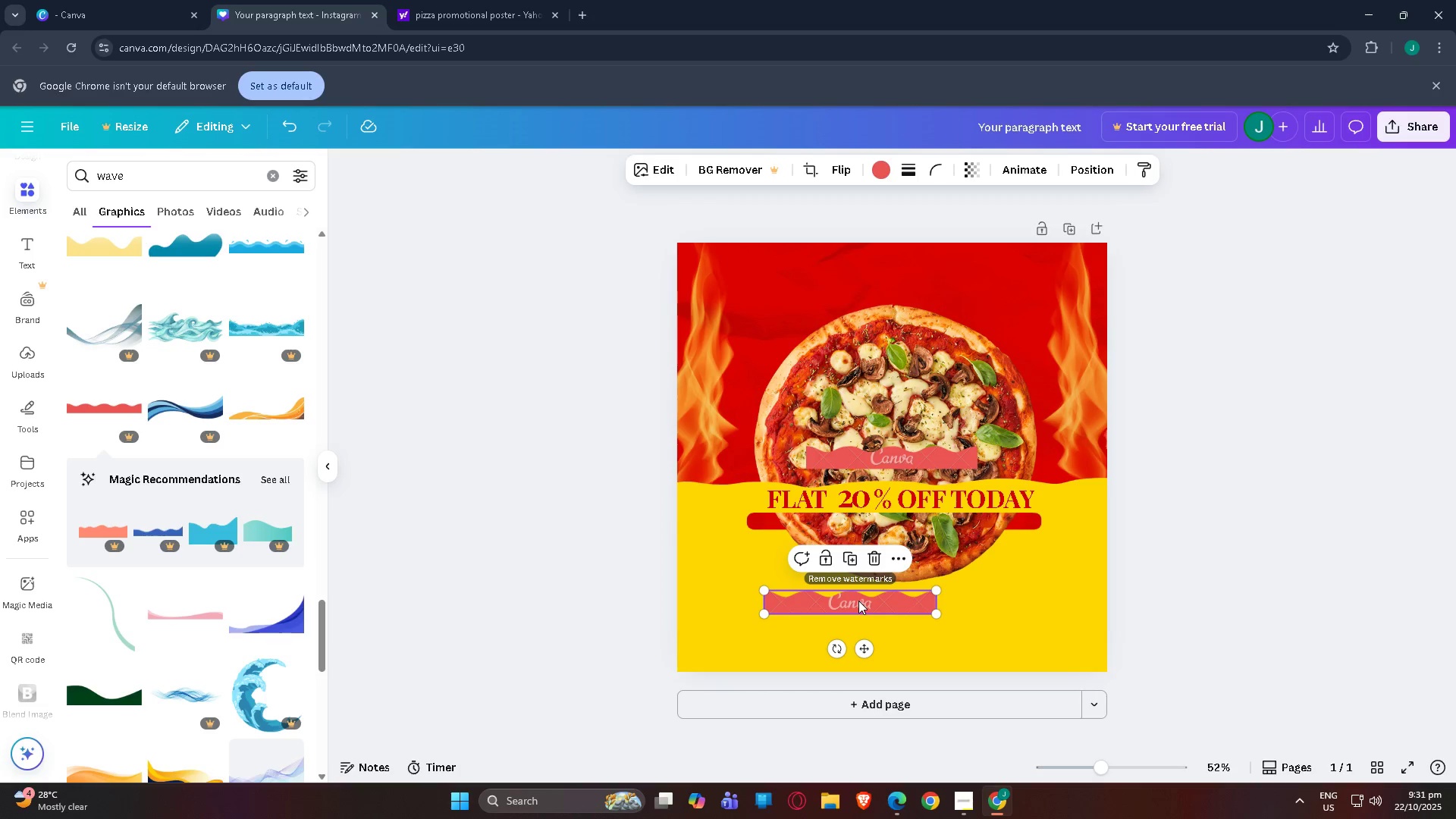 
key(Delete)
 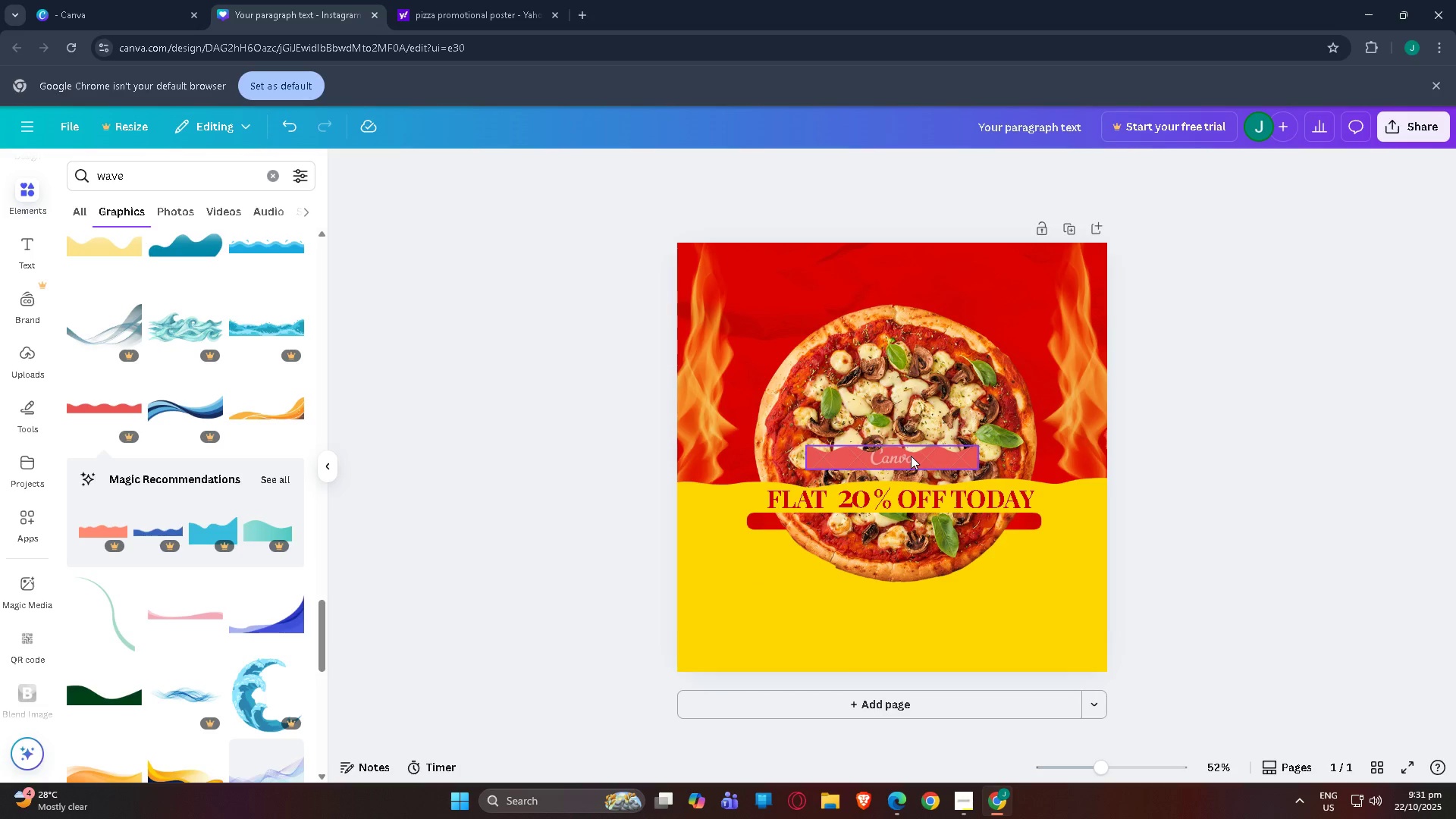 
left_click([911, 456])
 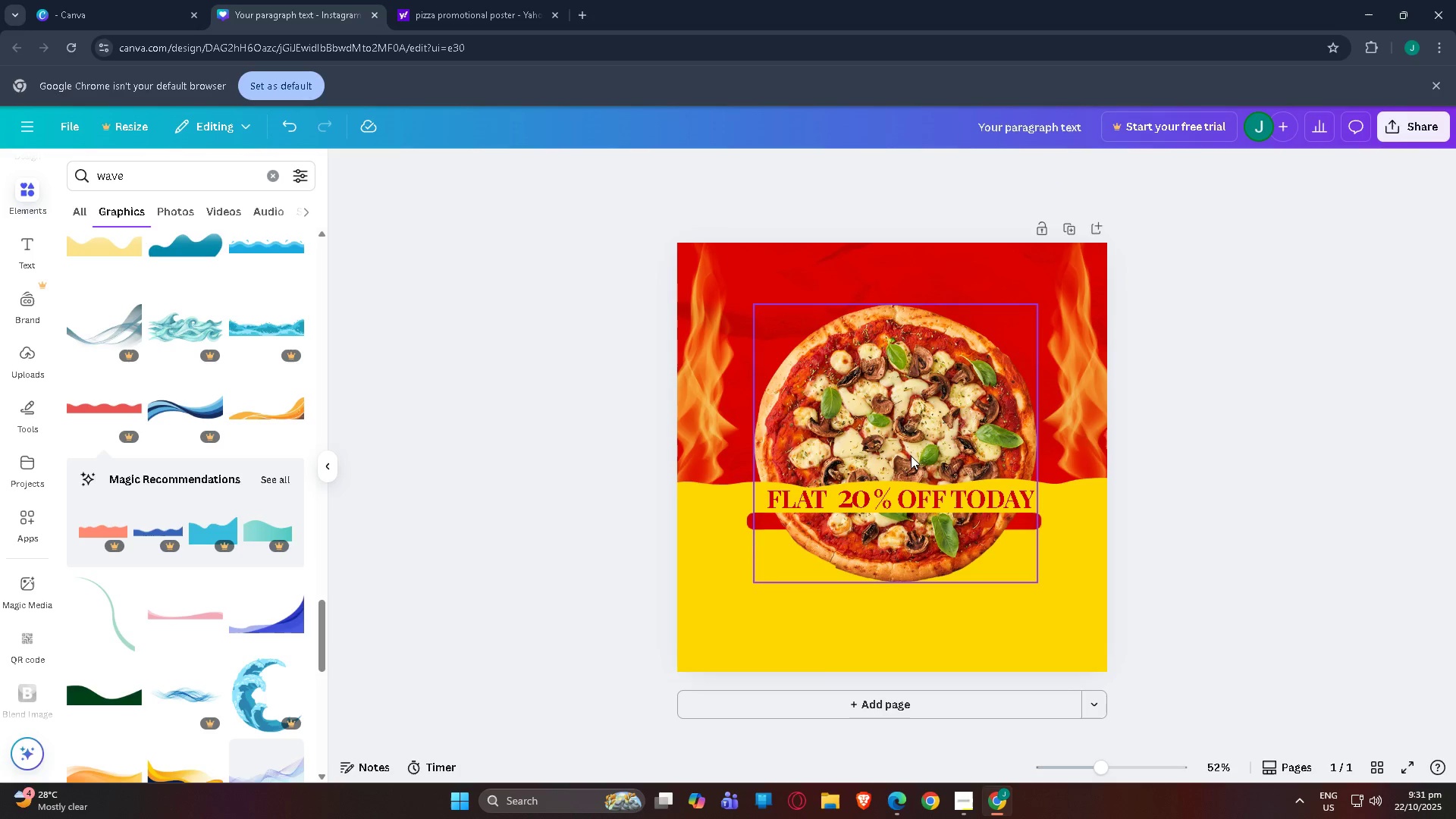 
key(Delete)
 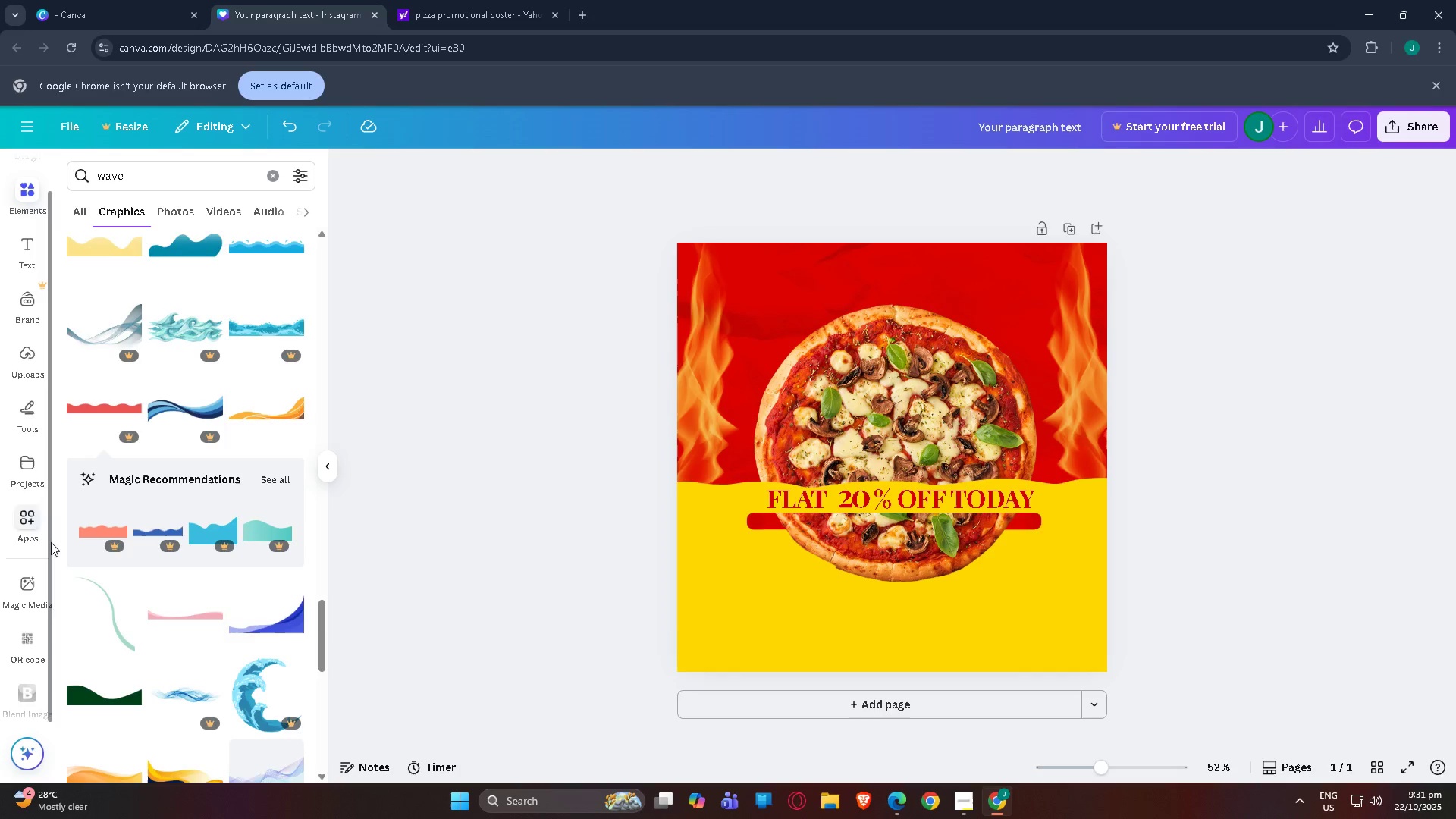 
scroll: coordinate [168, 487], scroll_direction: down, amount: 19.0
 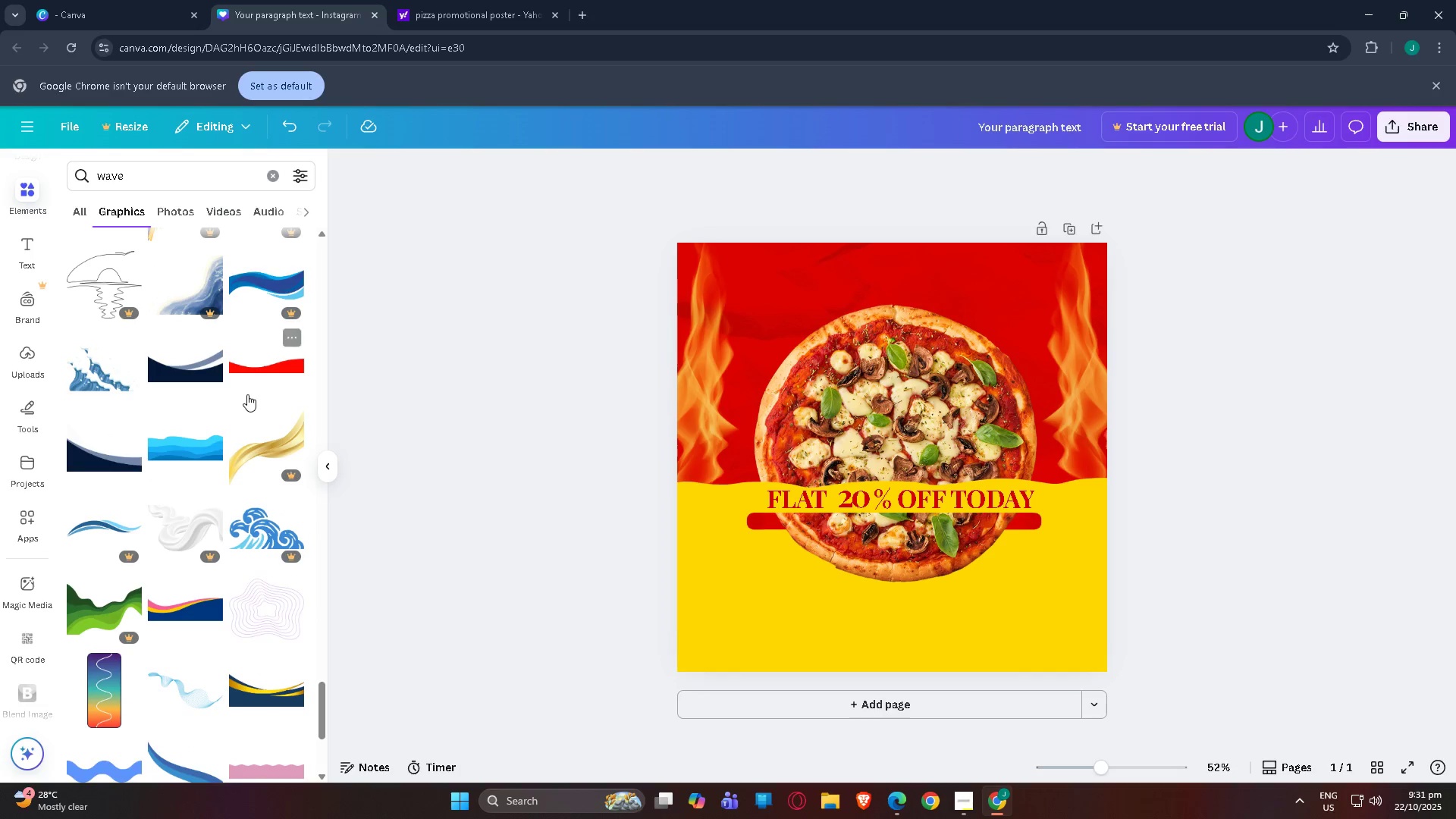 
scroll: coordinate [108, 488], scroll_direction: down, amount: 17.0
 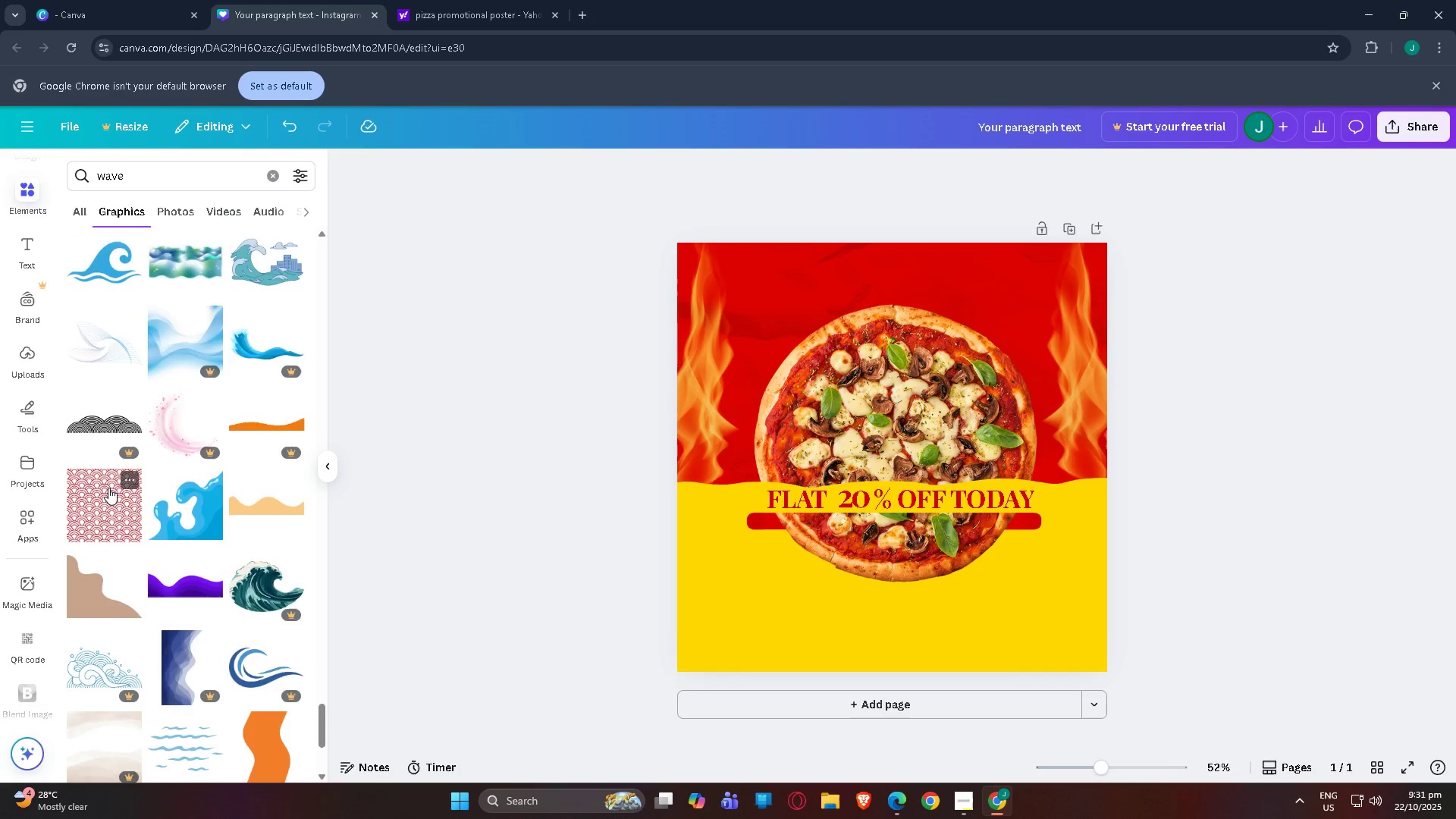 
scroll: coordinate [108, 488], scroll_direction: down, amount: 3.0
 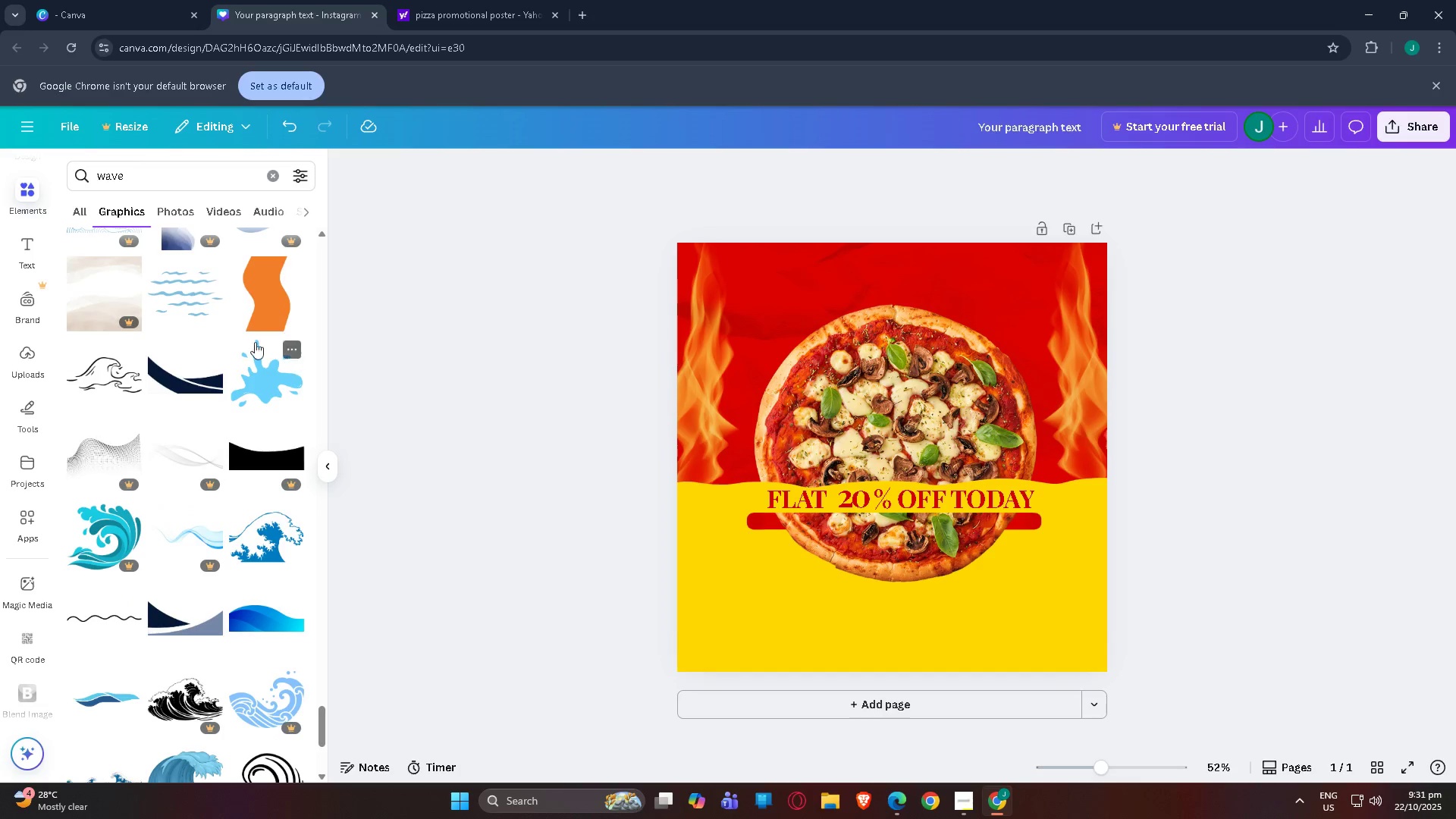 
left_click([254, 293])
 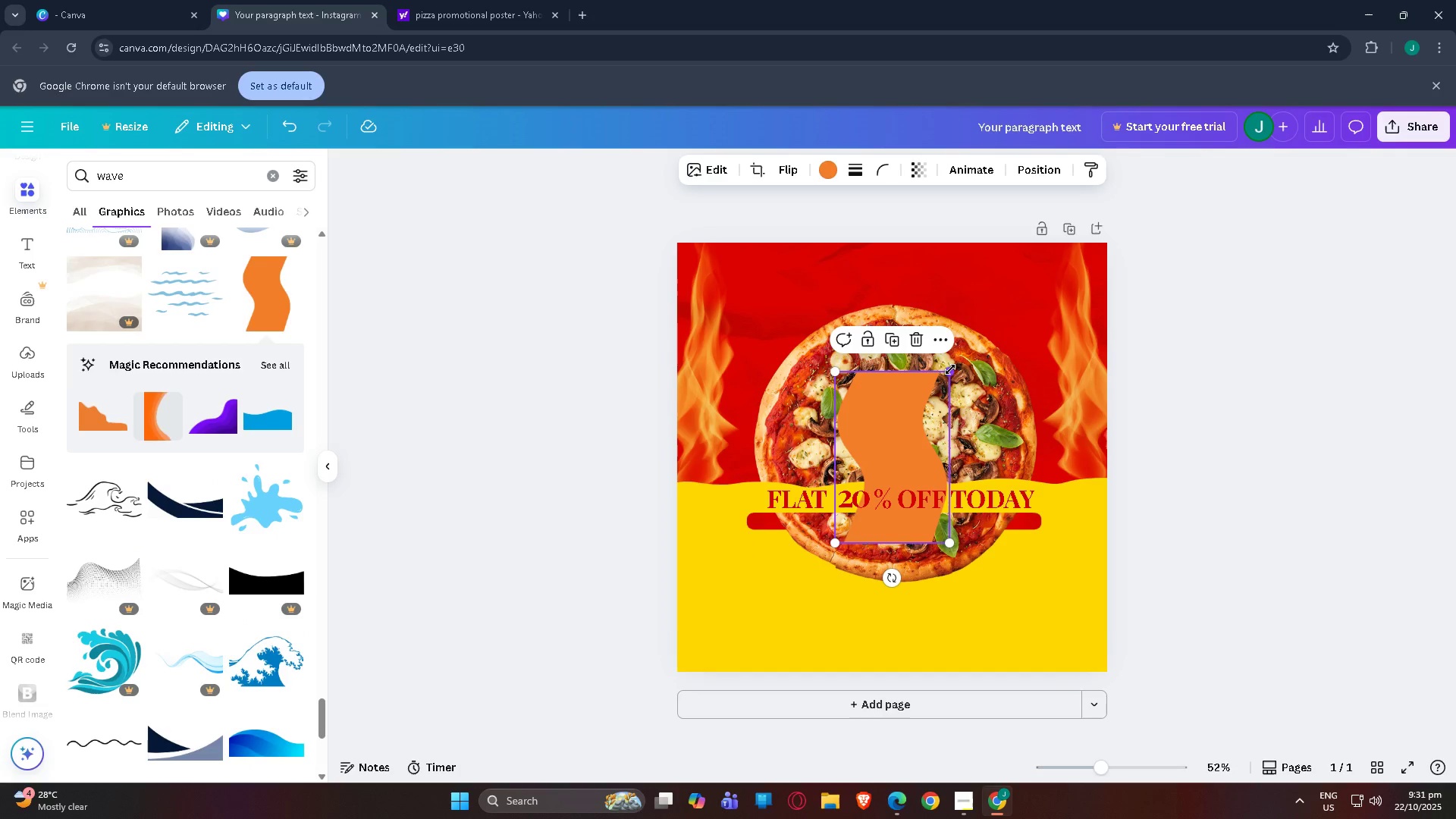 
left_click([788, 170])
 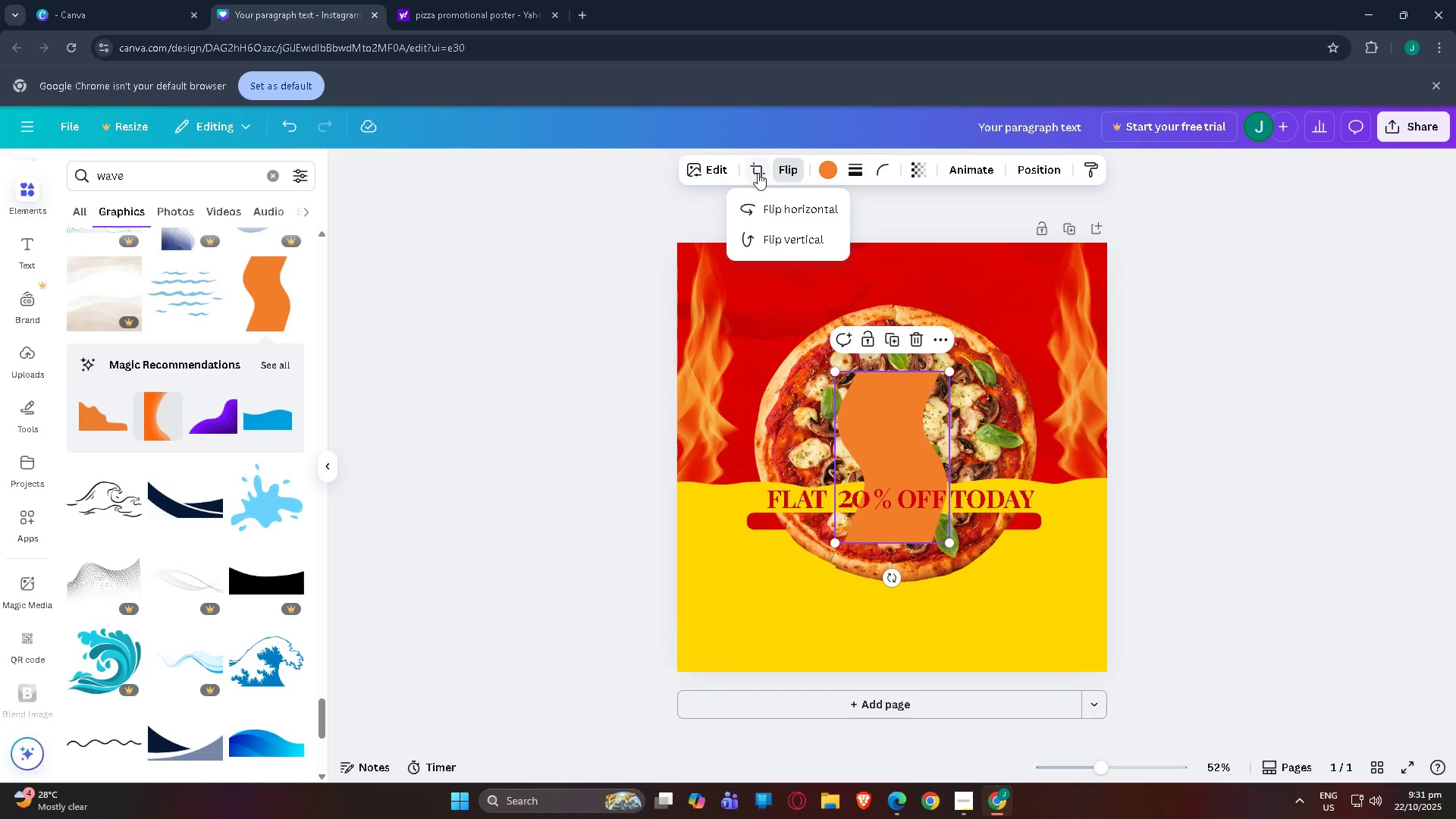 
left_click([749, 162])
 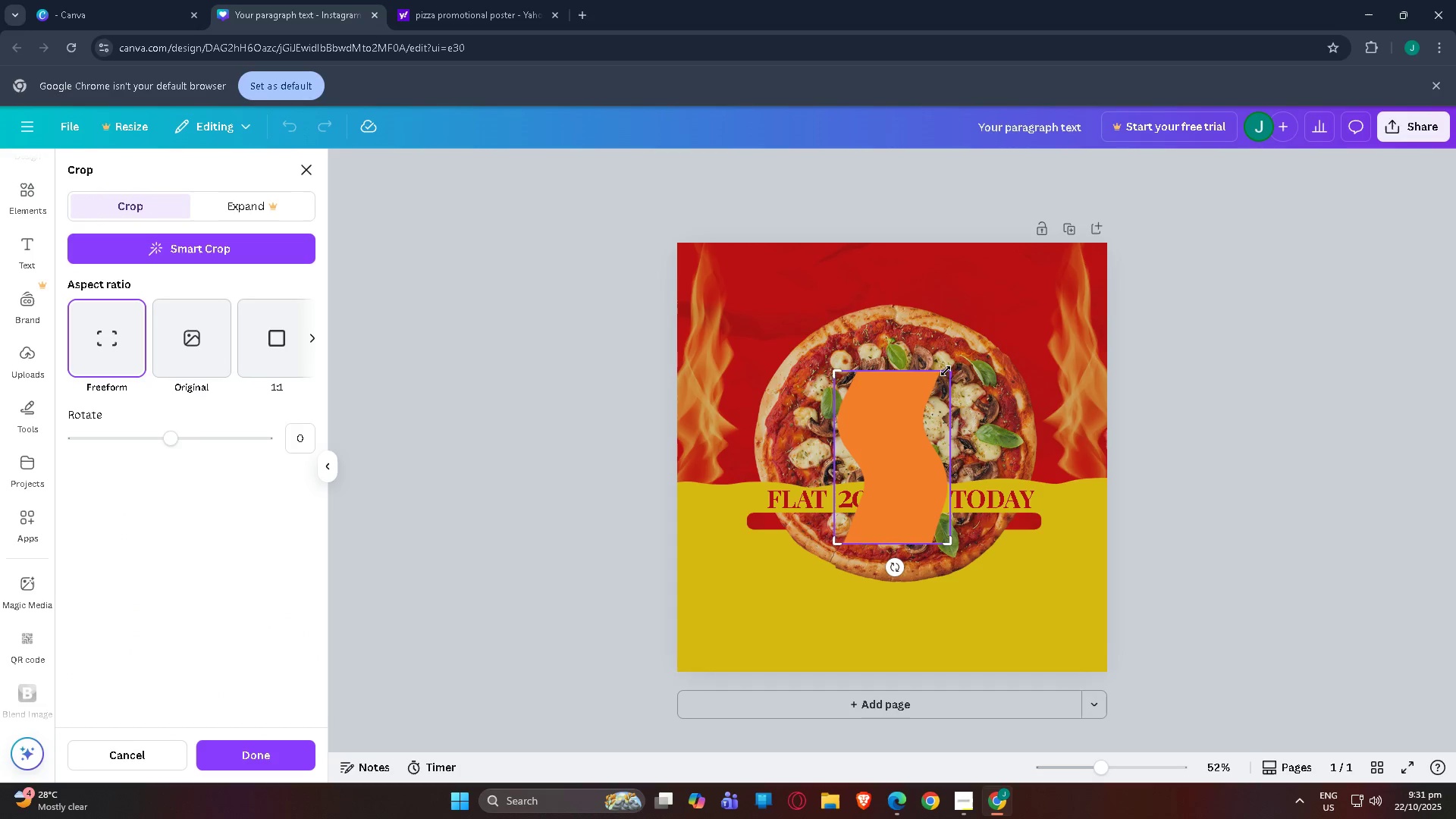 
left_click_drag(start_coordinate=[947, 374], to_coordinate=[887, 371])
 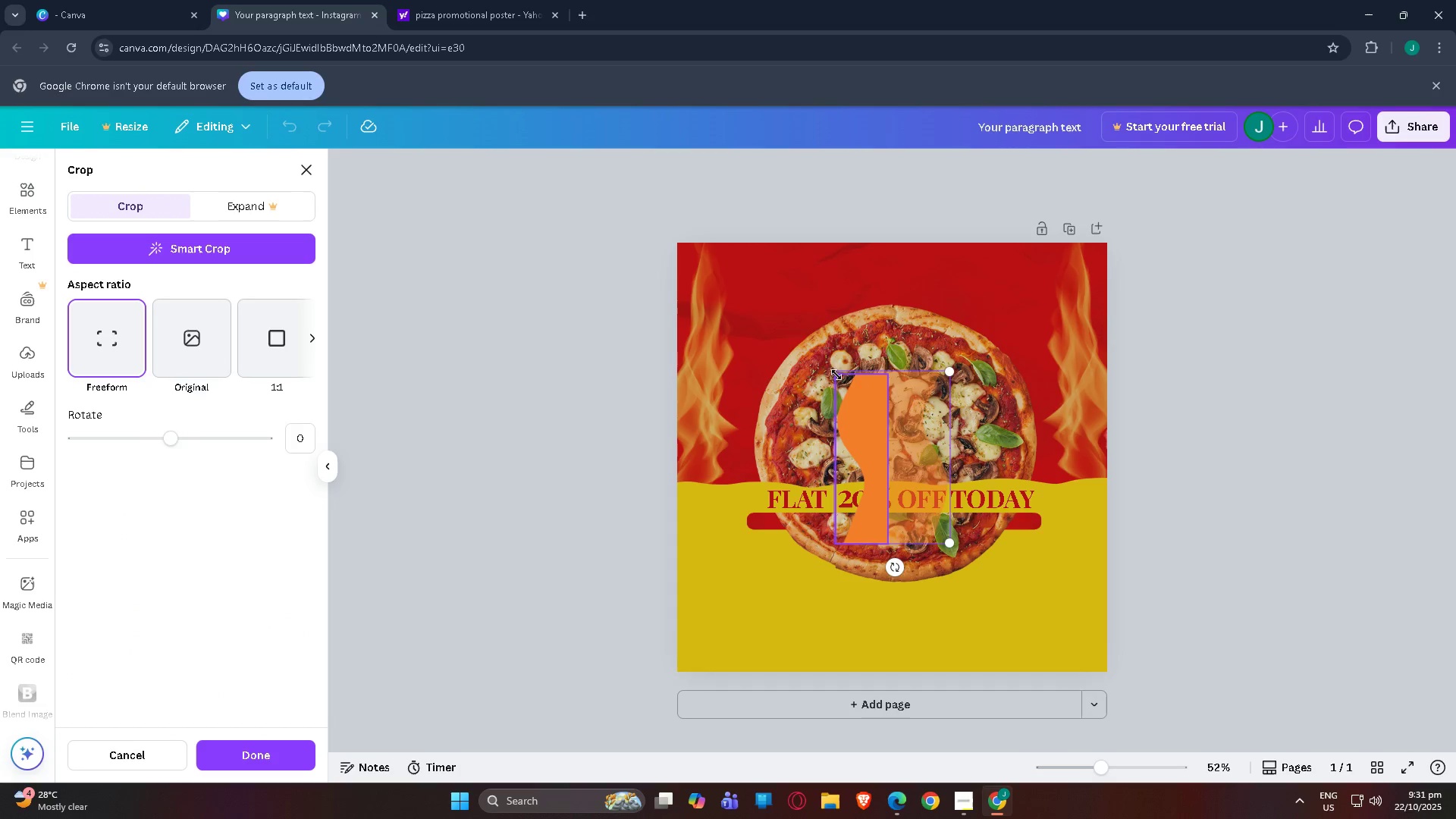 
left_click_drag(start_coordinate=[886, 381], to_coordinate=[960, 372])
 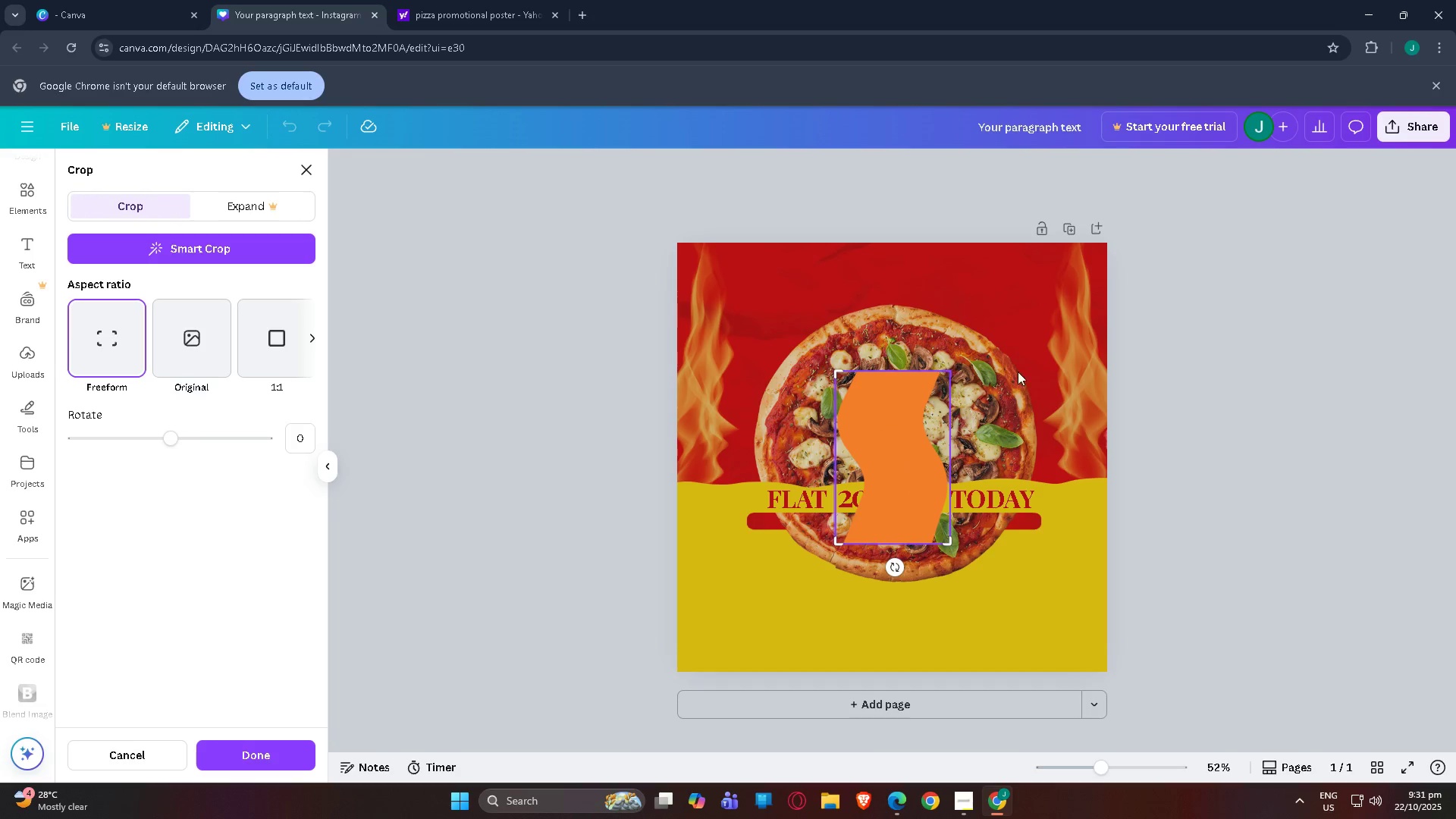 
left_click([1210, 372])
 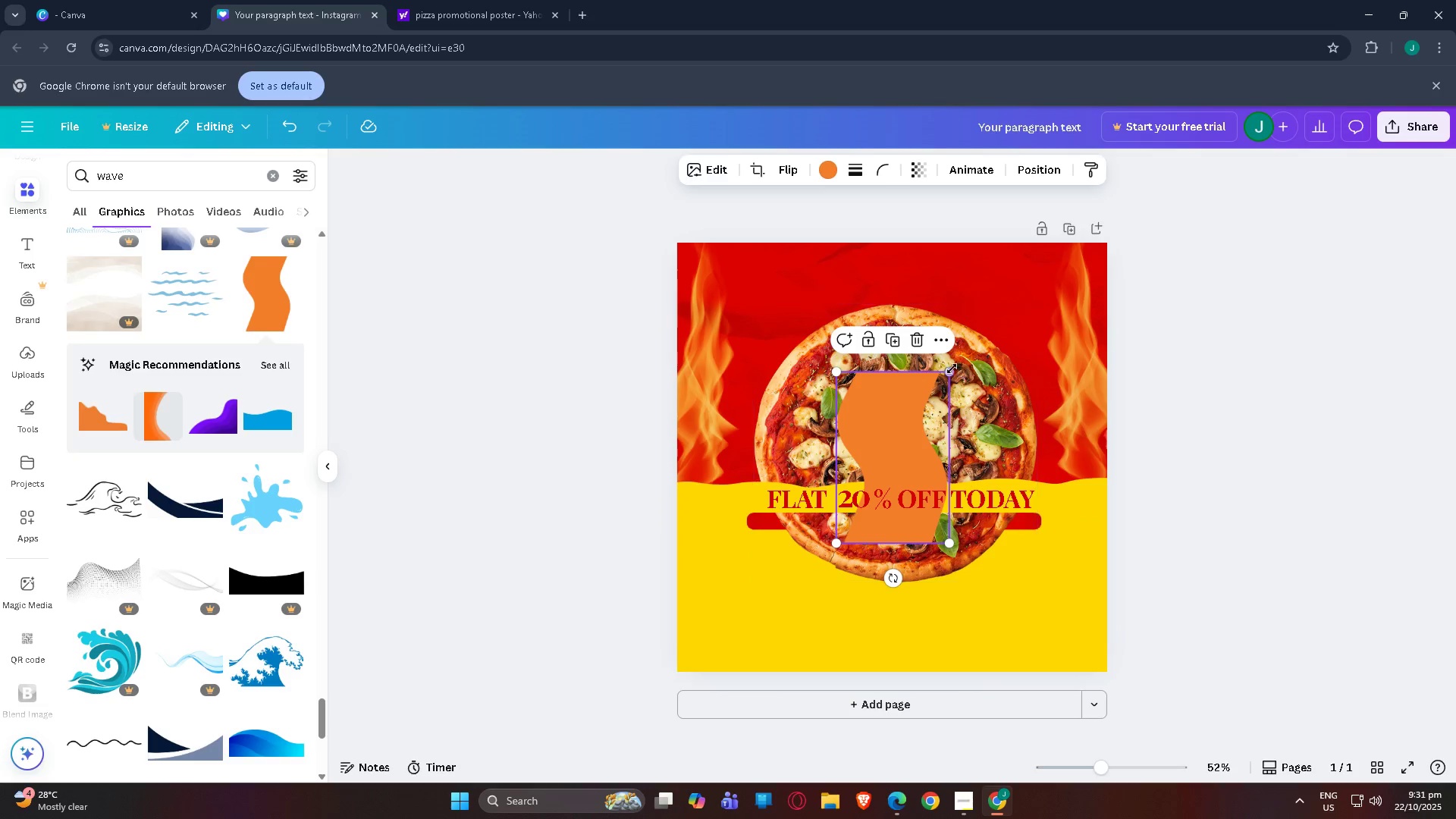 
left_click_drag(start_coordinate=[951, 369], to_coordinate=[814, 453])
 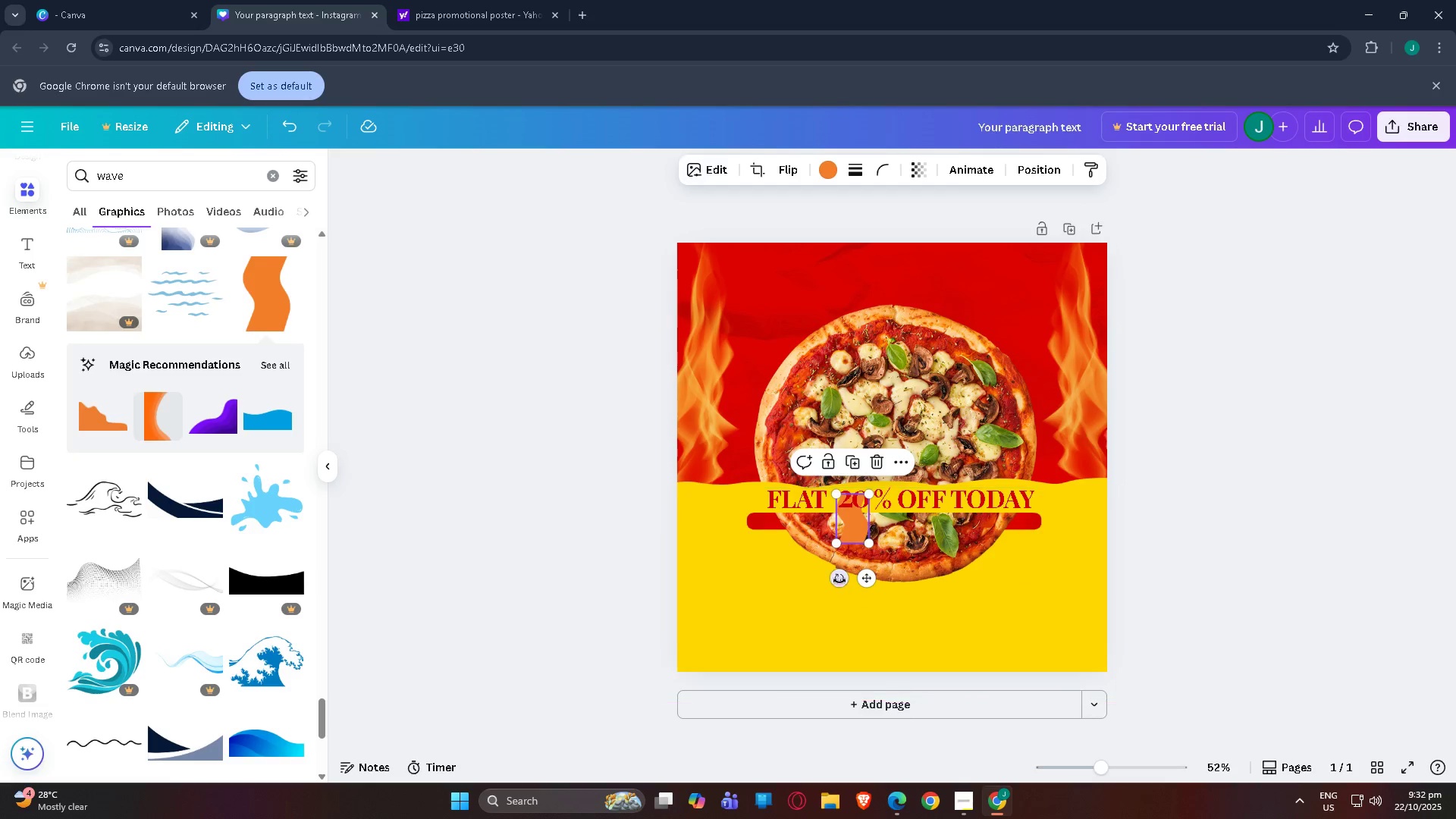 
left_click_drag(start_coordinate=[835, 580], to_coordinate=[946, 533])
 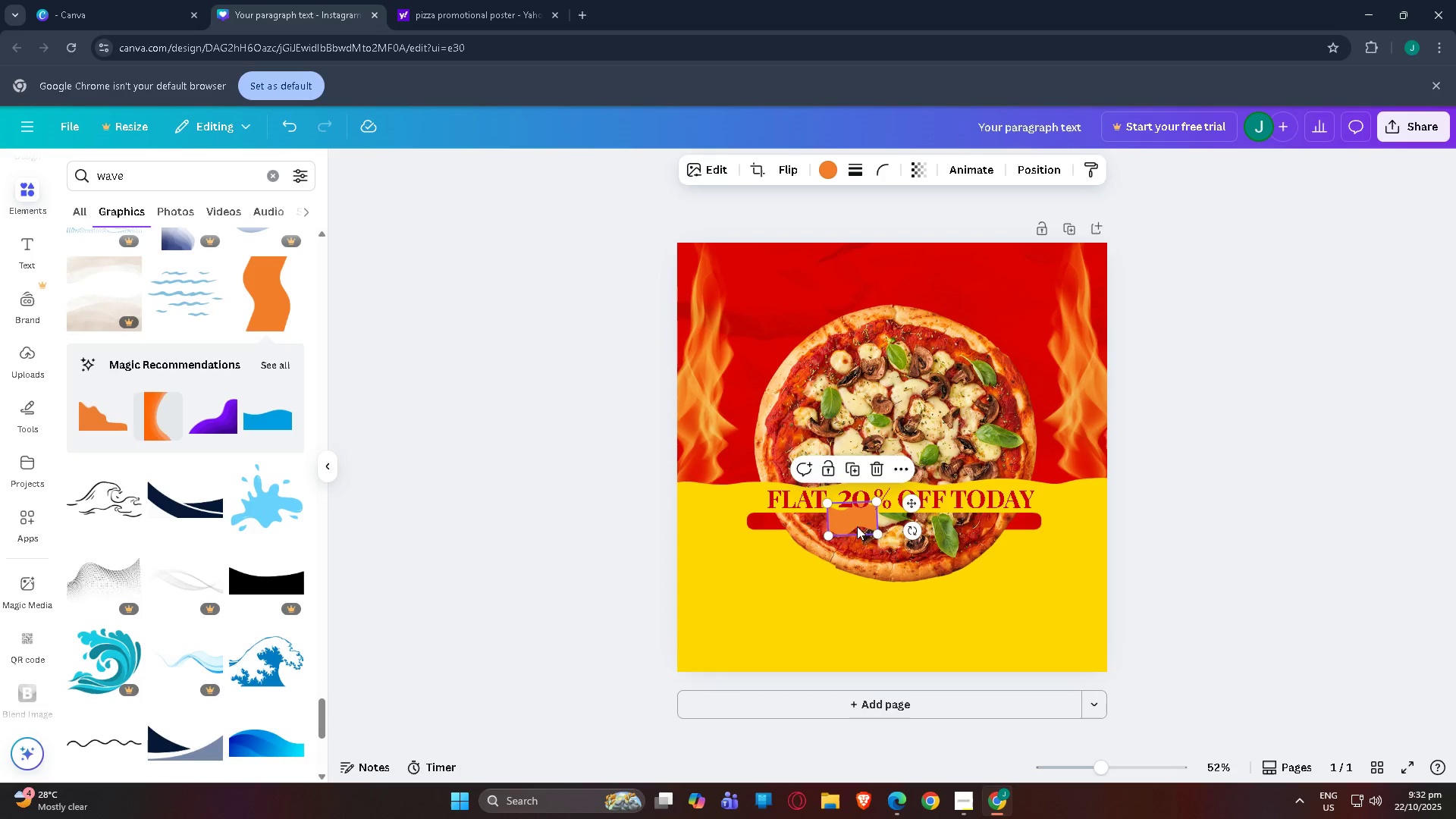 
left_click_drag(start_coordinate=[857, 526], to_coordinate=[697, 624])
 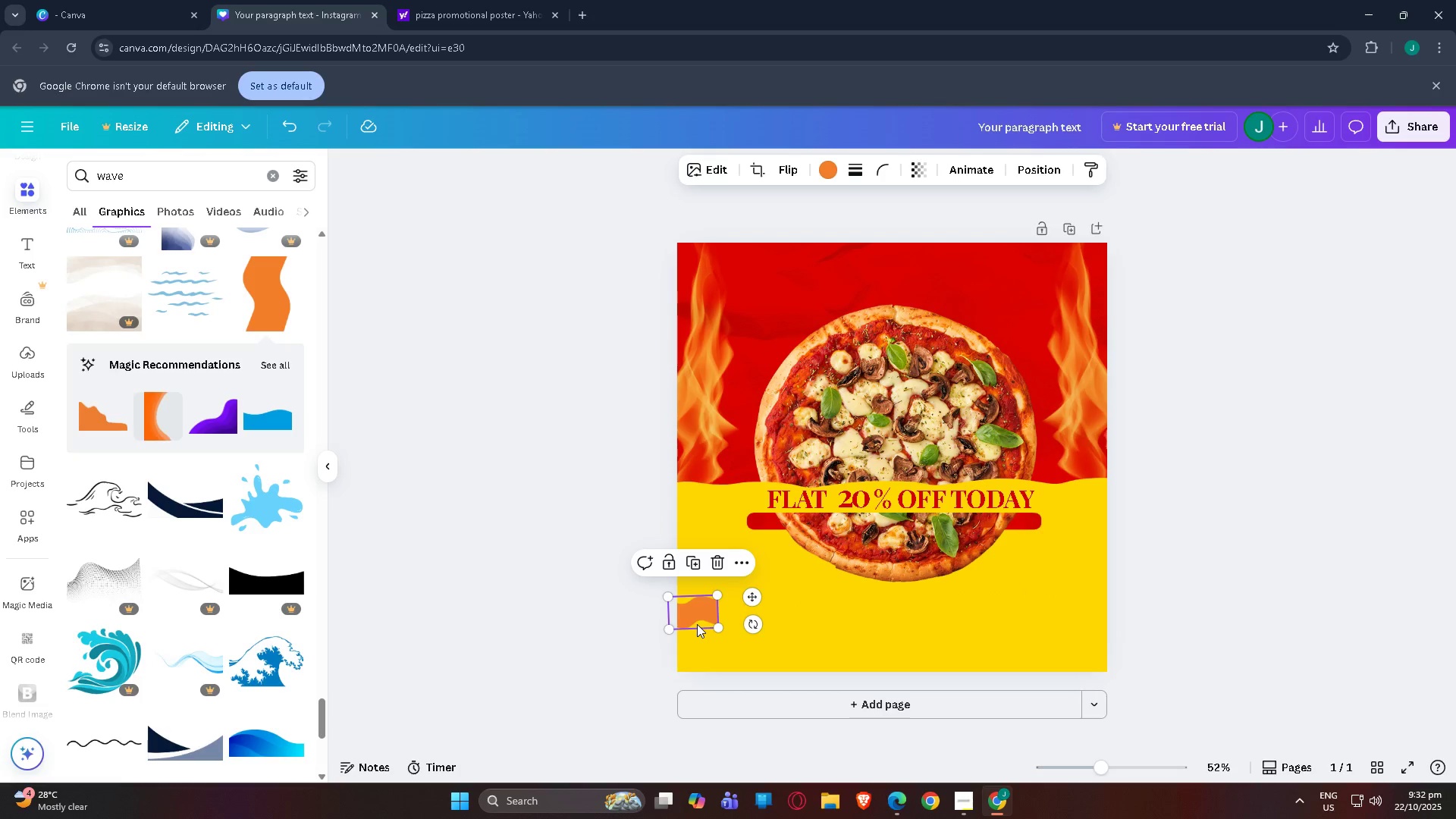 
key(Control+C)
 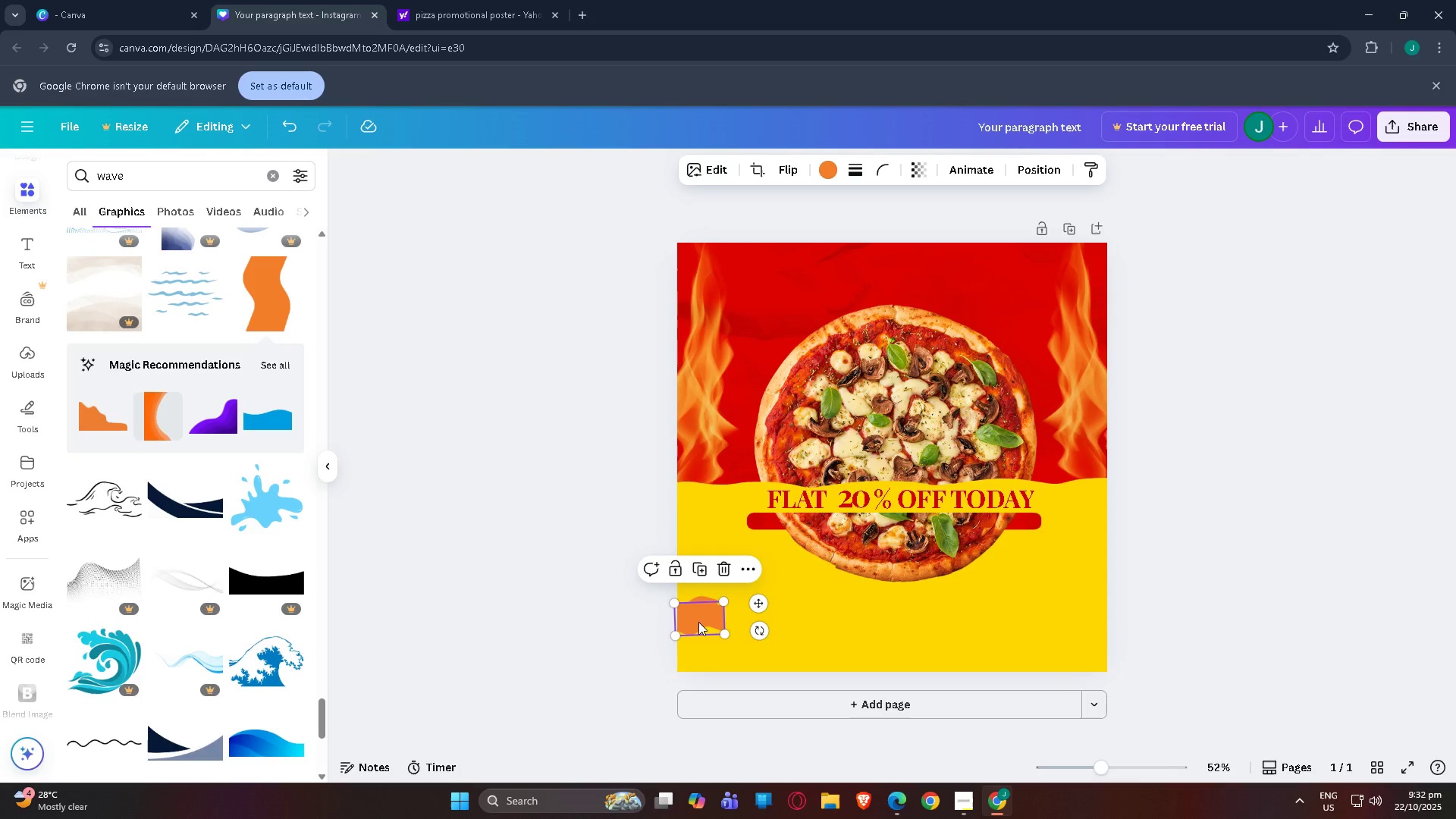 
key(Control+V)
 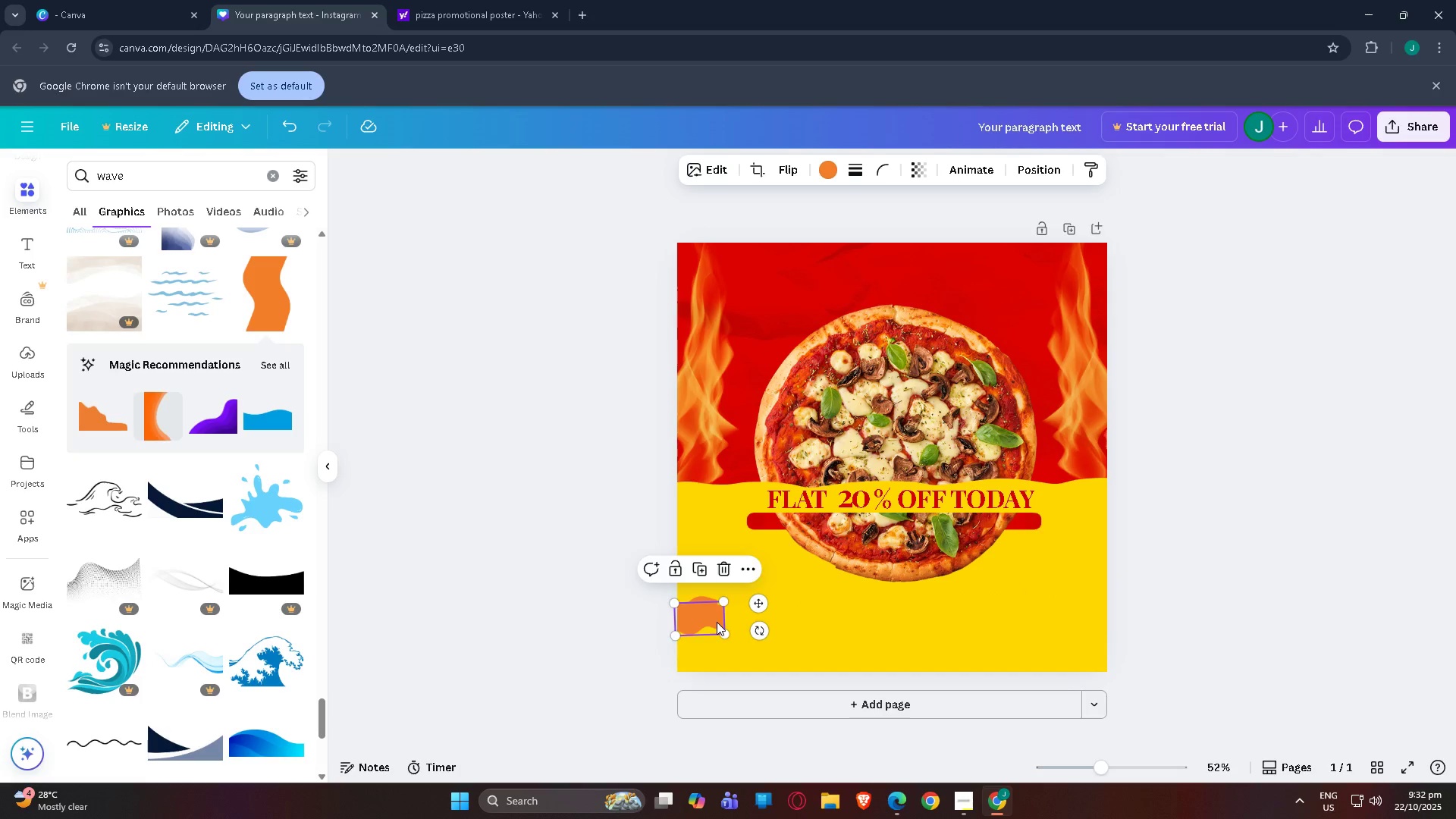 
left_click_drag(start_coordinate=[717, 622], to_coordinate=[758, 617])
 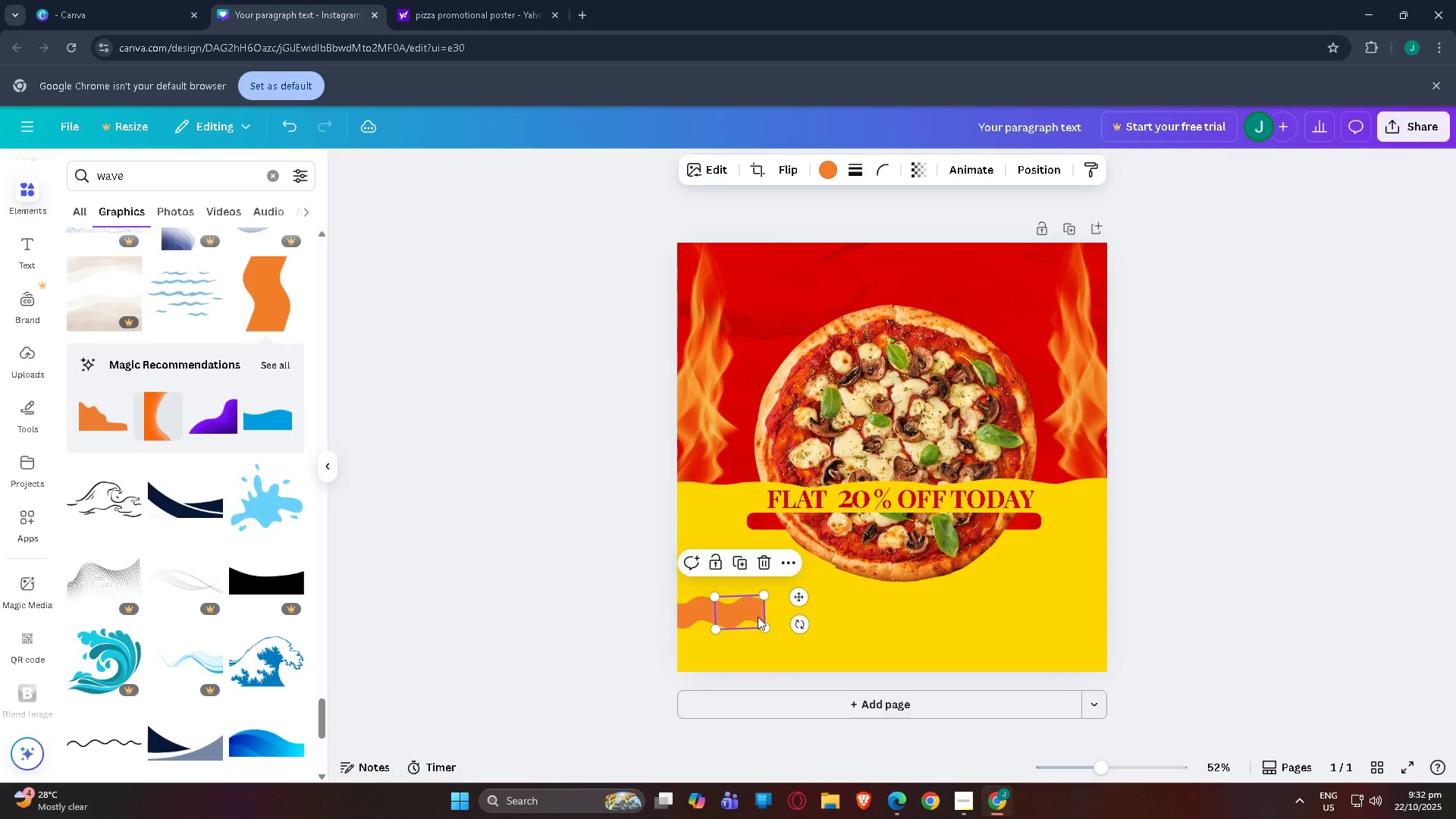 
key(Control+V)
 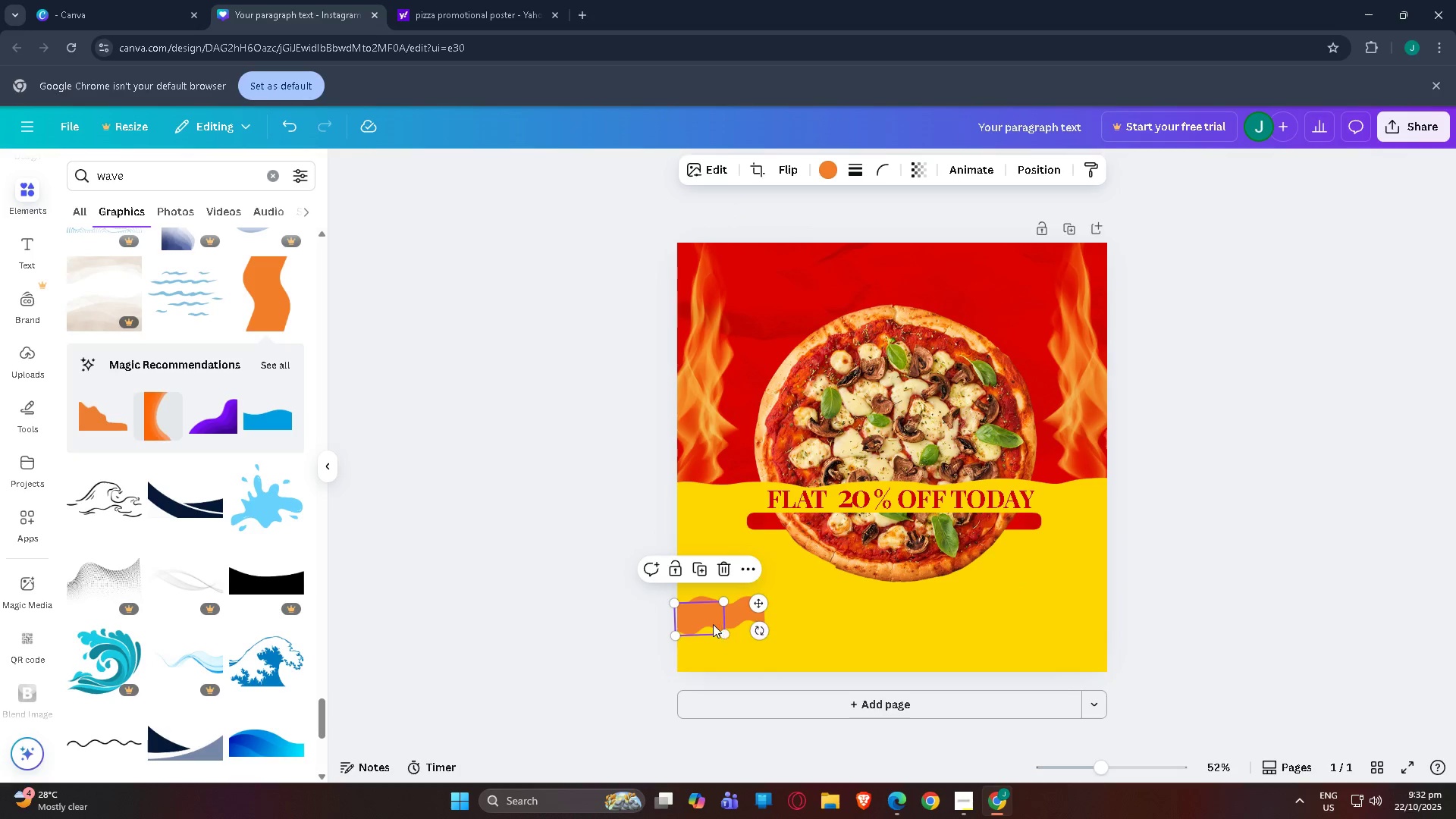 
left_click_drag(start_coordinate=[698, 624], to_coordinate=[787, 618])
 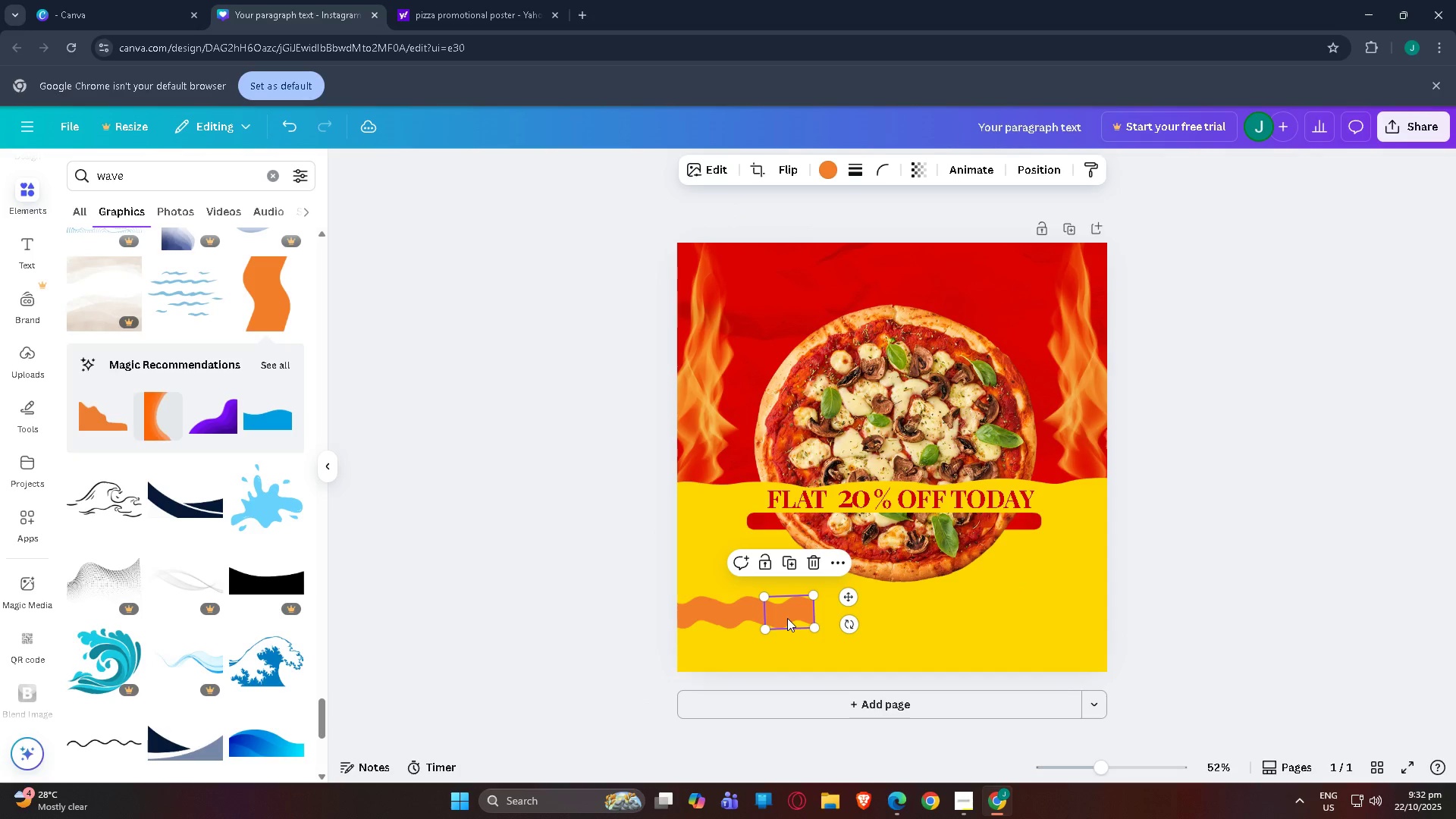 
key(Control+V)
 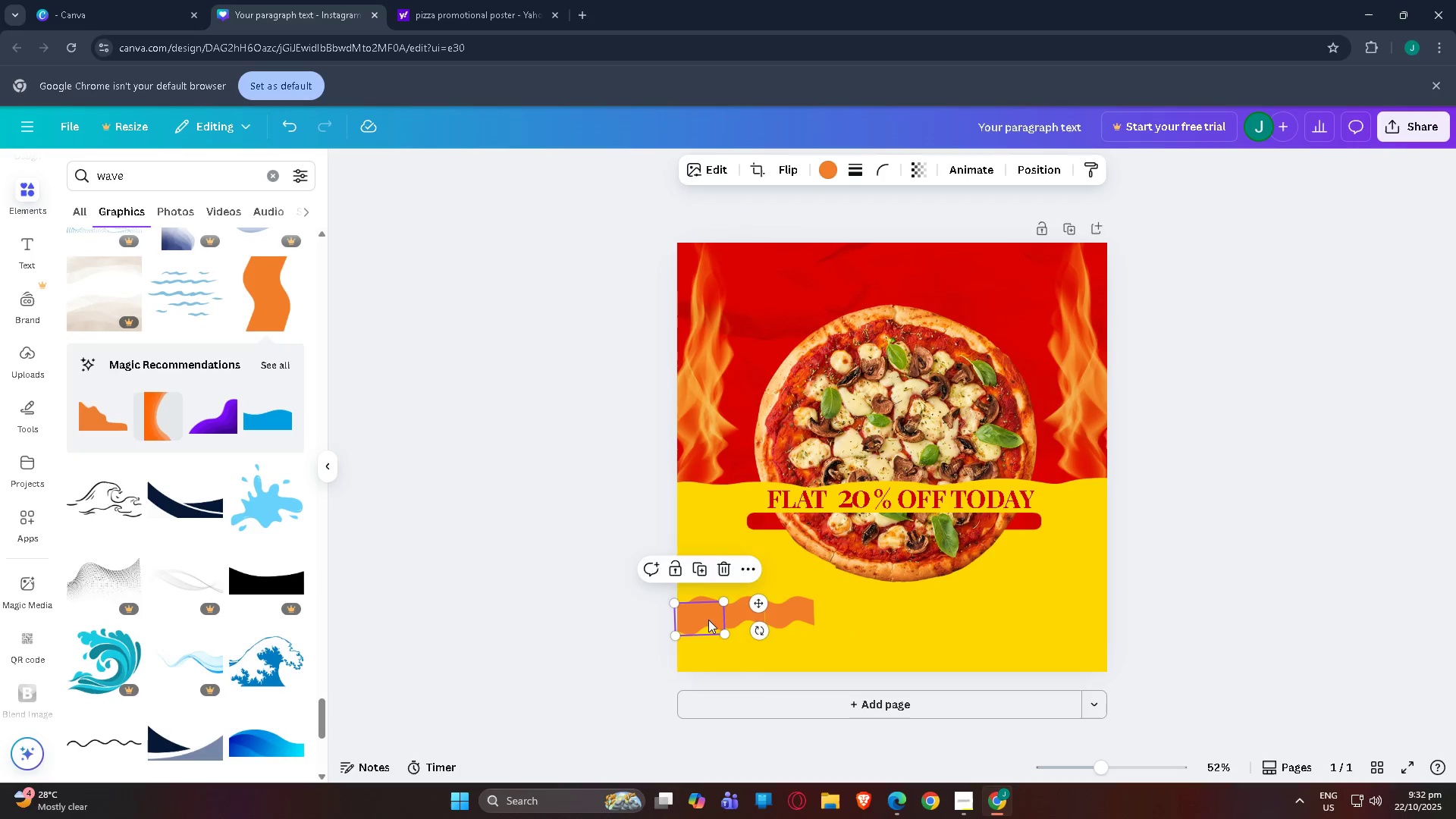 
left_click_drag(start_coordinate=[695, 620], to_coordinate=[830, 610])
 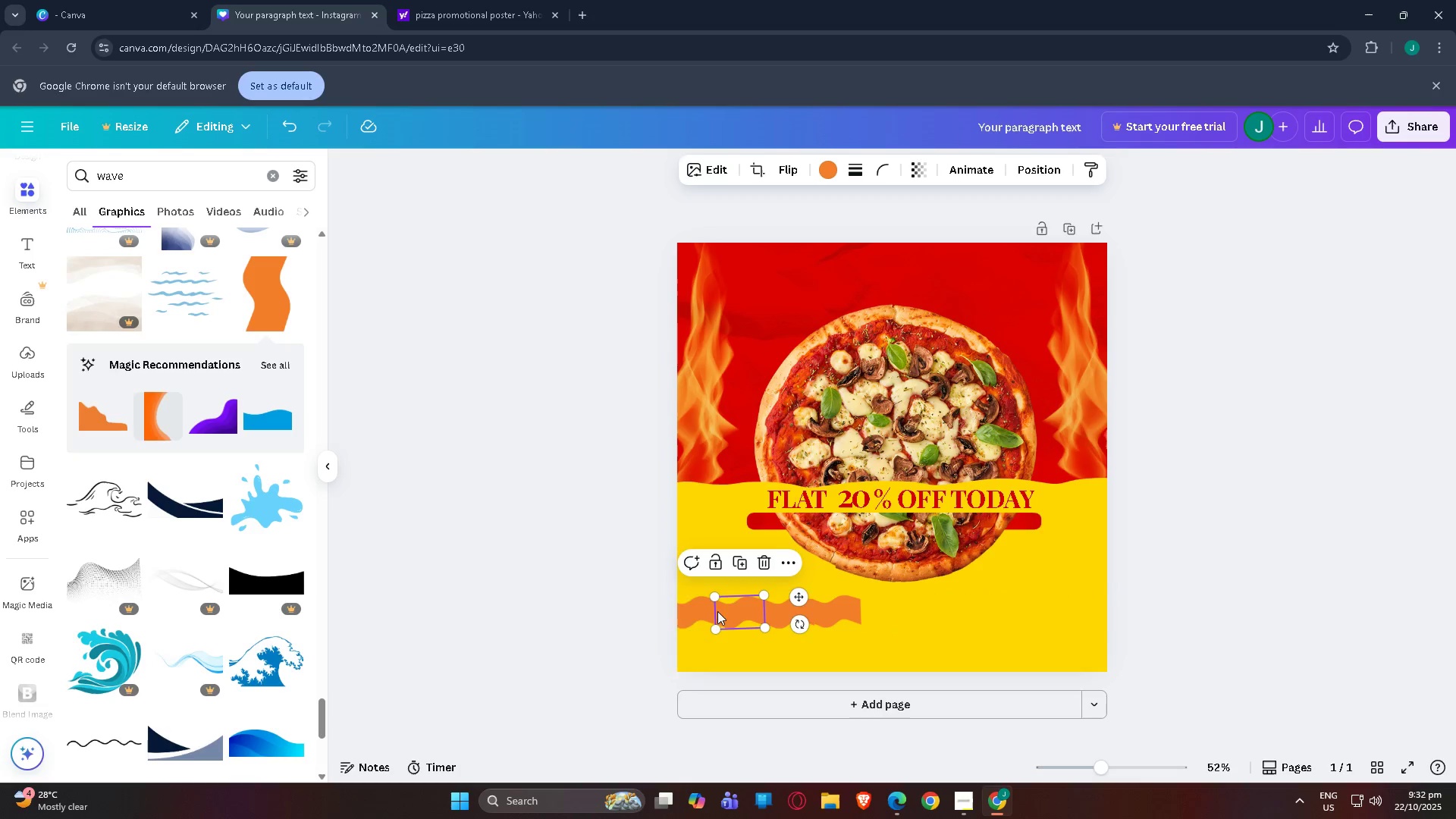 
double_click([699, 613])
 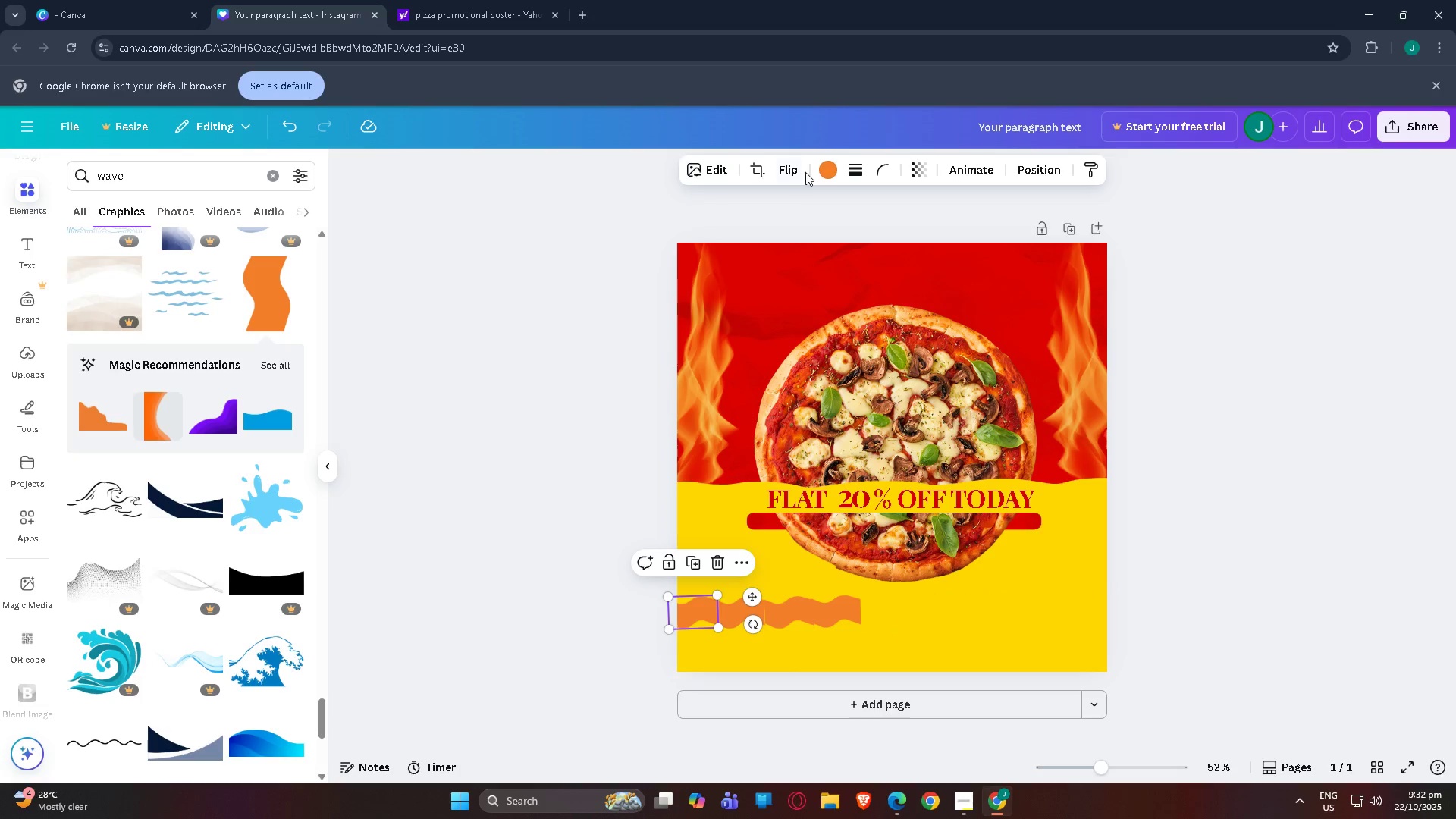 
left_click([830, 174])
 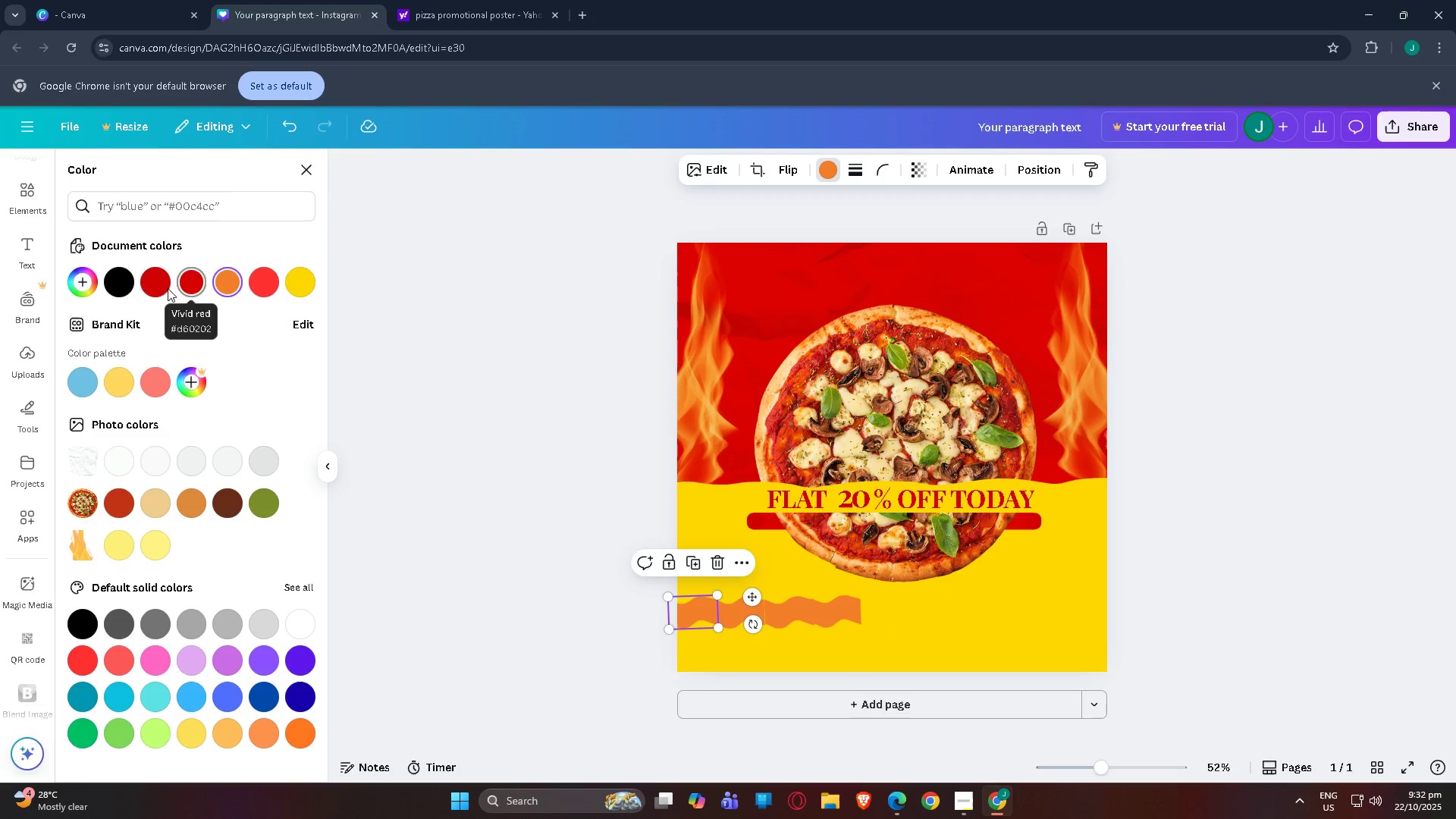 
left_click([146, 289])
 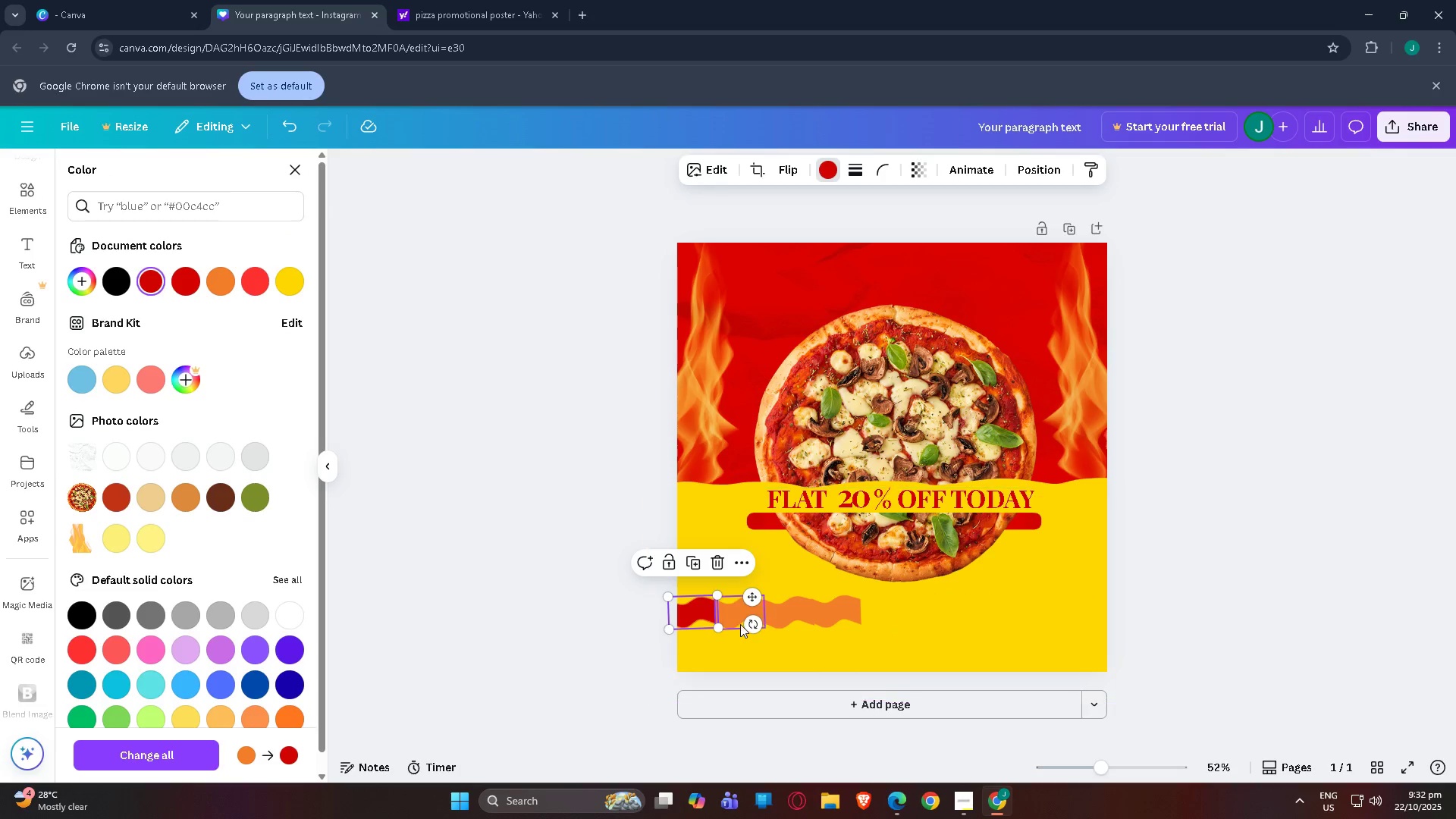 
left_click([739, 621])
 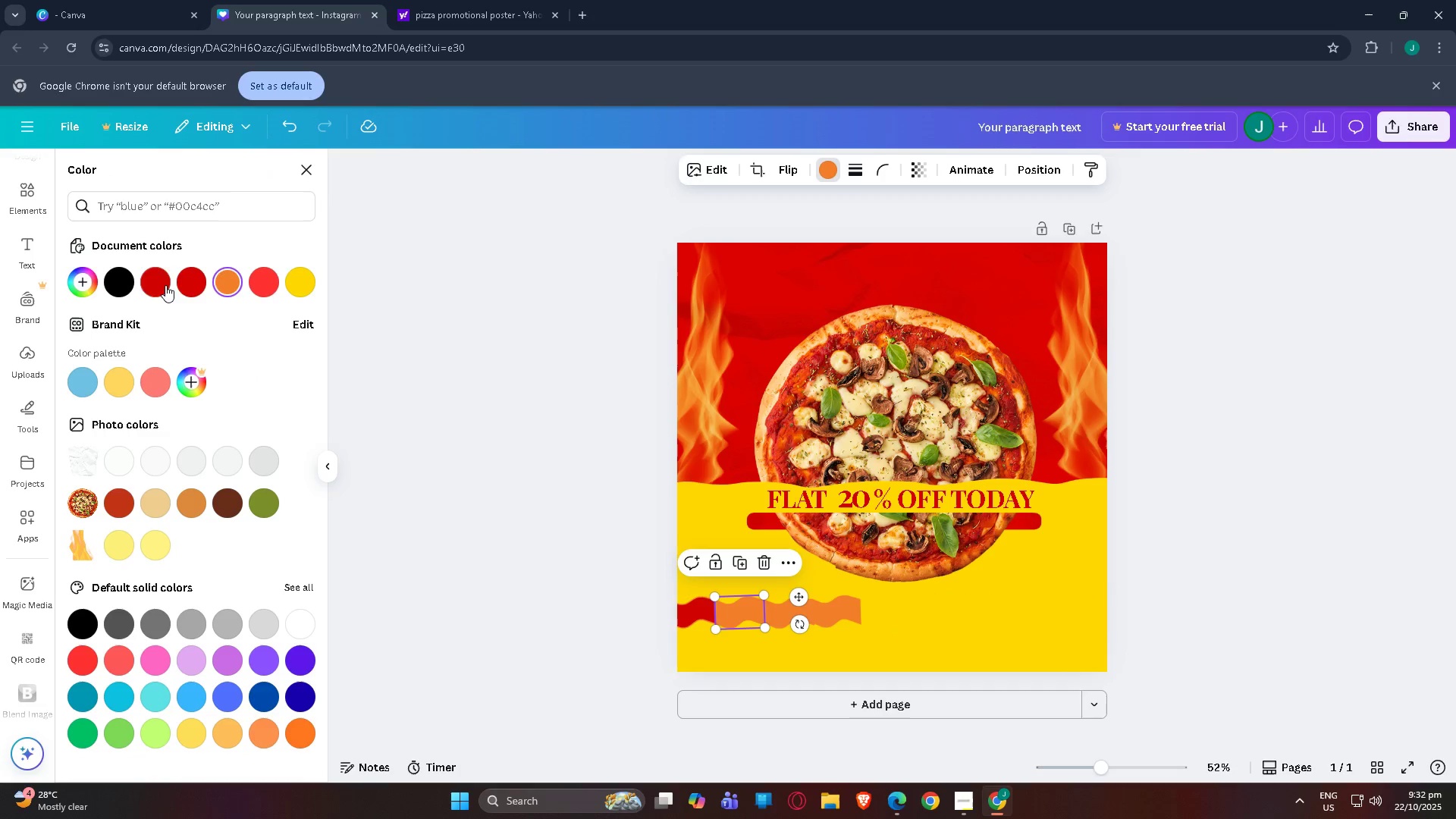 
left_click([161, 285])
 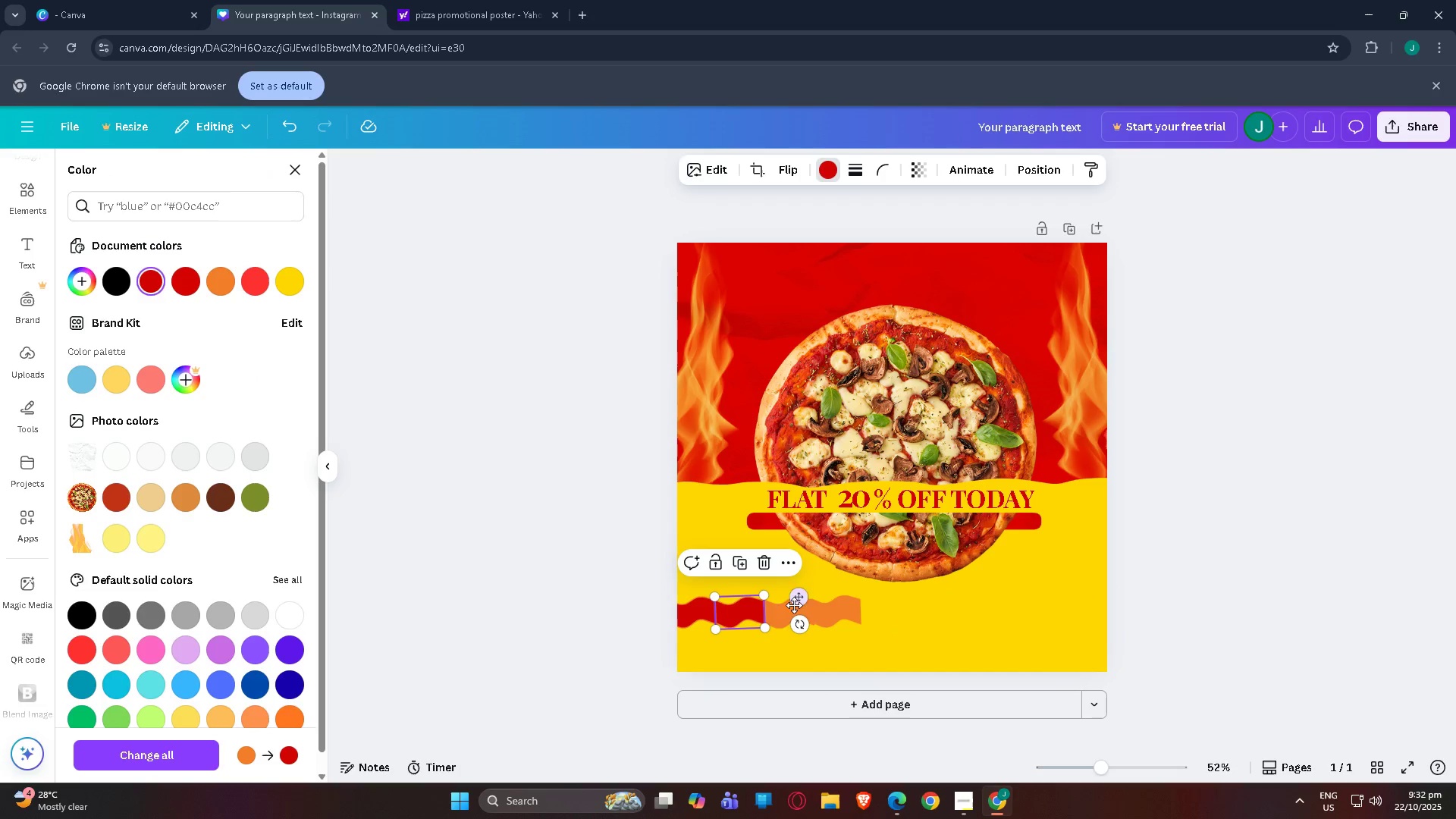 
left_click([782, 610])
 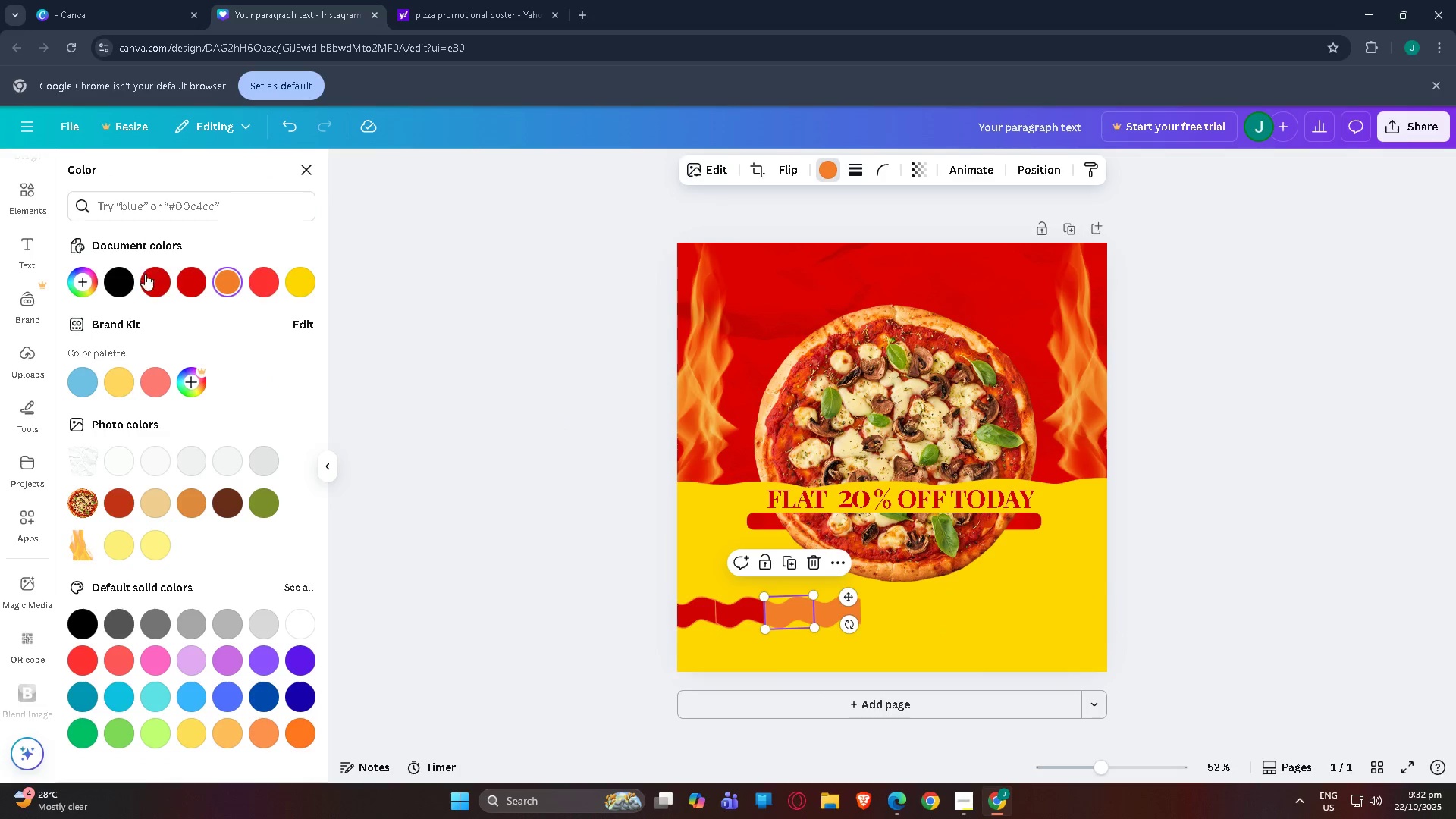 
left_click([150, 279])
 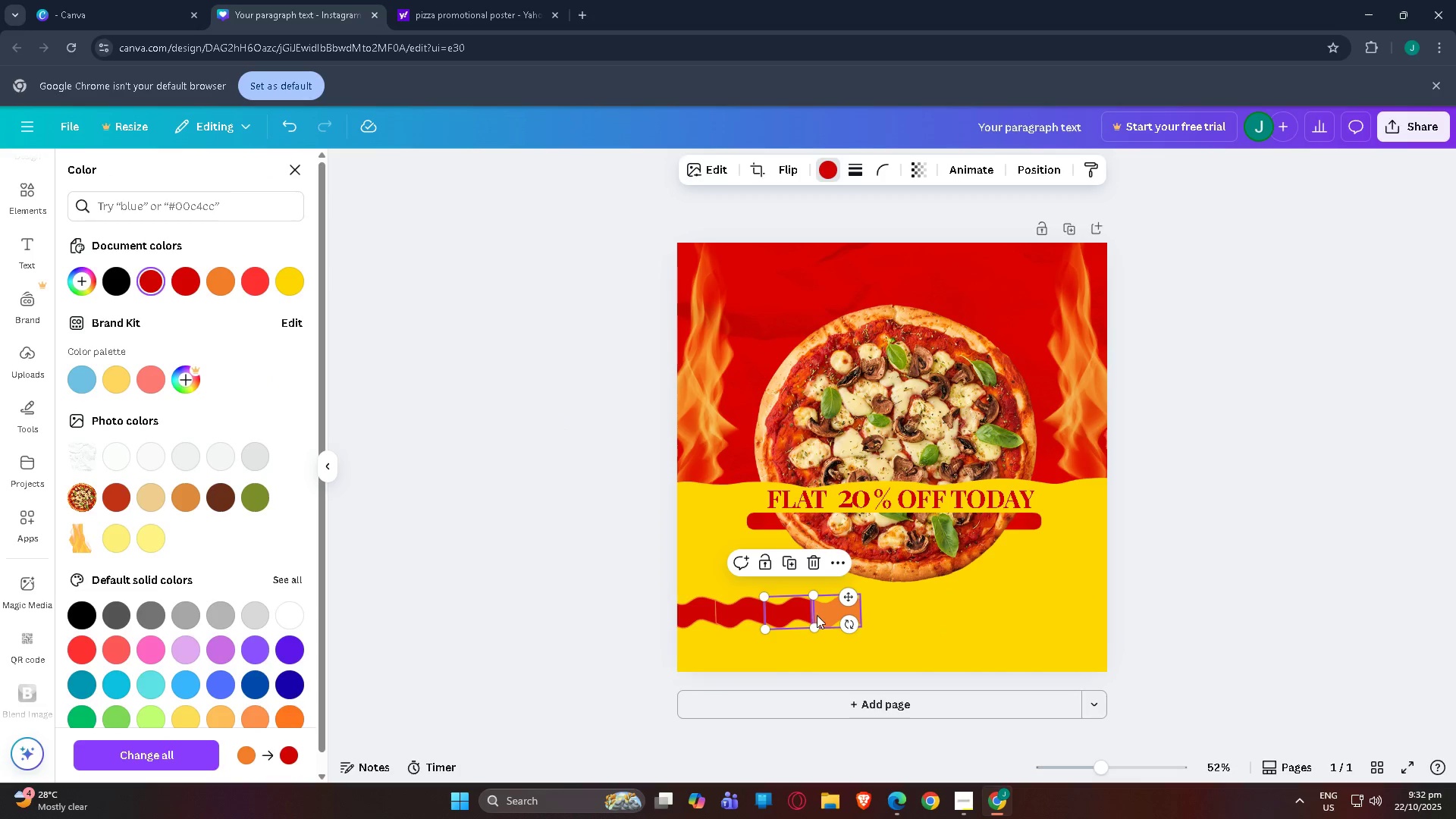 
left_click([818, 616])
 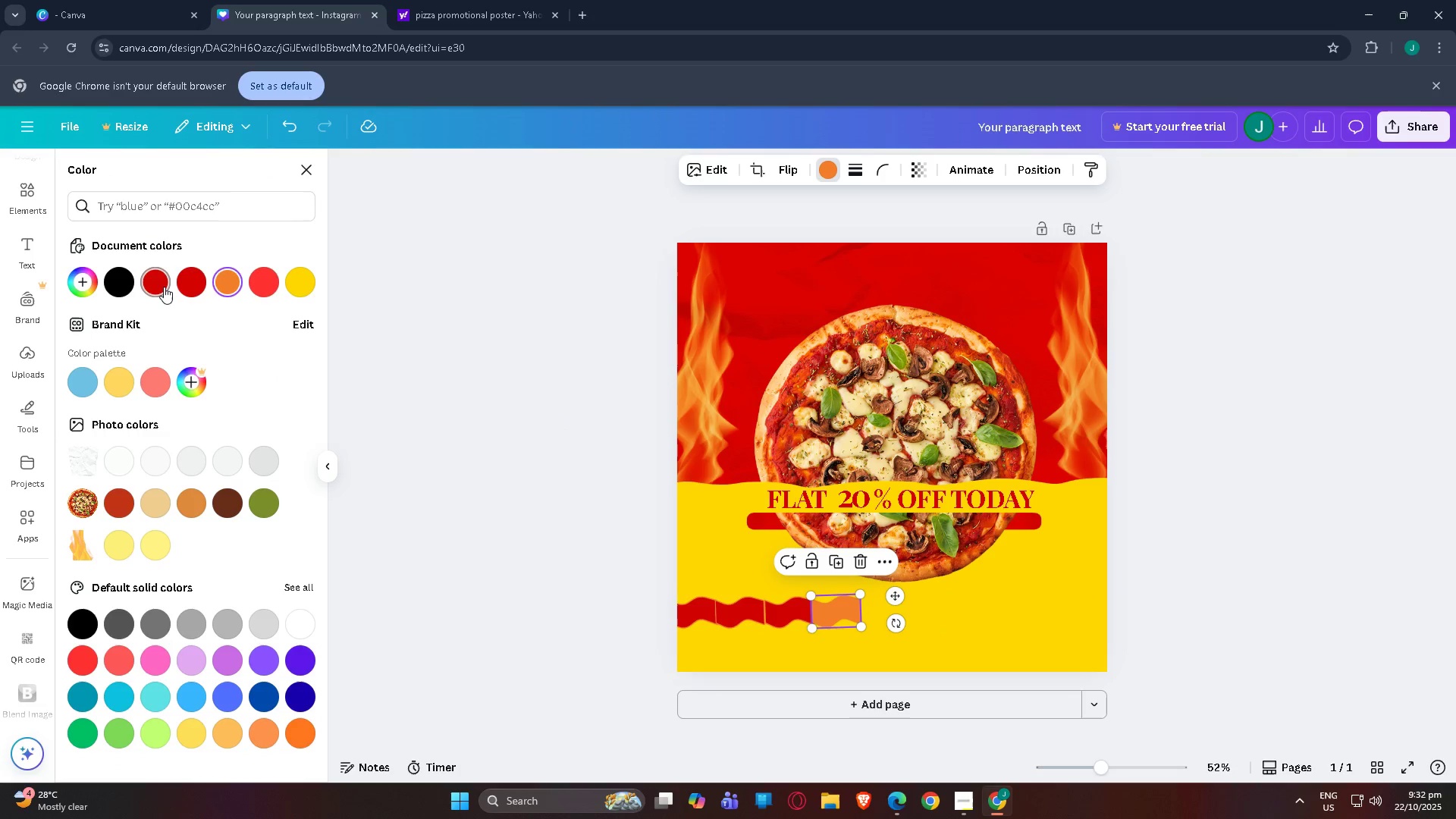 
left_click([164, 287])
 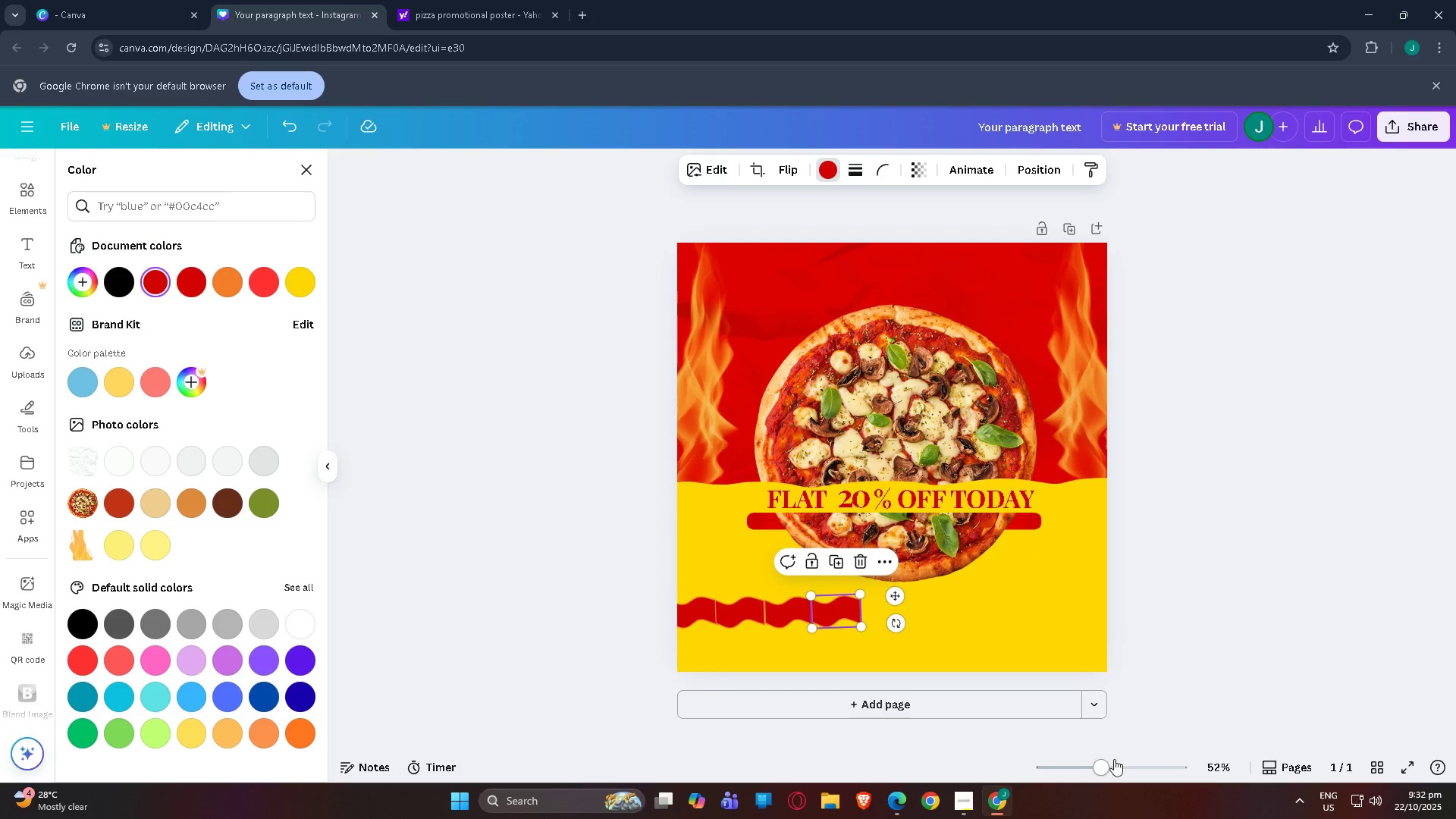 
left_click_drag(start_coordinate=[1119, 772], to_coordinate=[1134, 772])
 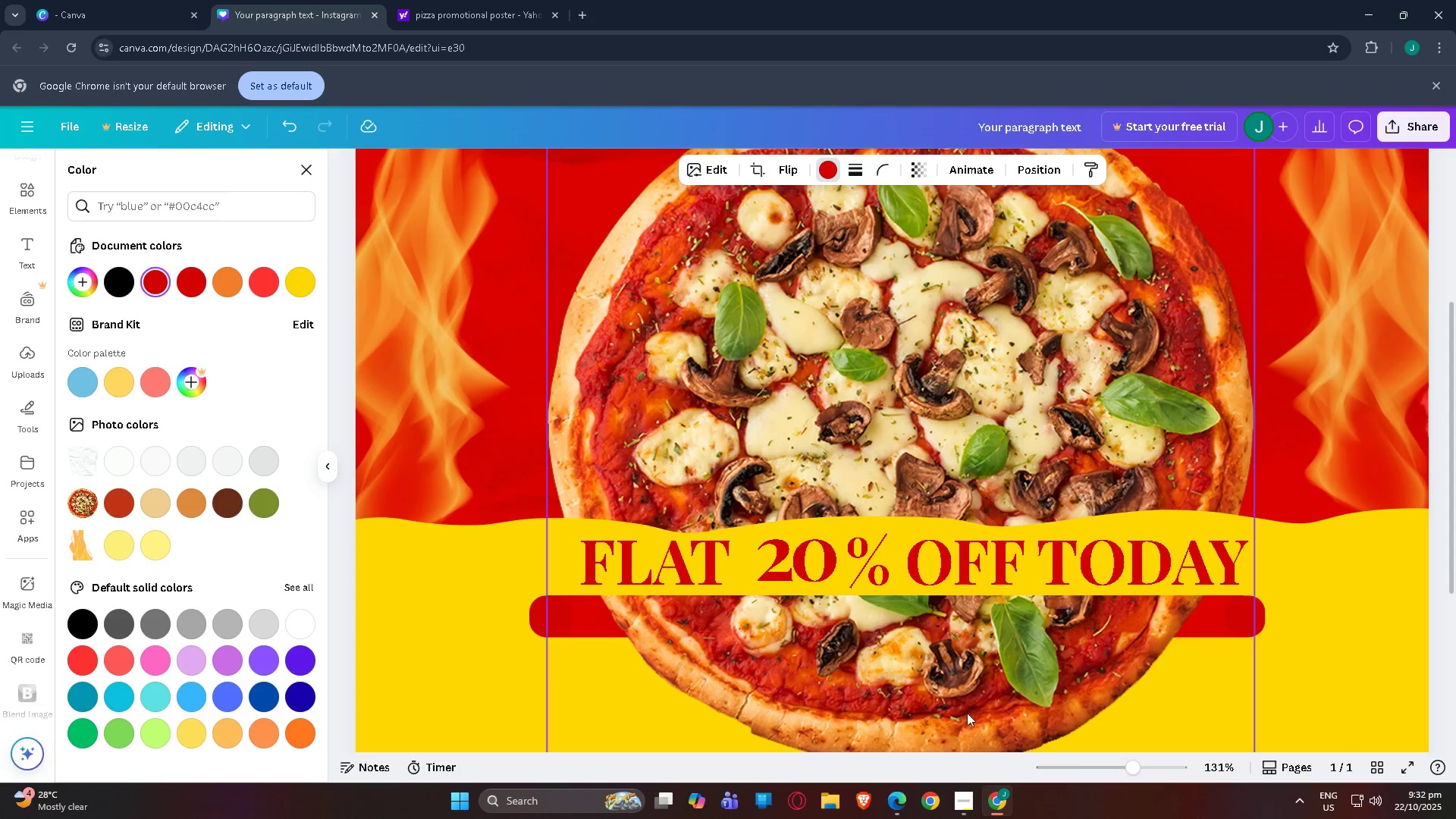 
scroll: coordinate [829, 679], scroll_direction: down, amount: 6.0
 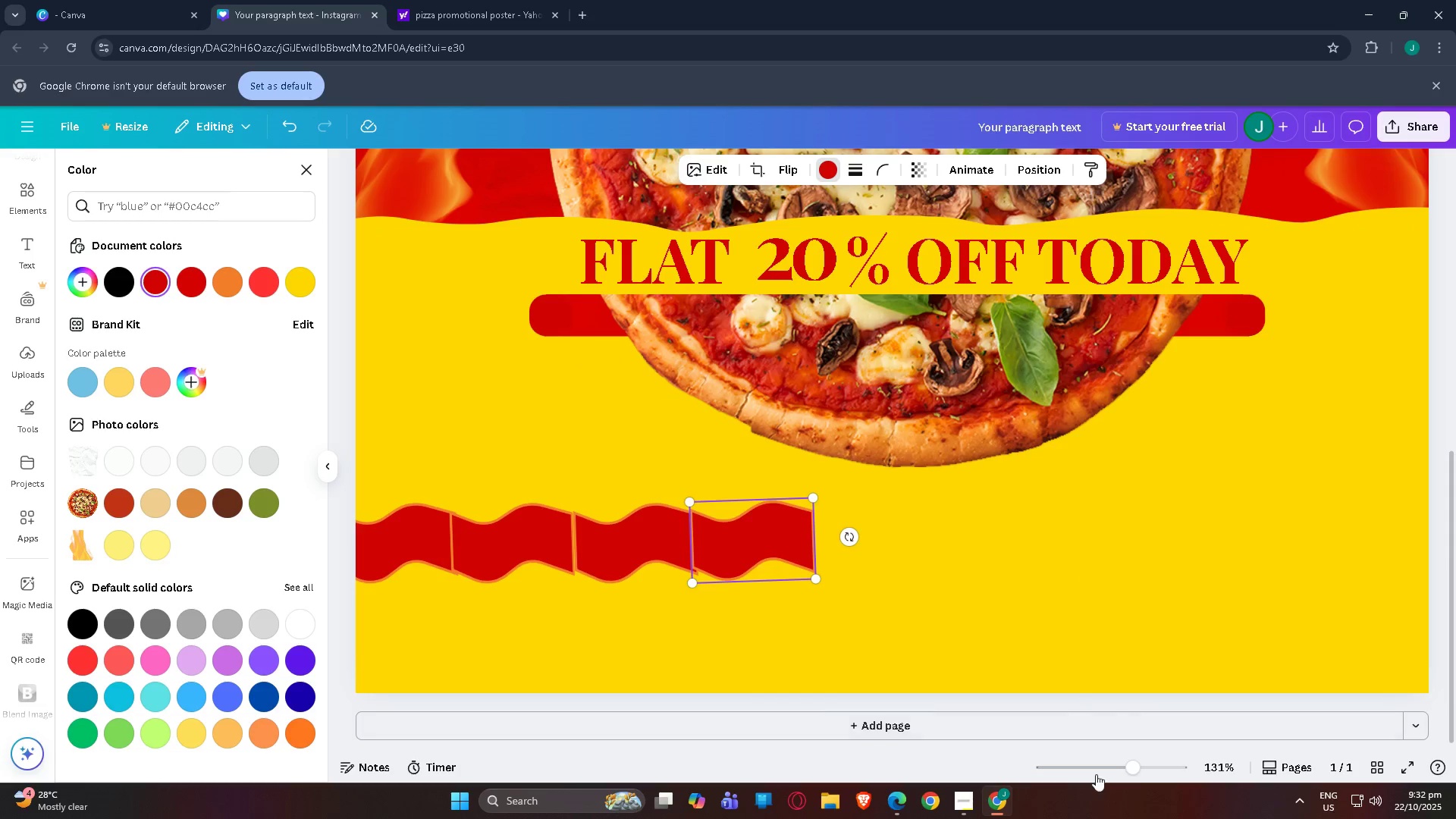 
left_click_drag(start_coordinate=[1135, 766], to_coordinate=[1150, 765])
 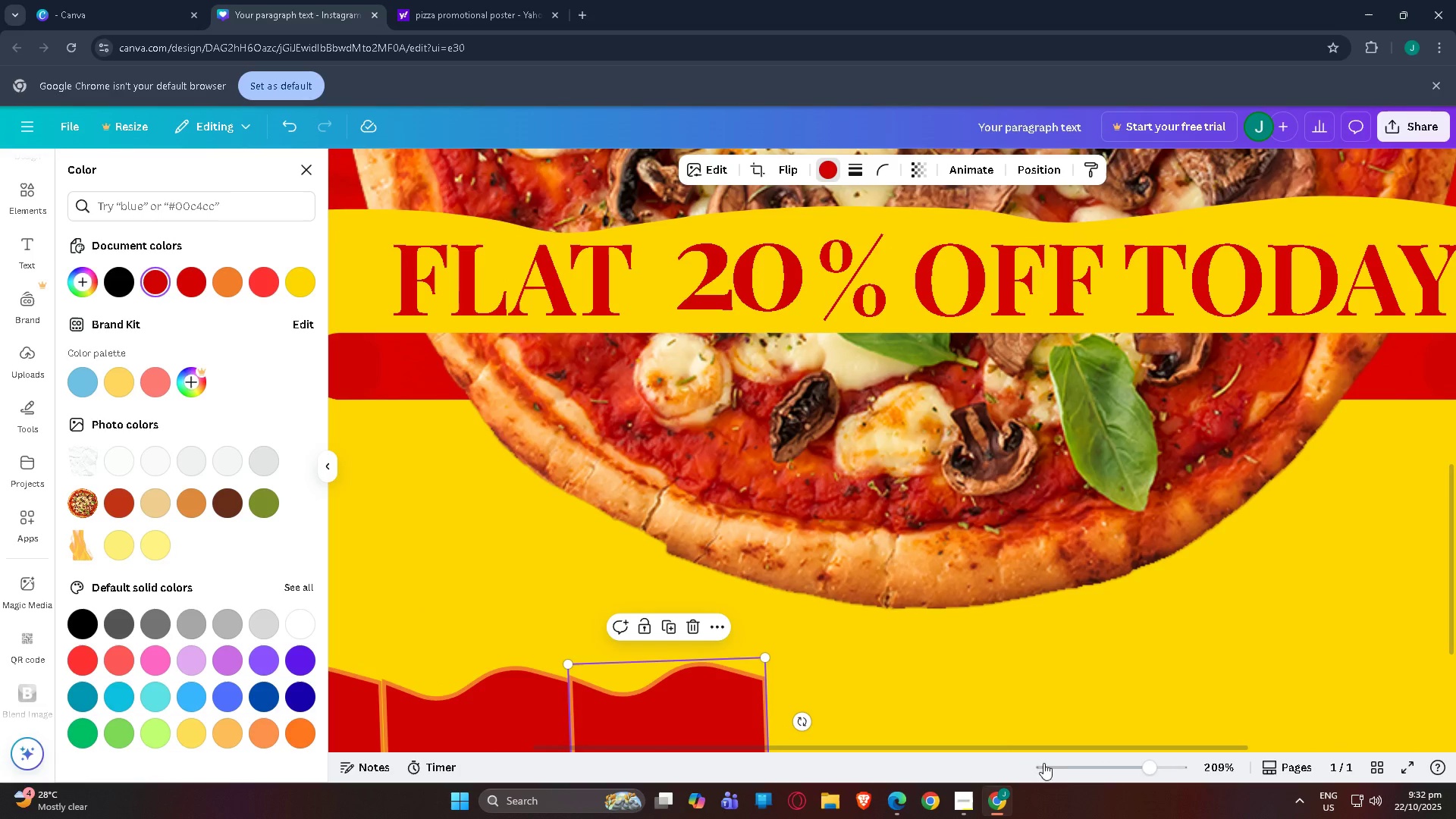 
scroll: coordinate [833, 646], scroll_direction: down, amount: 8.0
 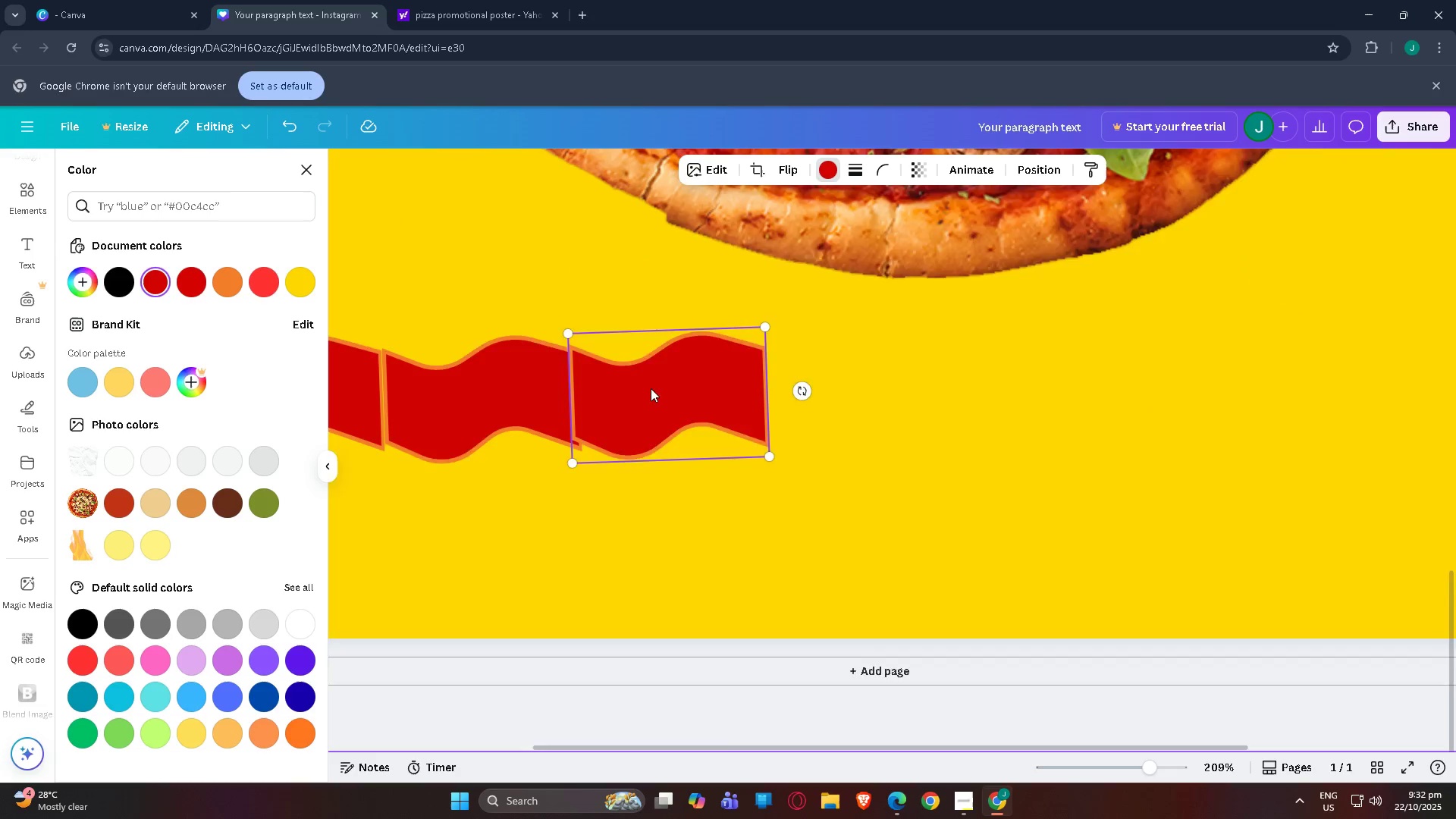 
left_click([652, 409])
 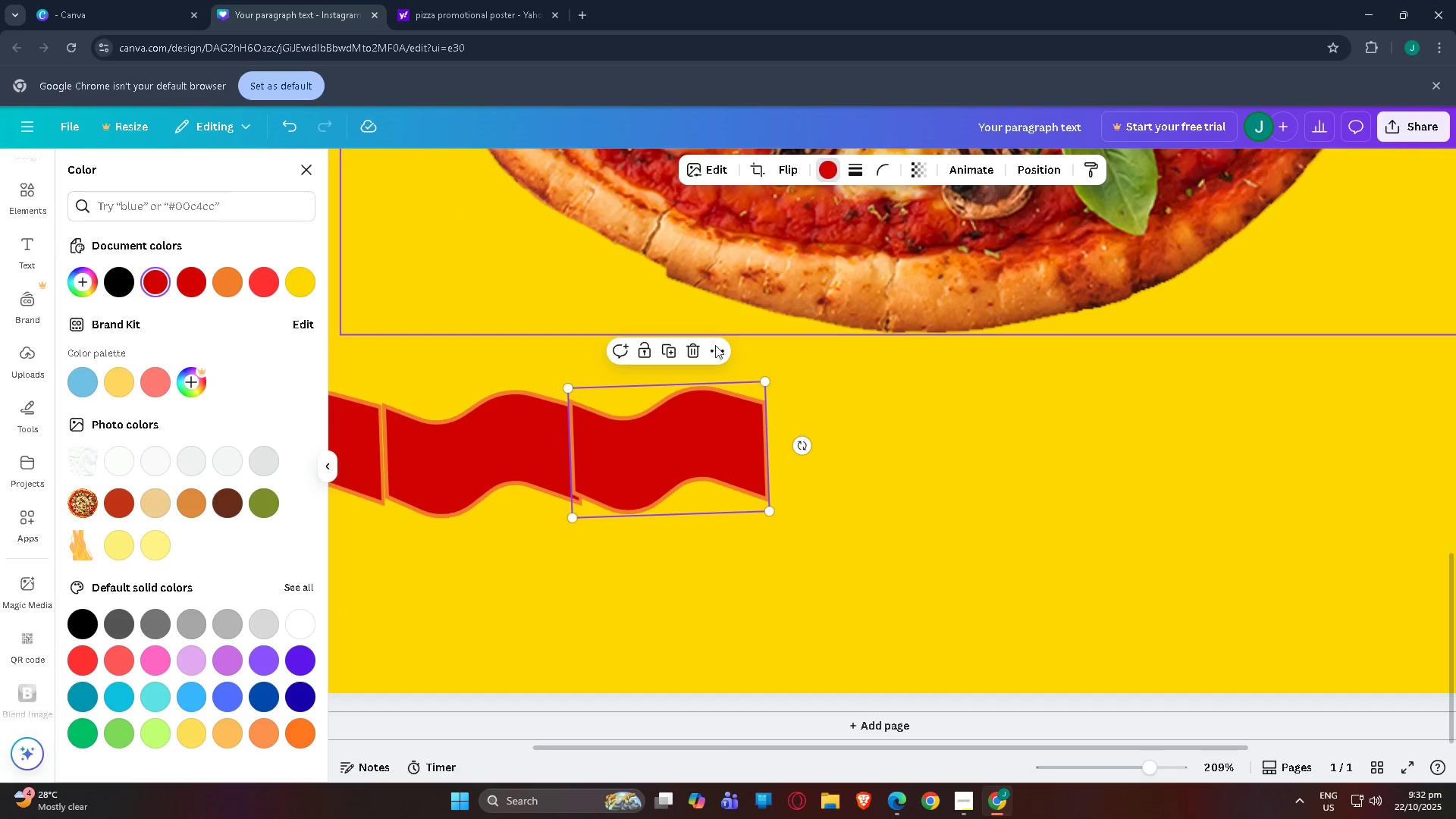 
key(Control+C)
 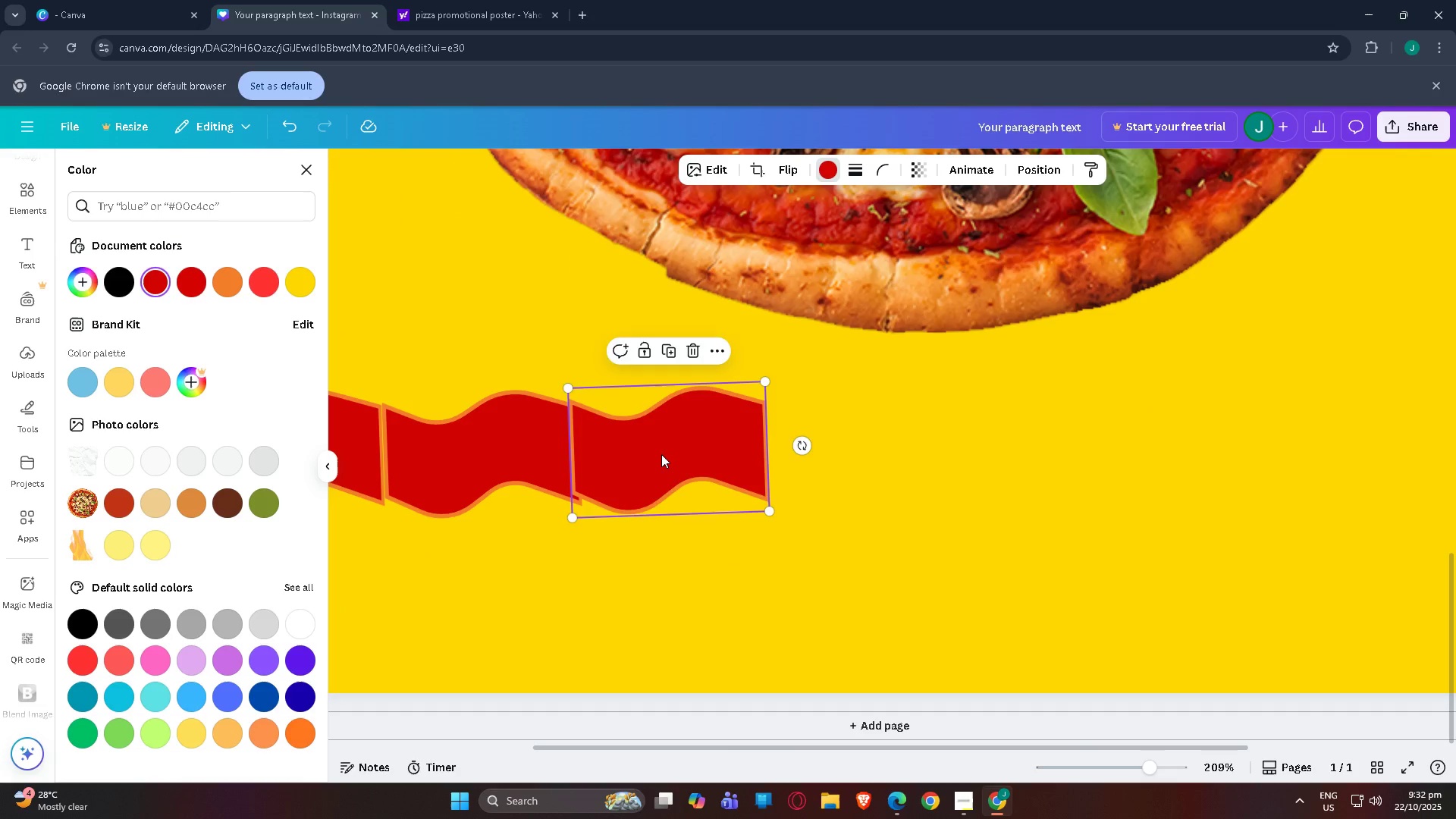 
key(Control+V)
 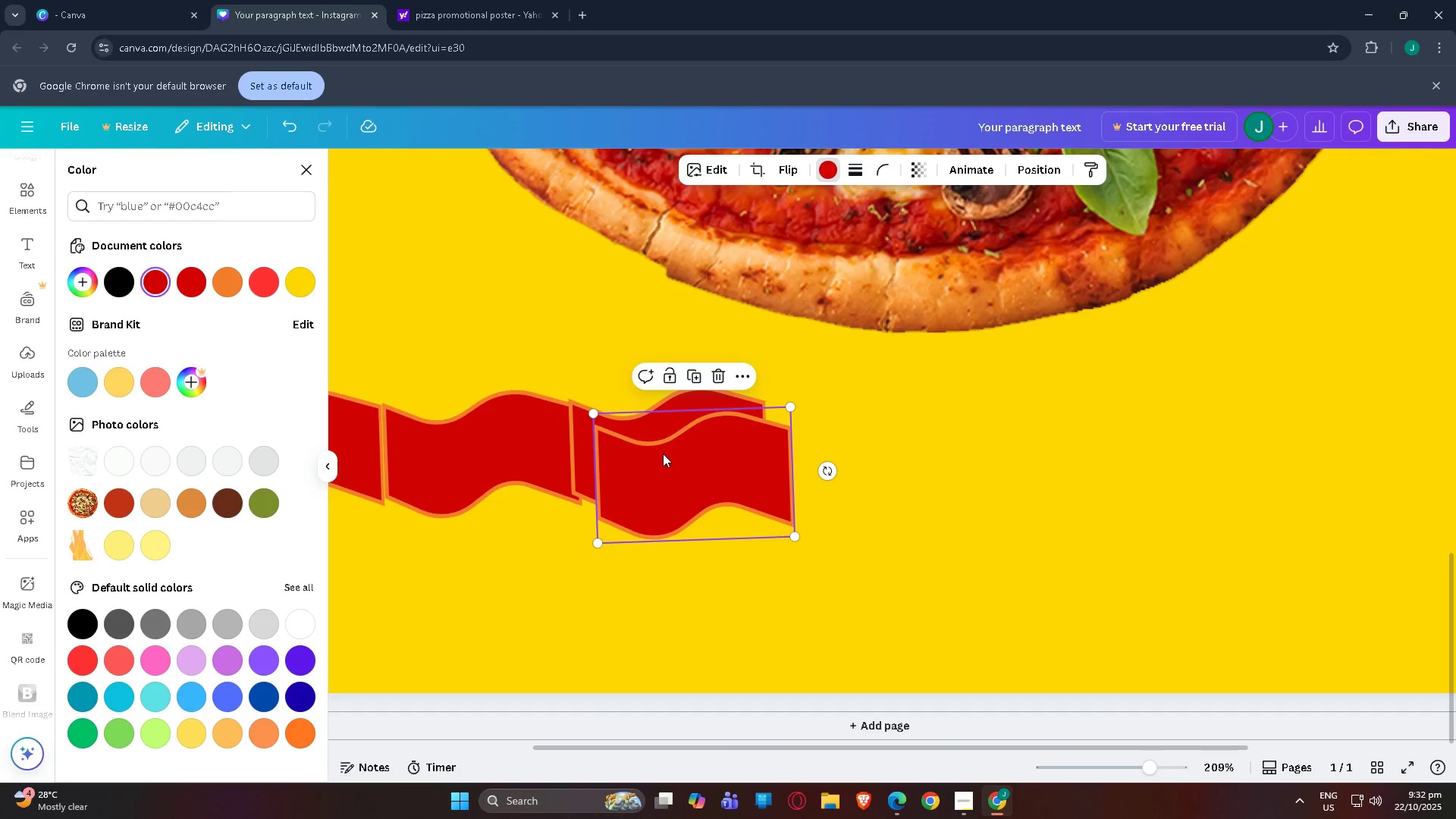 
left_click_drag(start_coordinate=[668, 453], to_coordinate=[833, 430])
 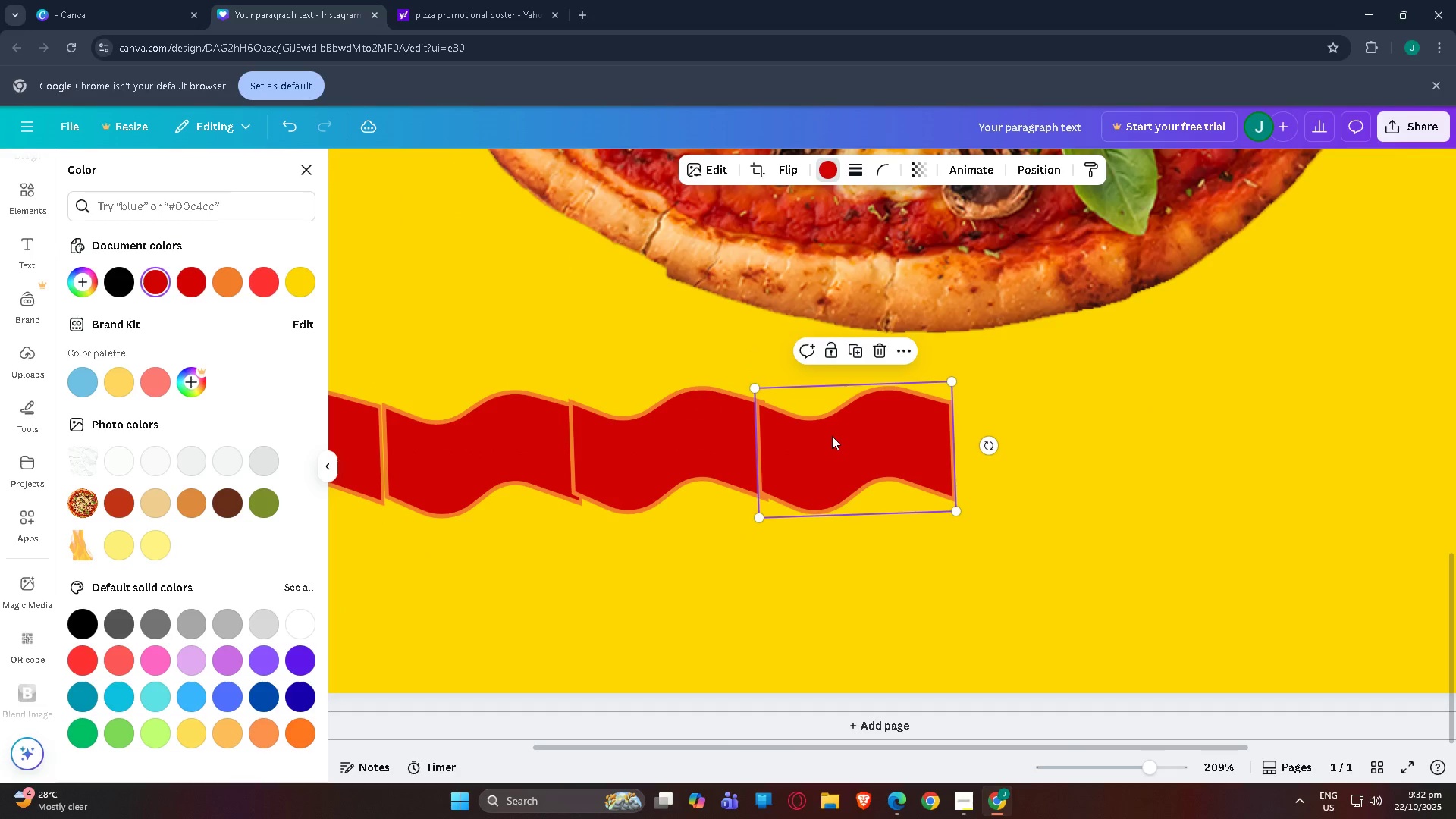 
left_click([832, 436])
 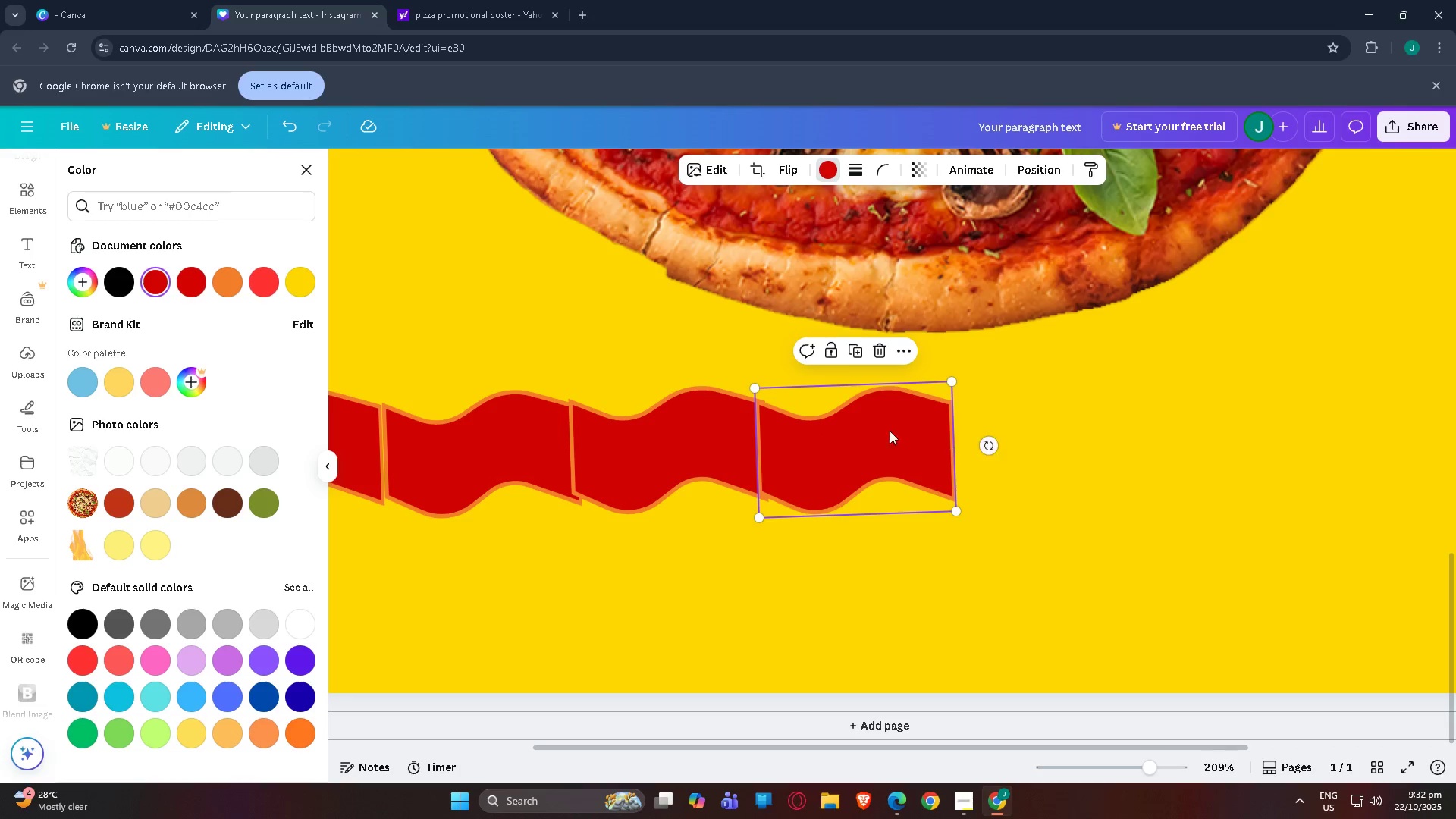 
key(Delete)
 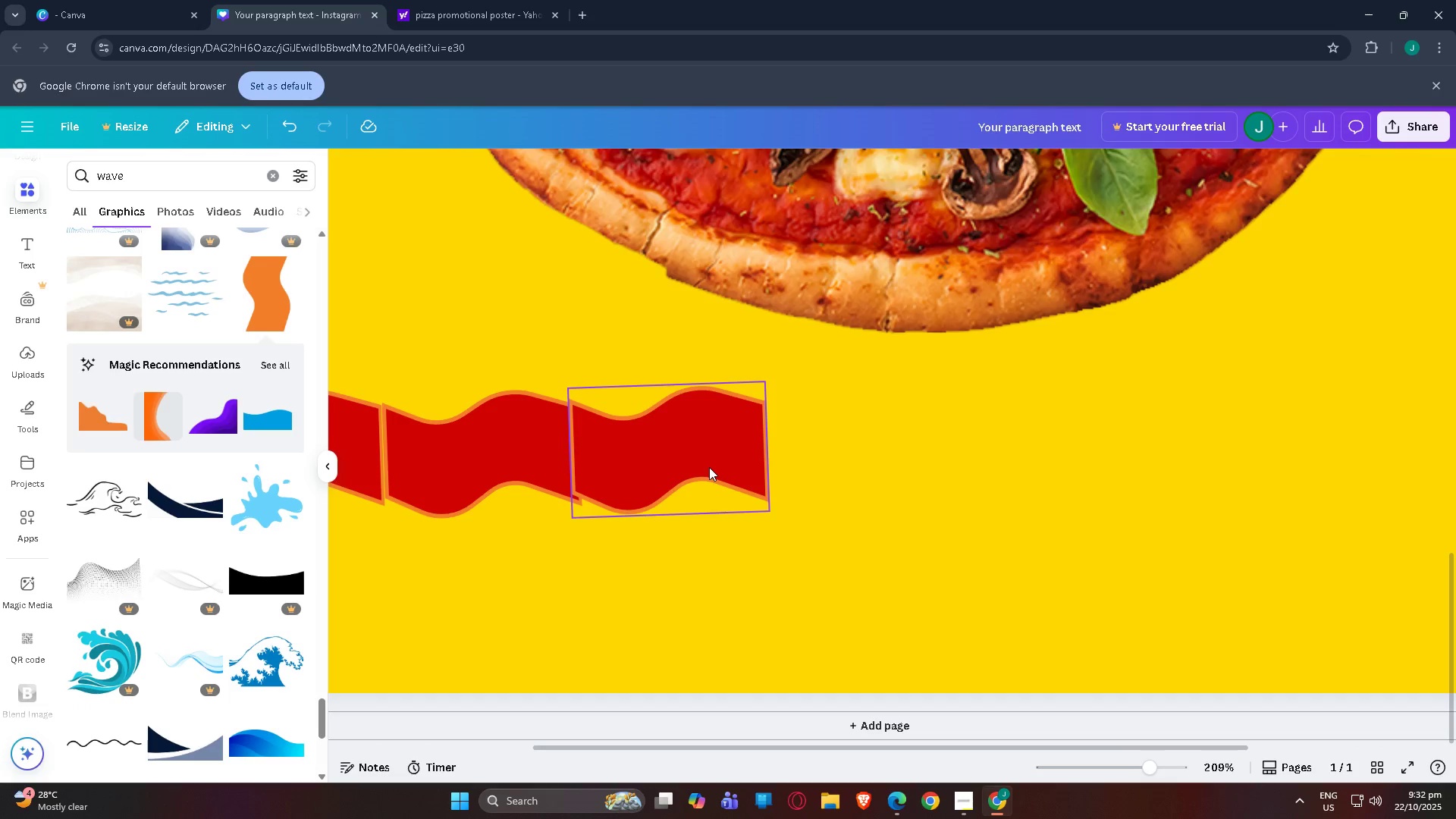 
left_click([709, 467])
 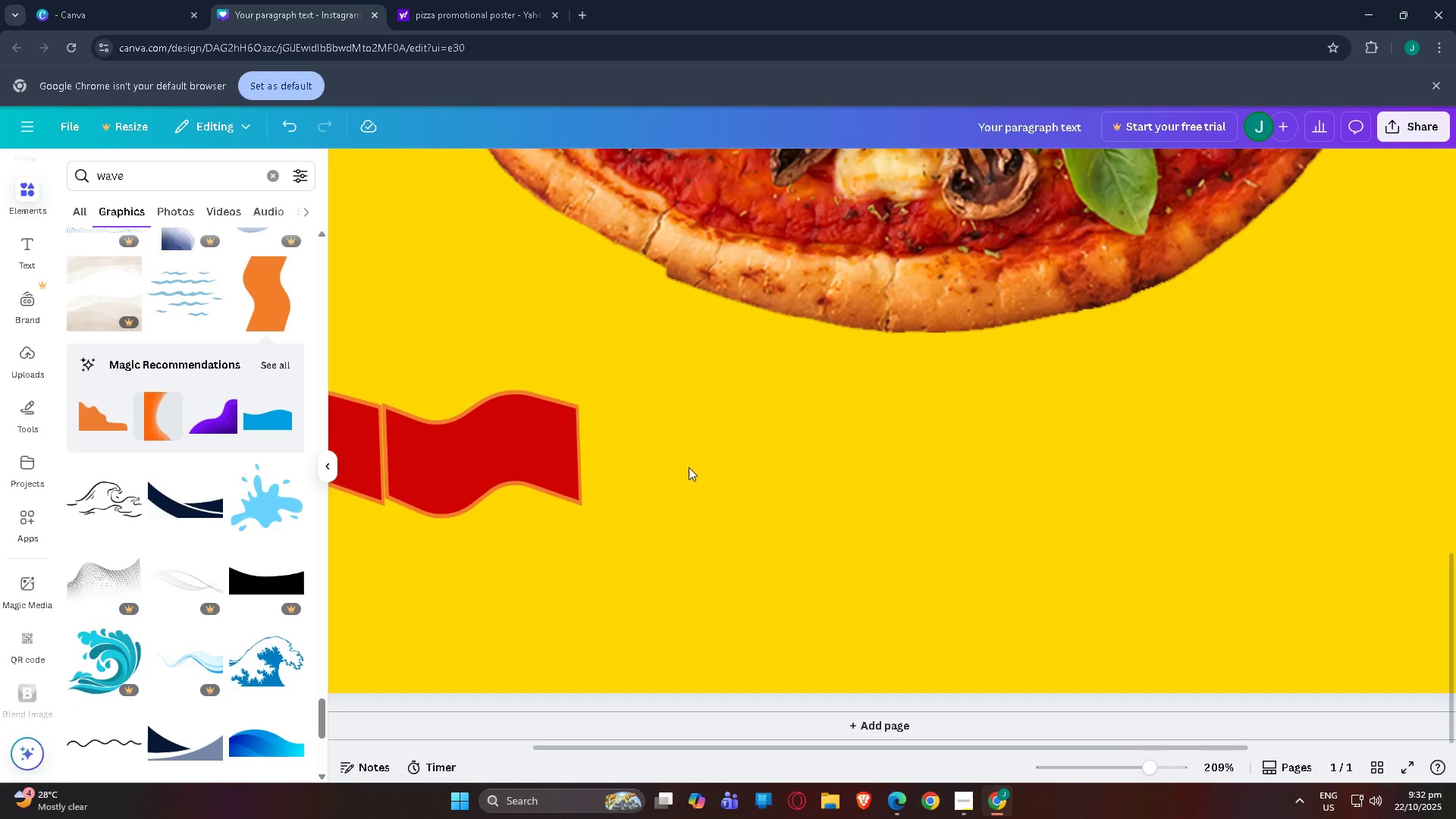 
key(Delete)
 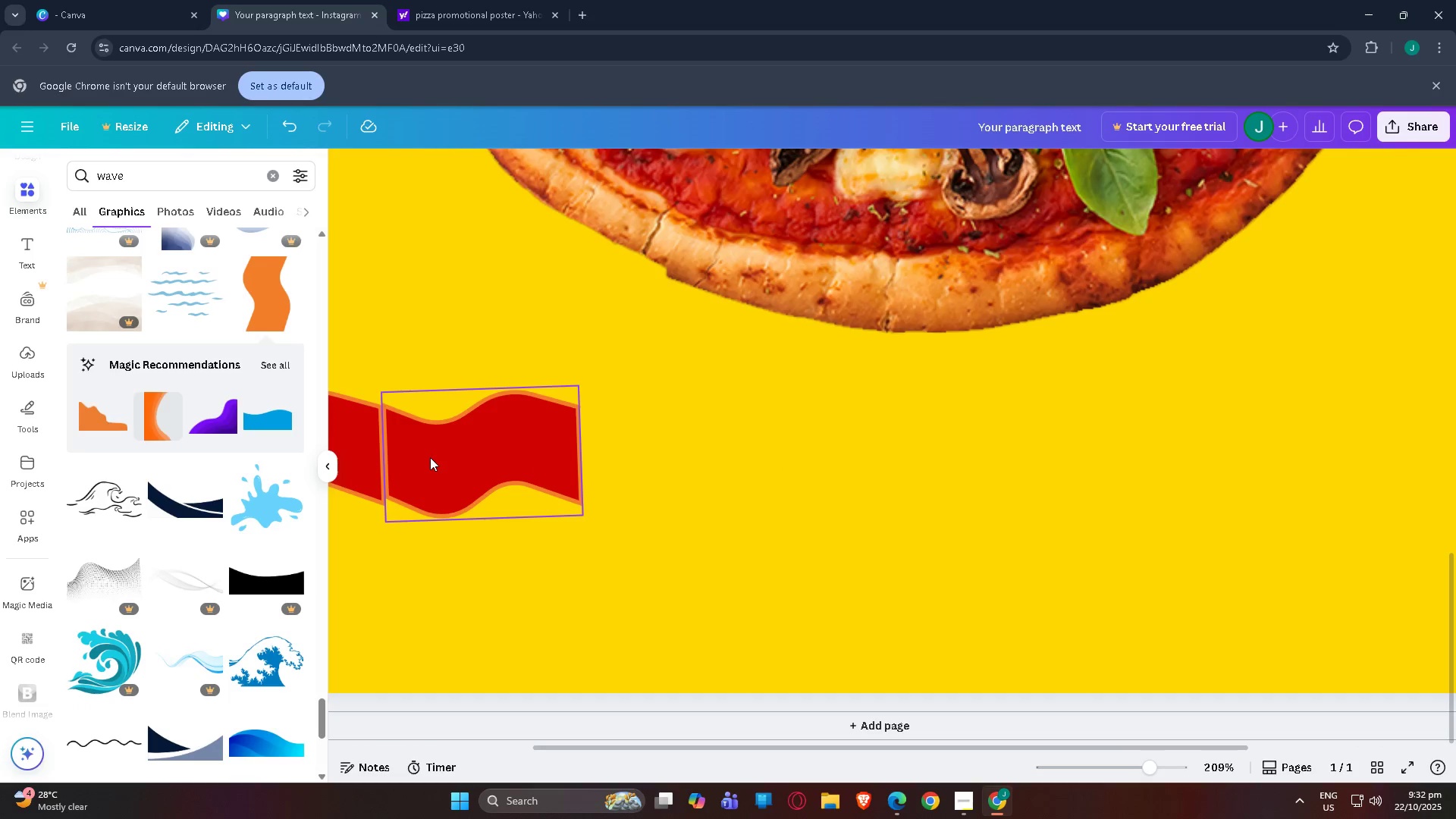 
double_click([430, 457])
 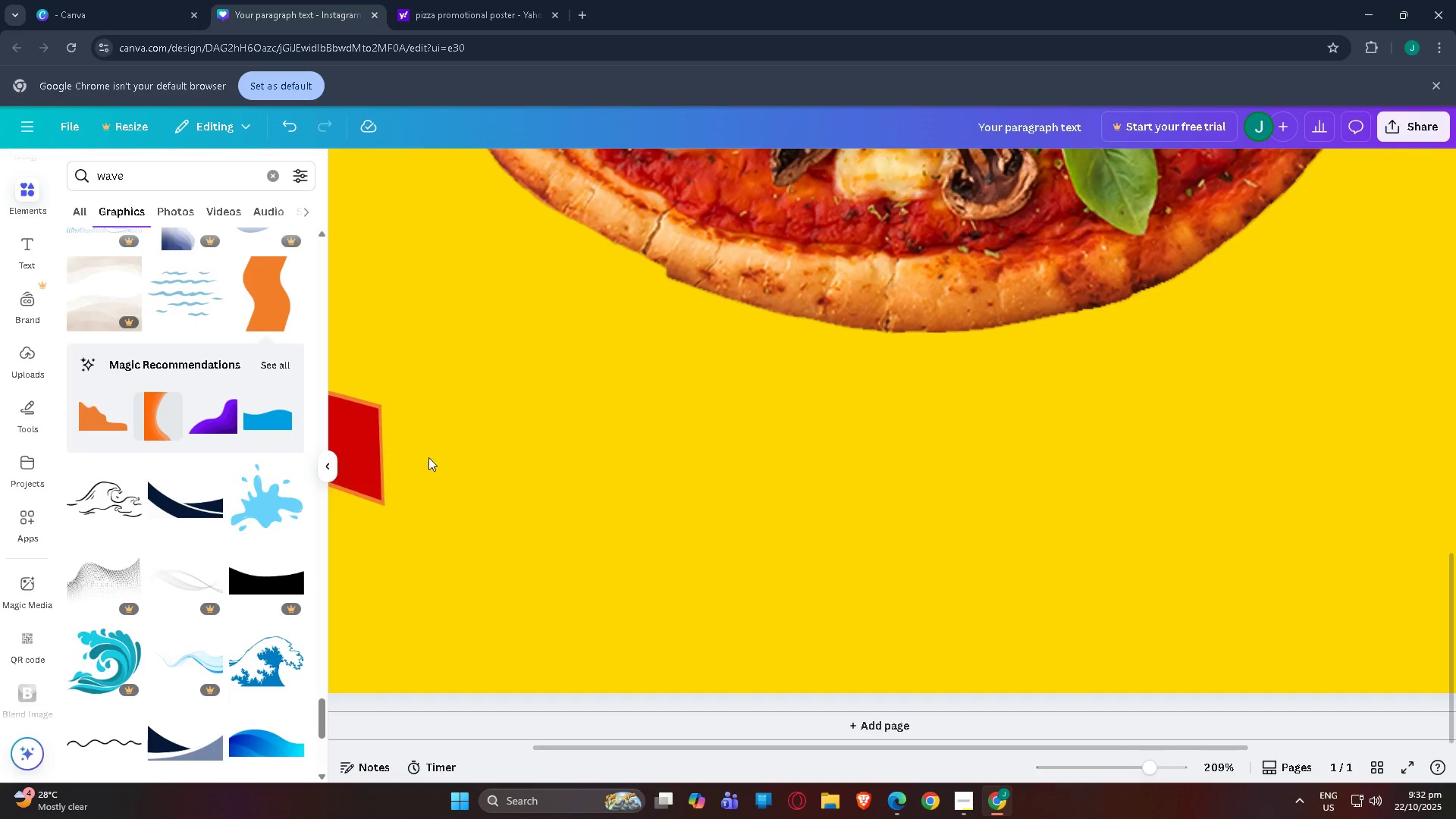 
key(Delete)
 